 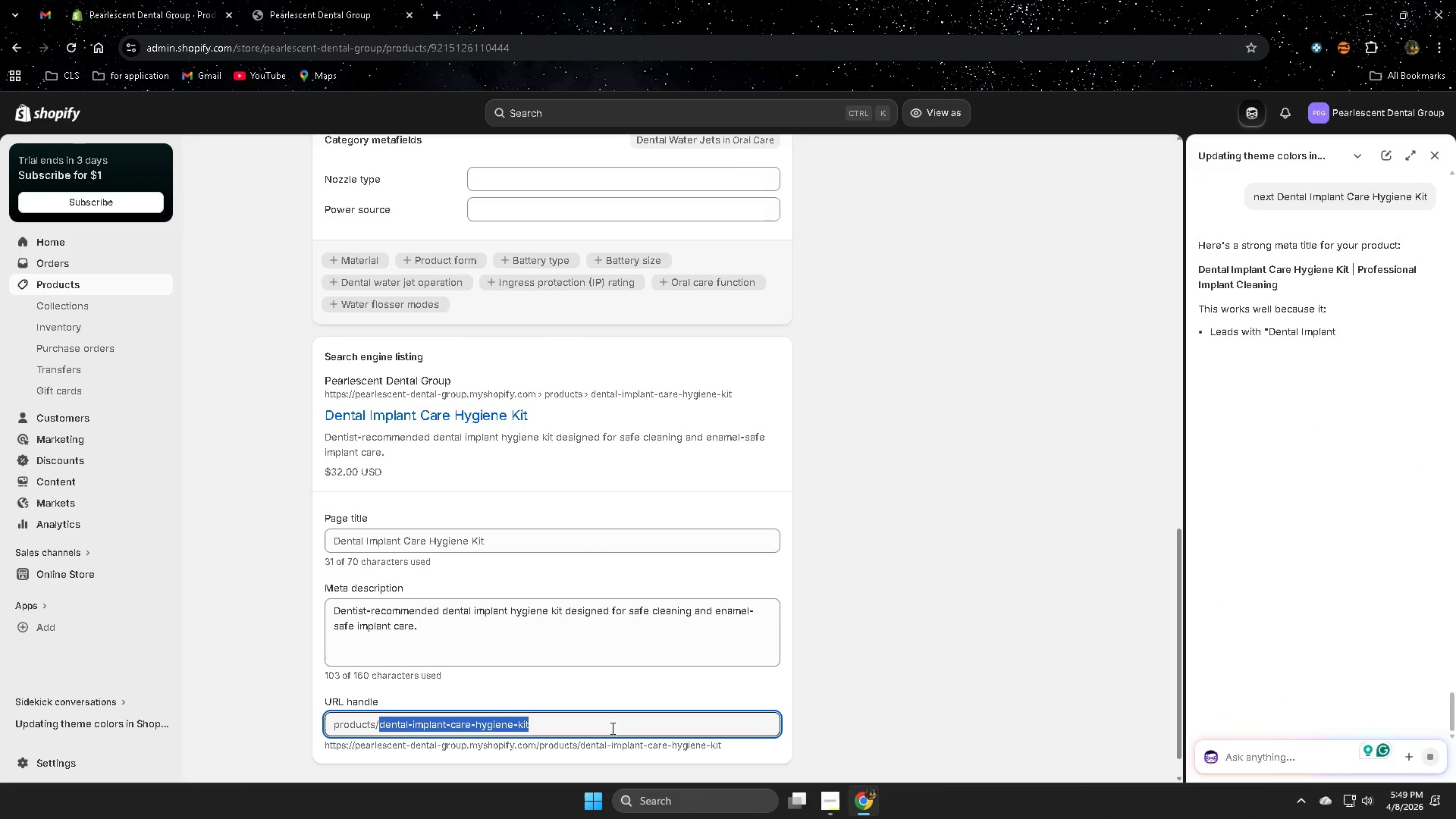 
left_click([611, 728])
 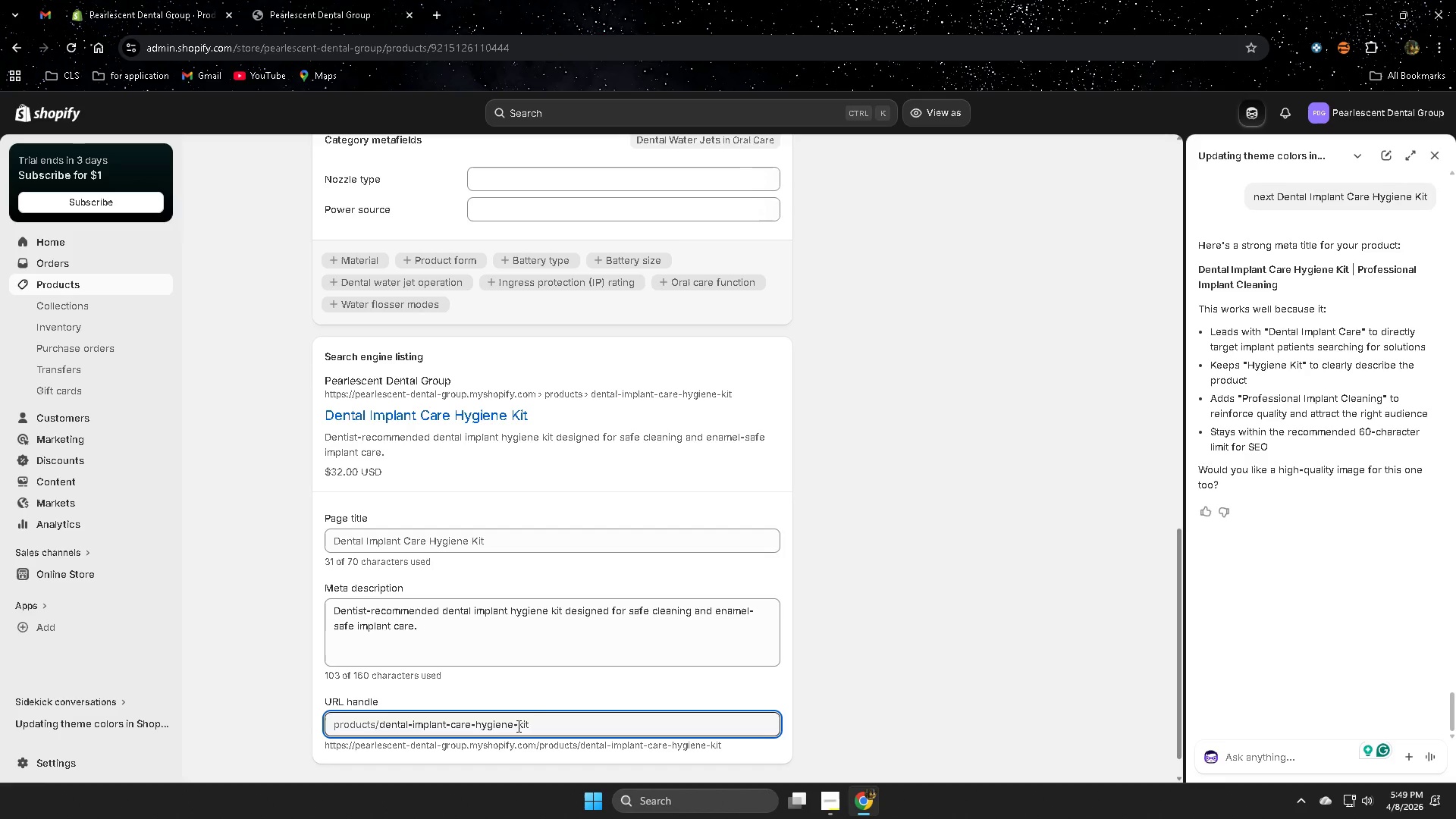 
left_click_drag(start_coordinate=[518, 726], to_coordinate=[477, 726])
 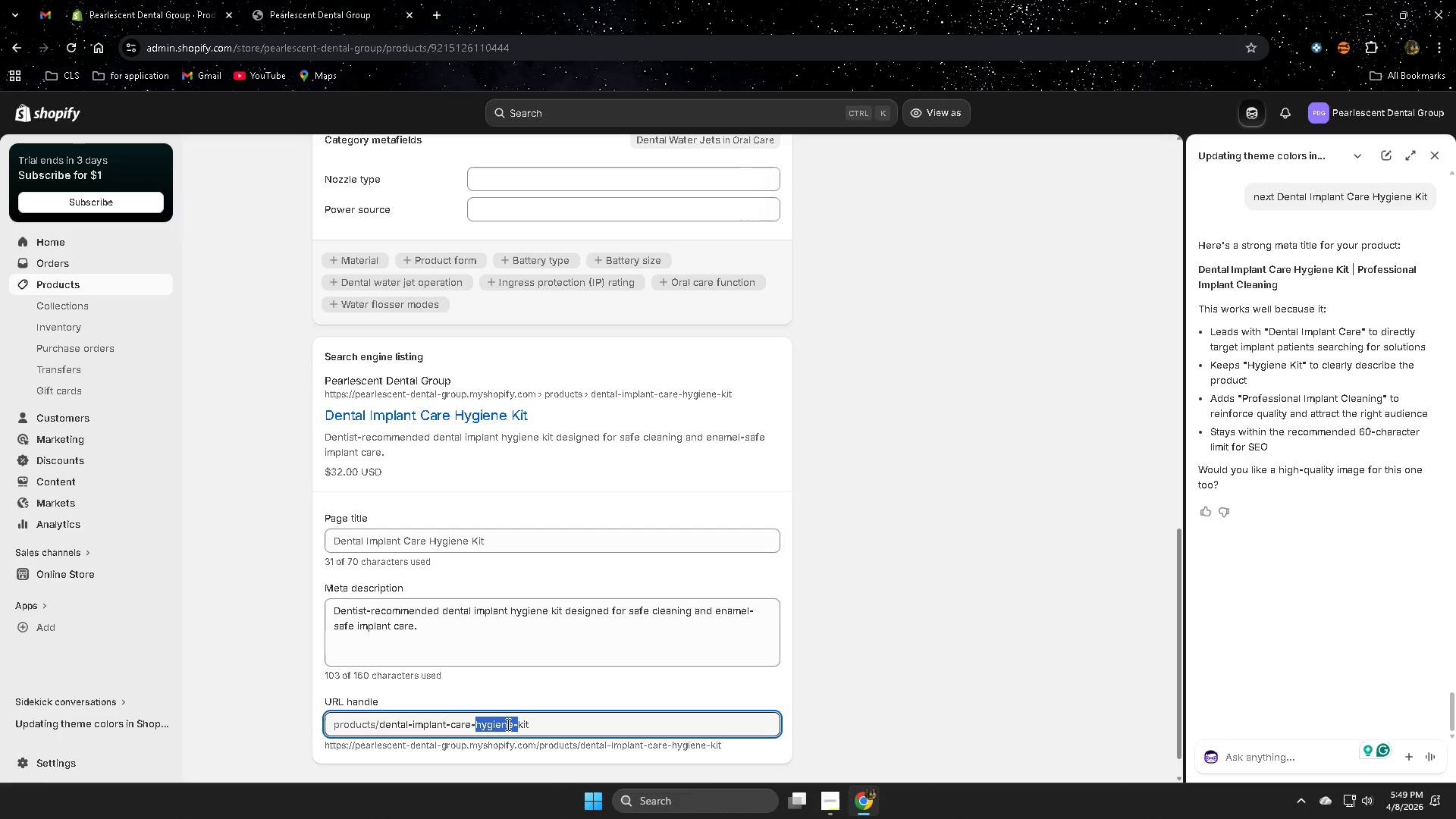 
key(Backspace)
 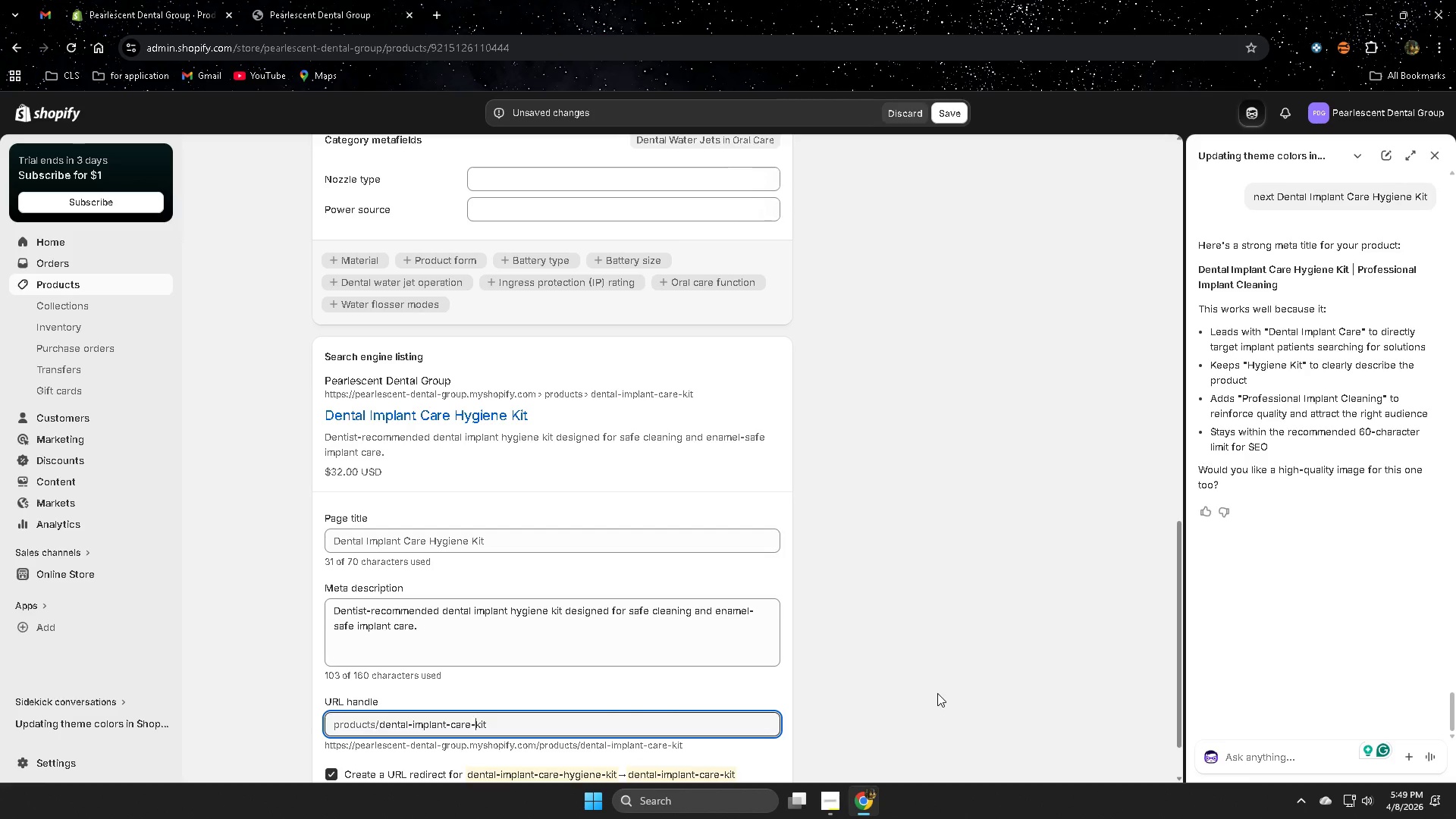 
scroll: coordinate [937, 693], scroll_direction: down, amount: 1.0
 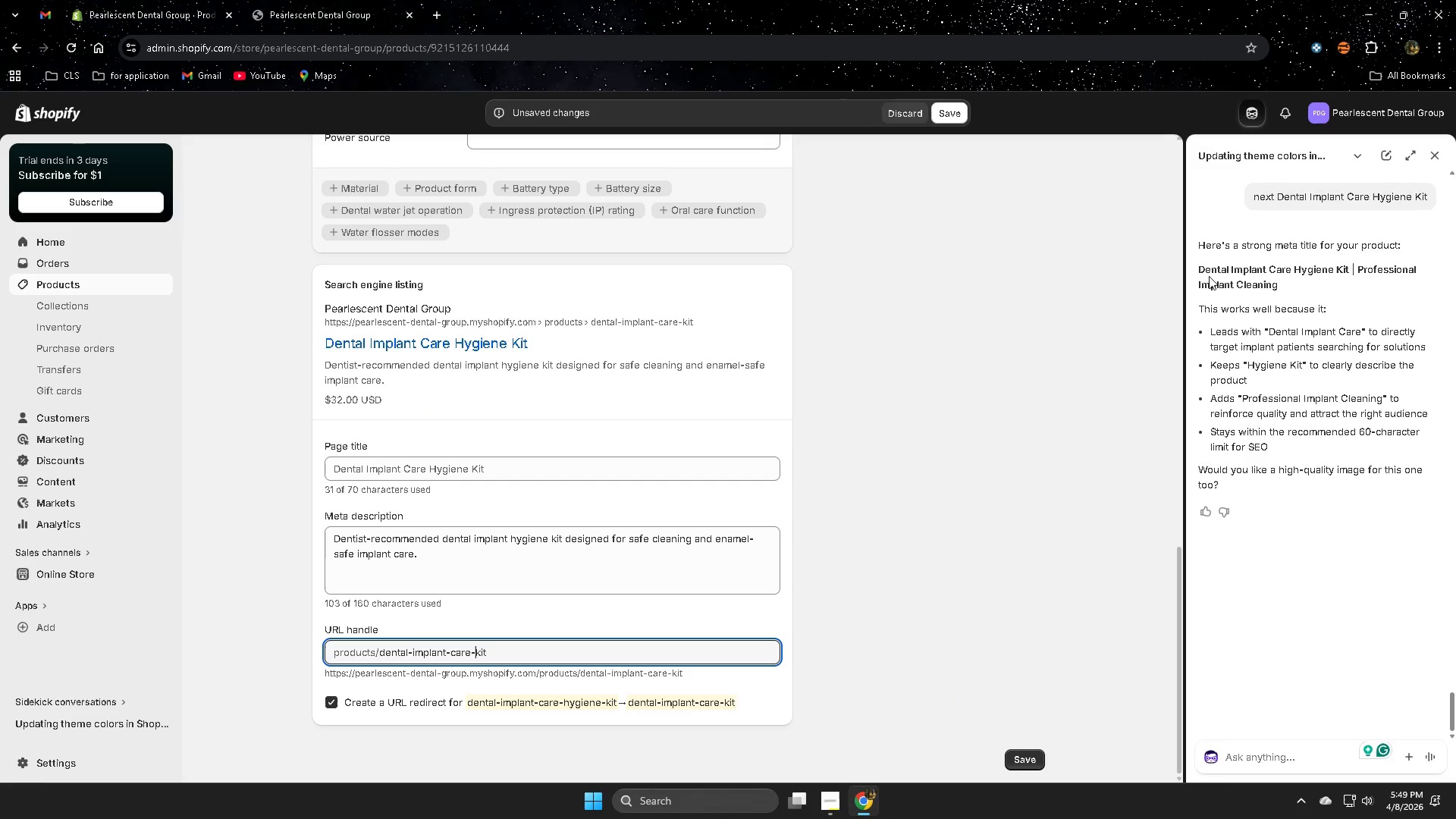 
left_click([1205, 270])
 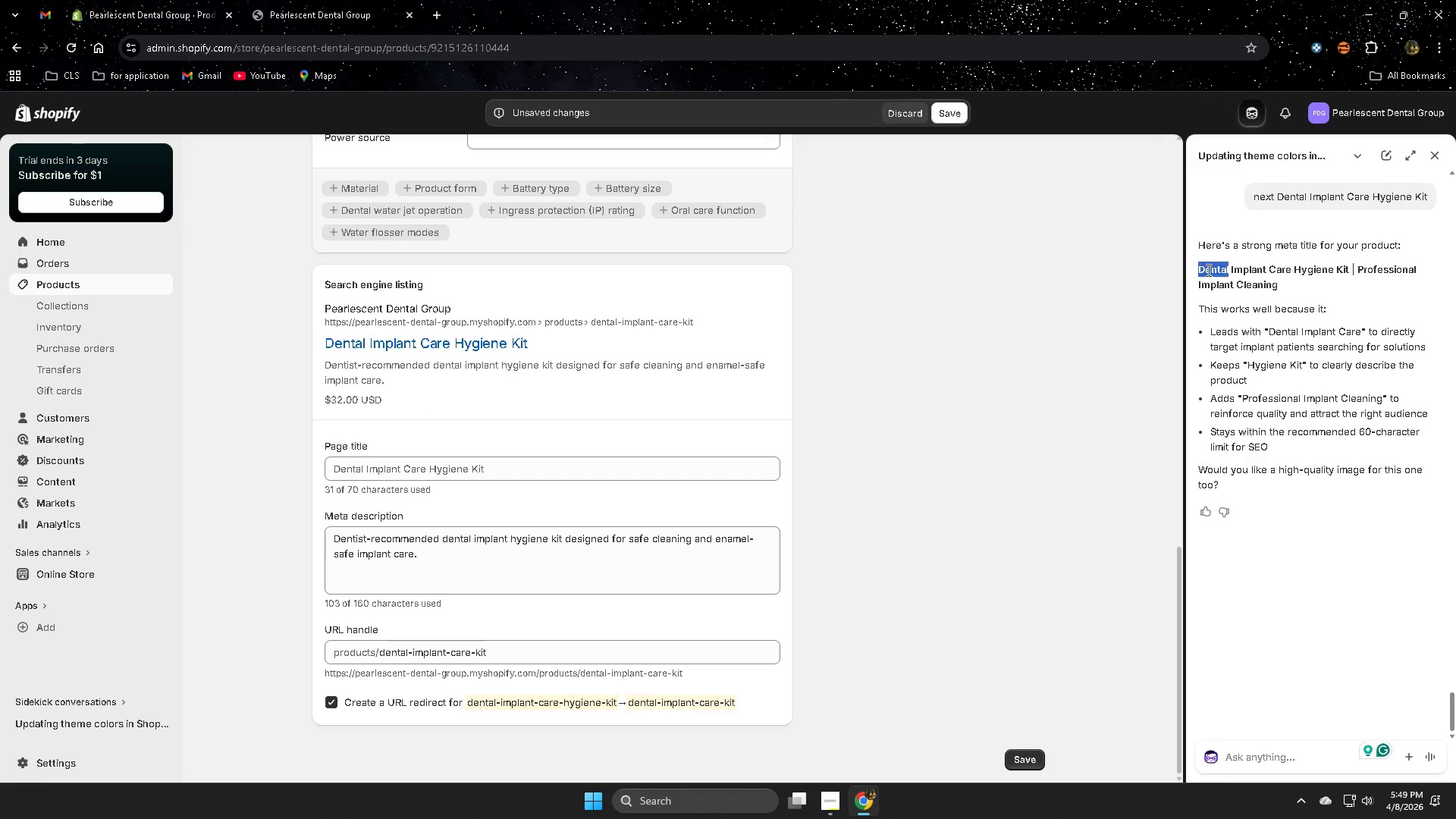 
left_click_drag(start_coordinate=[1205, 270], to_coordinate=[1290, 284])
 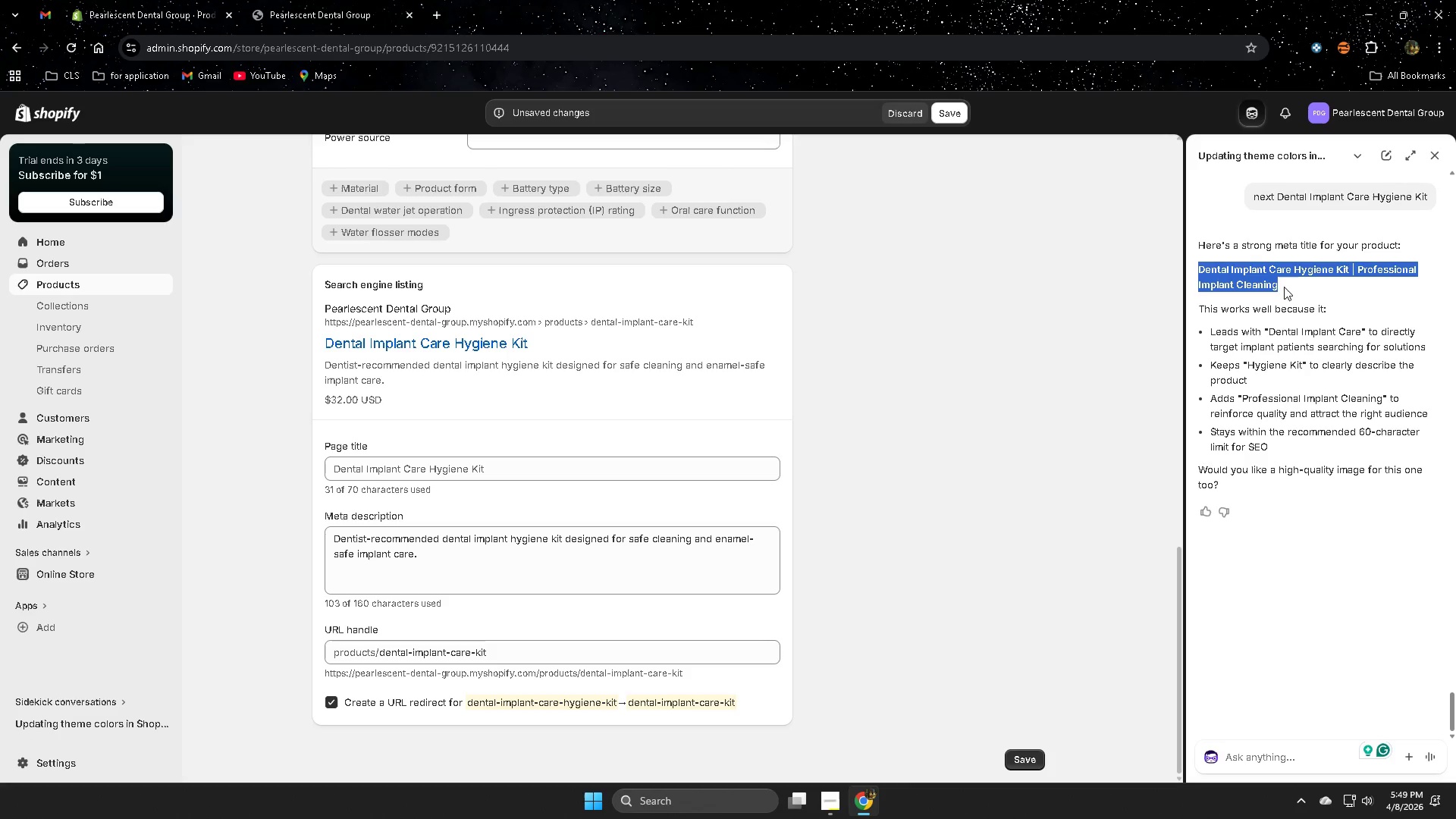 
key(Control+ControlLeft)
 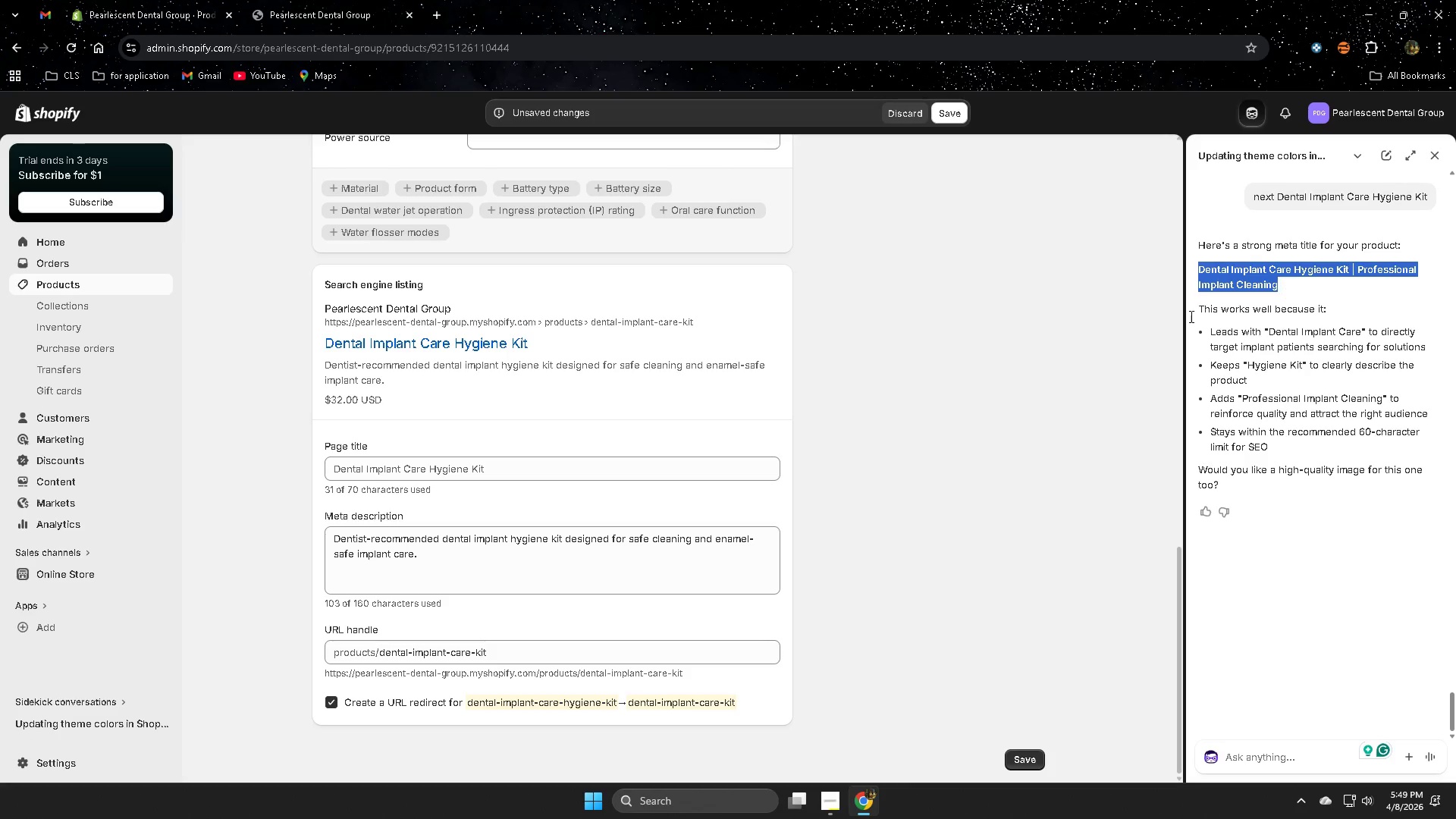 
key(Control+C)
 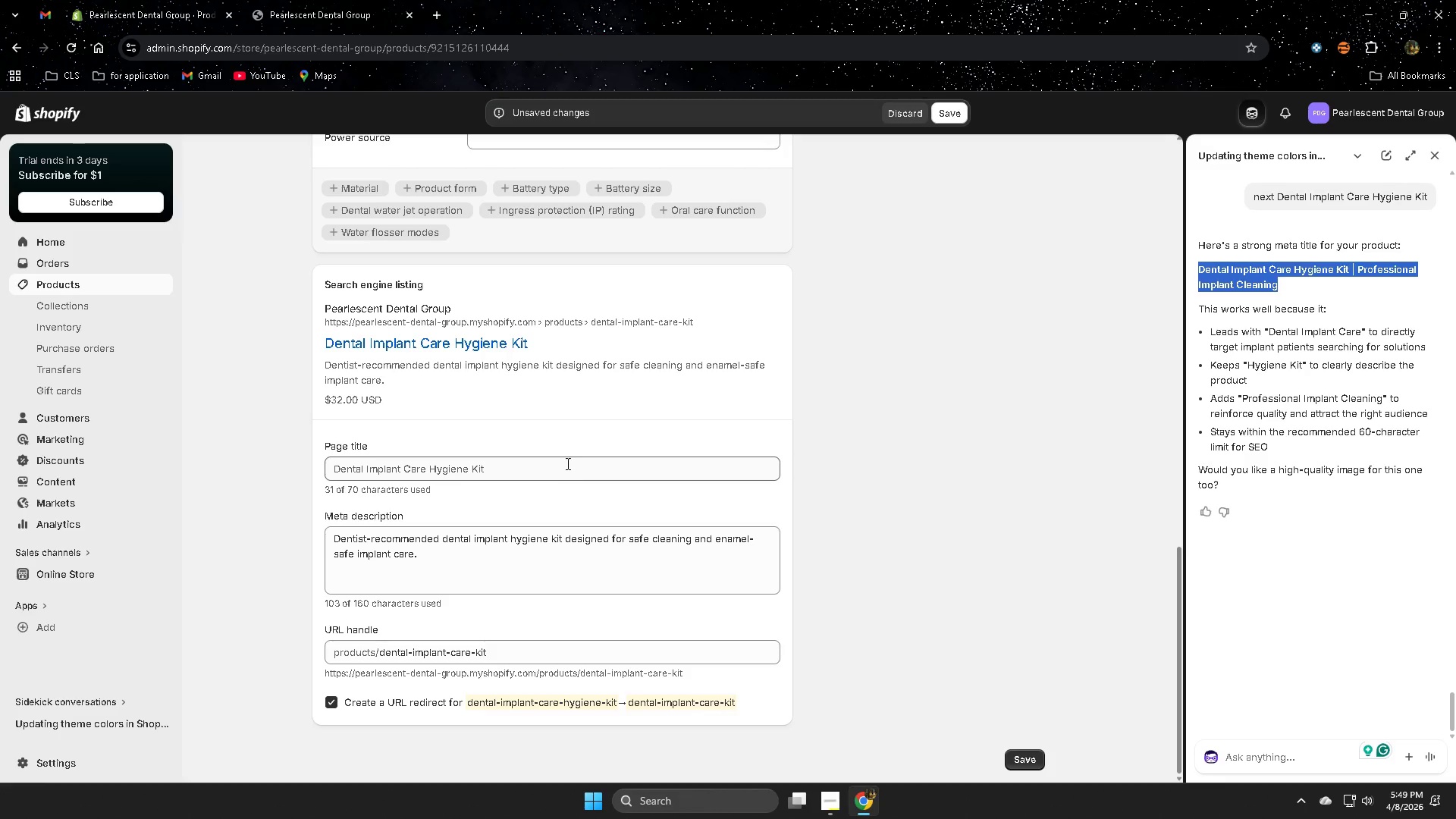 
double_click([566, 463])
 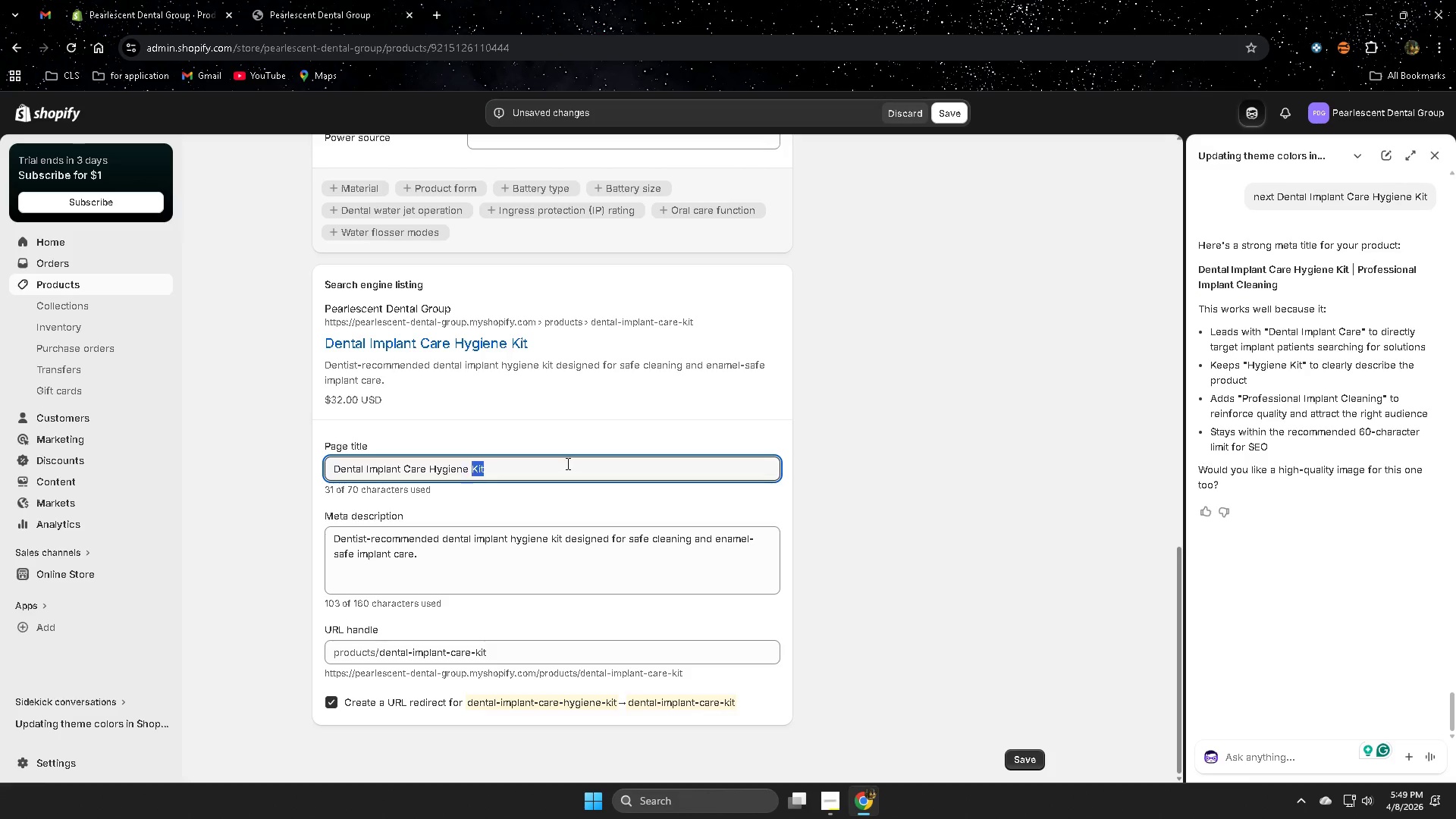 
triple_click([566, 463])
 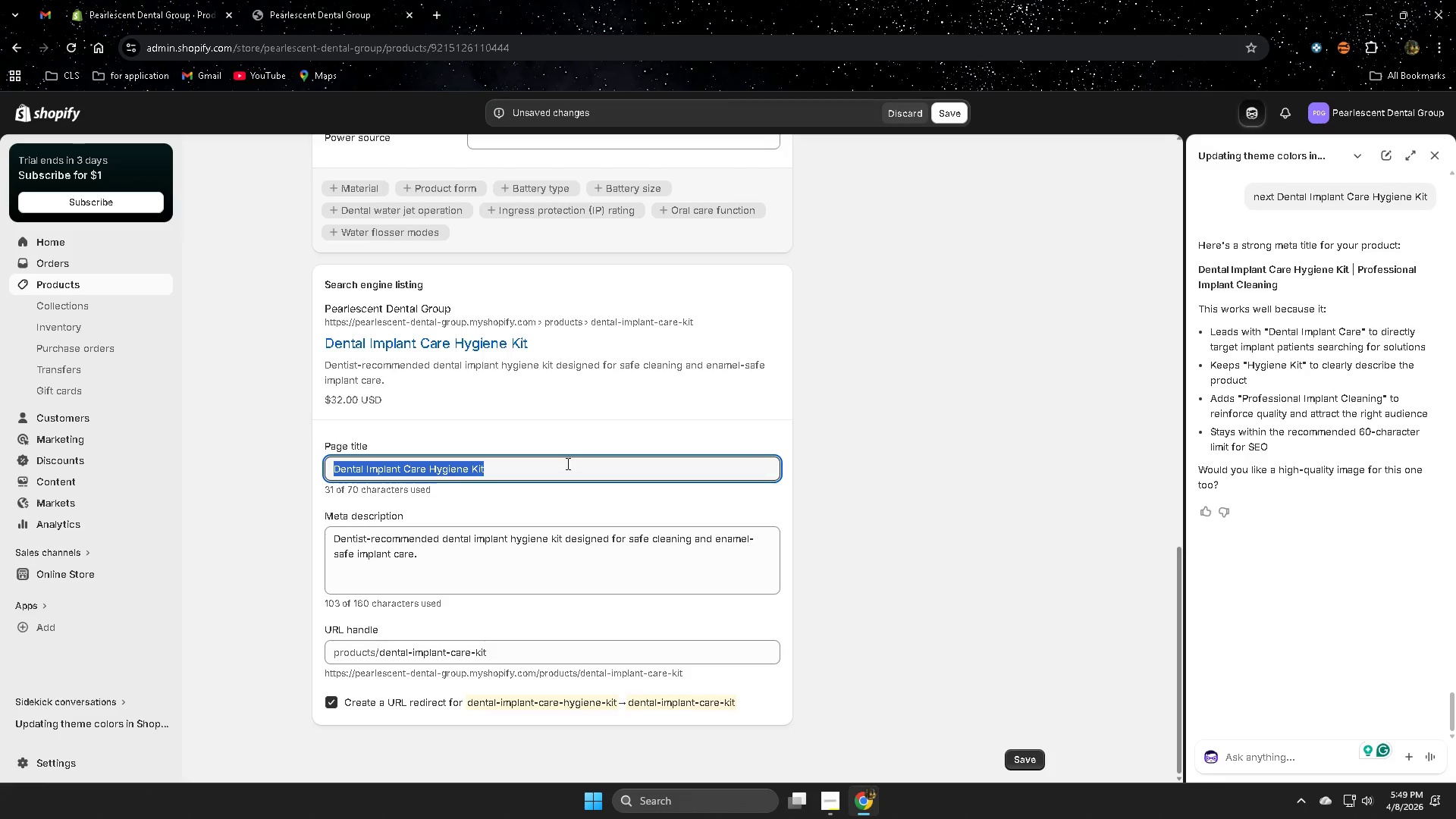 
key(Control+ControlLeft)
 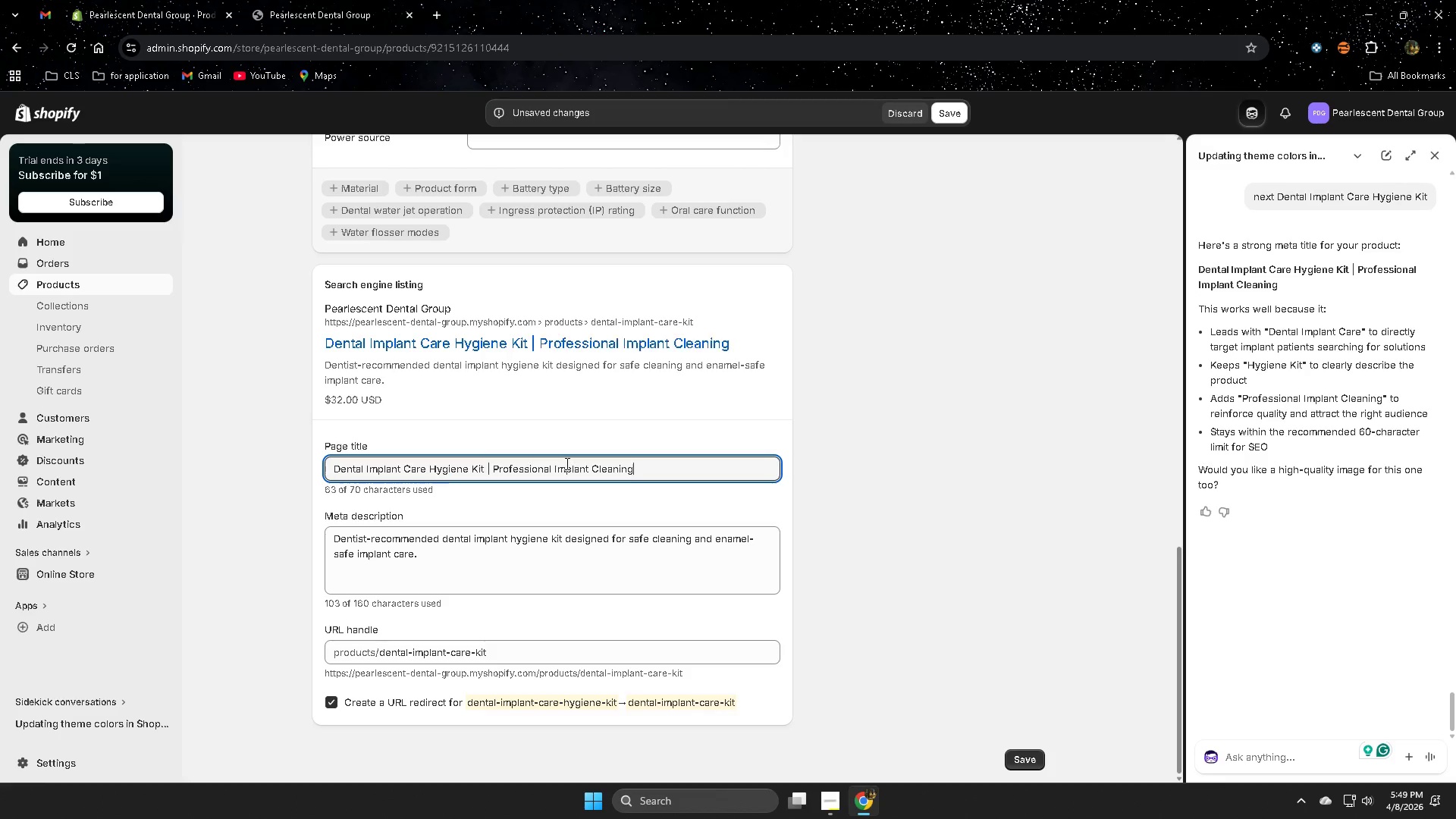 
key(Control+V)
 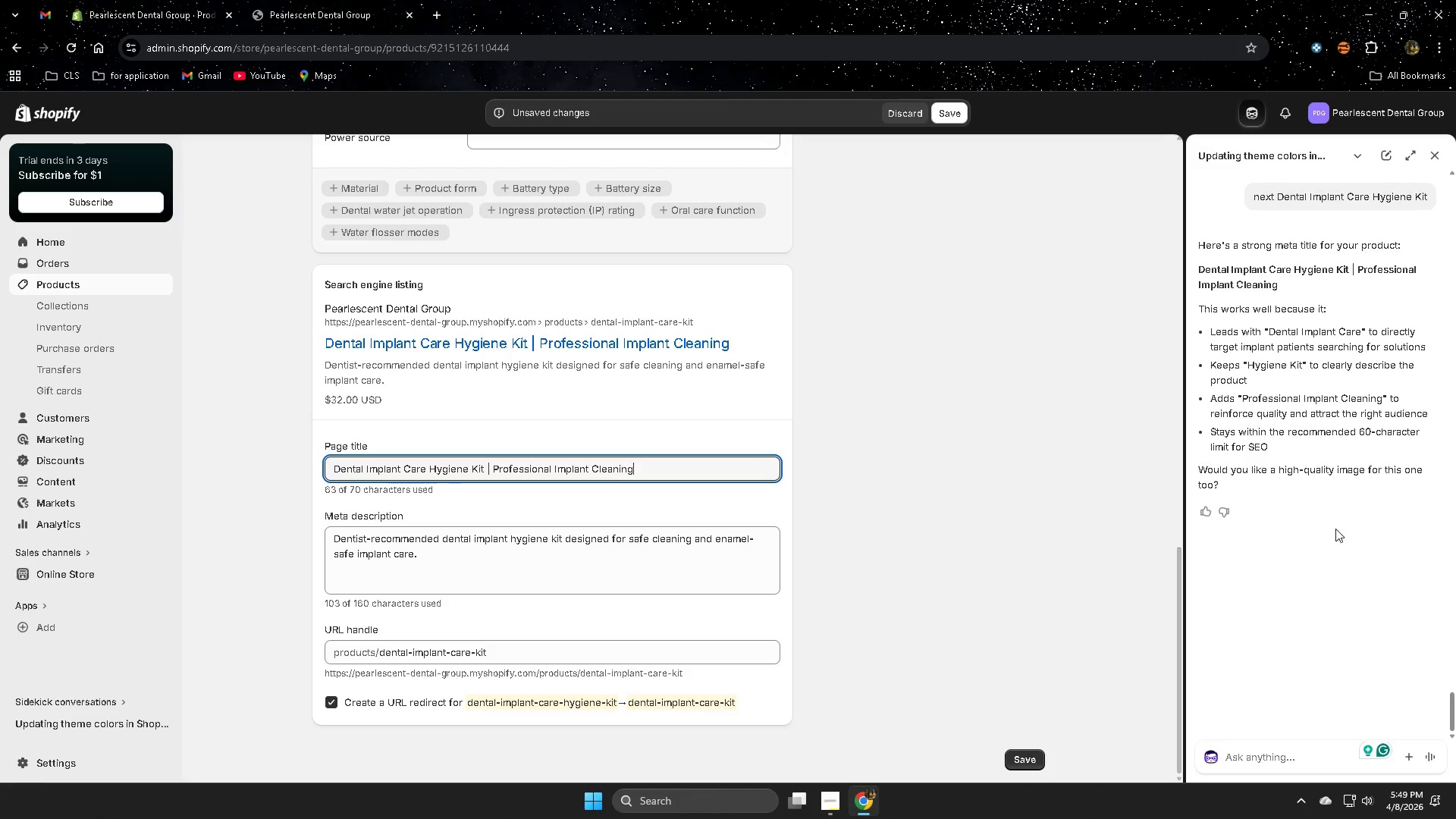 
left_click([1230, 752])
 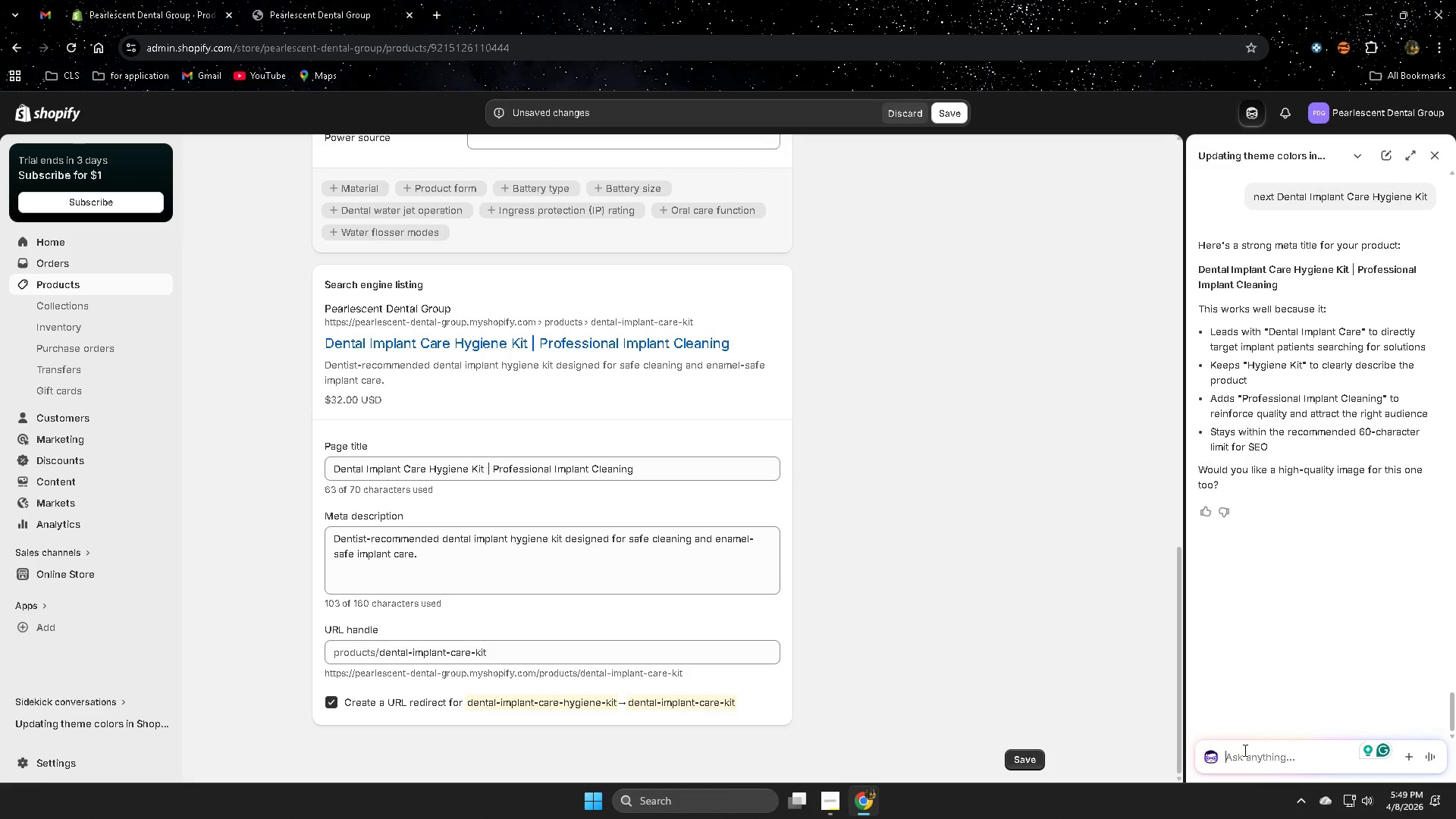 
type(inag)
key(Backspace)
key(Backspace)
key(Backspace)
type(mage)
 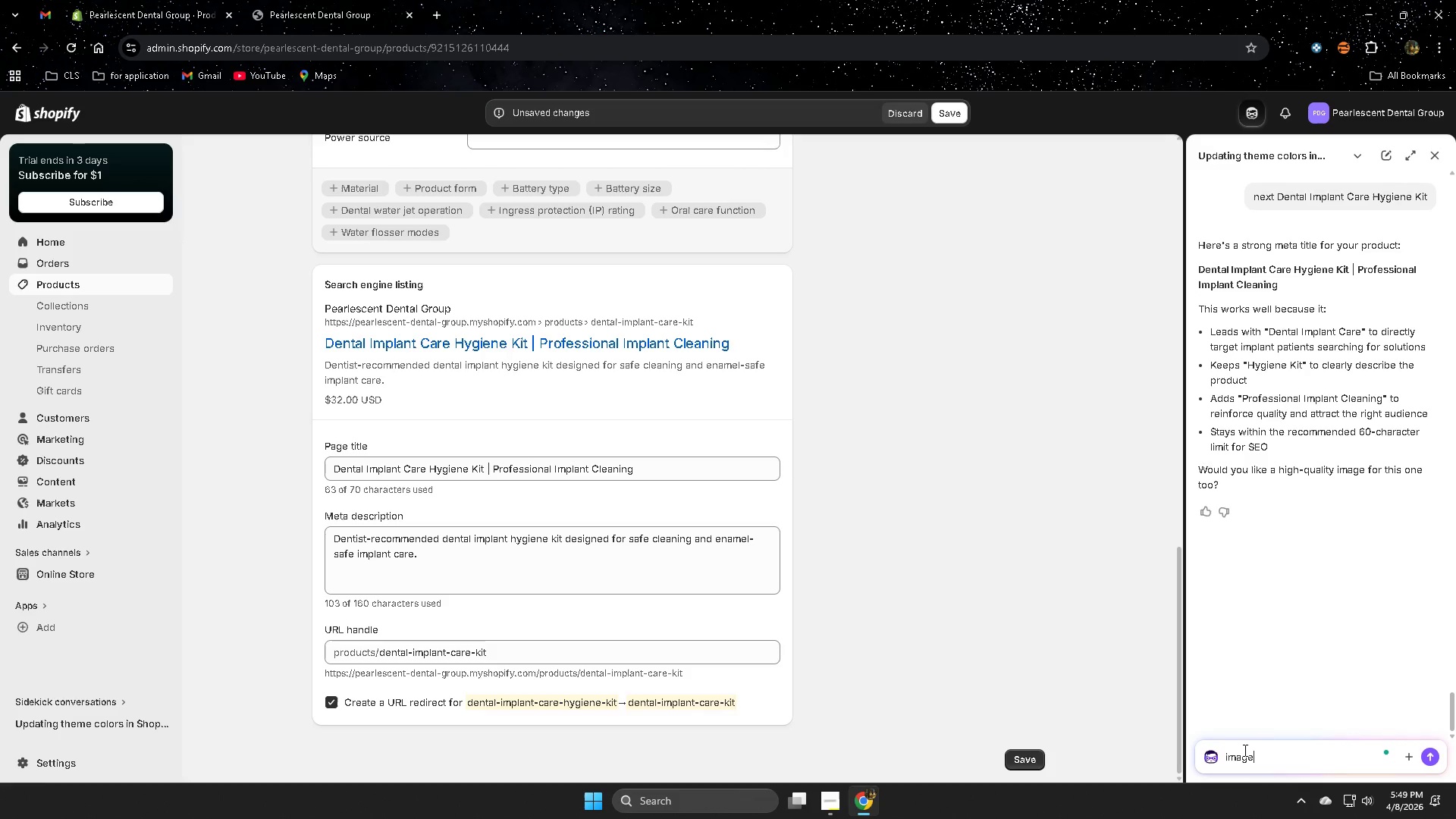 
key(Enter)
 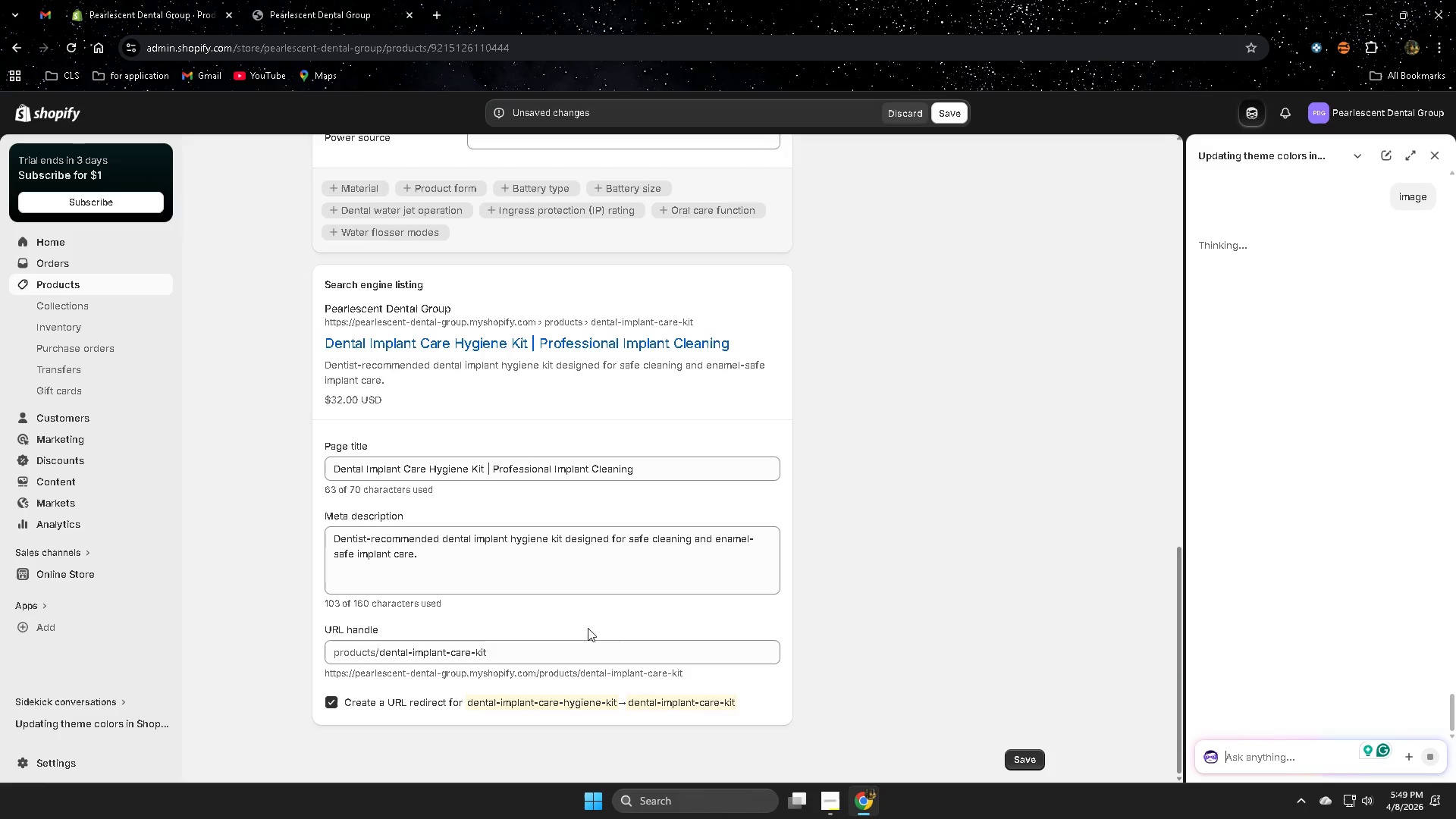 
left_click([442, 563])
 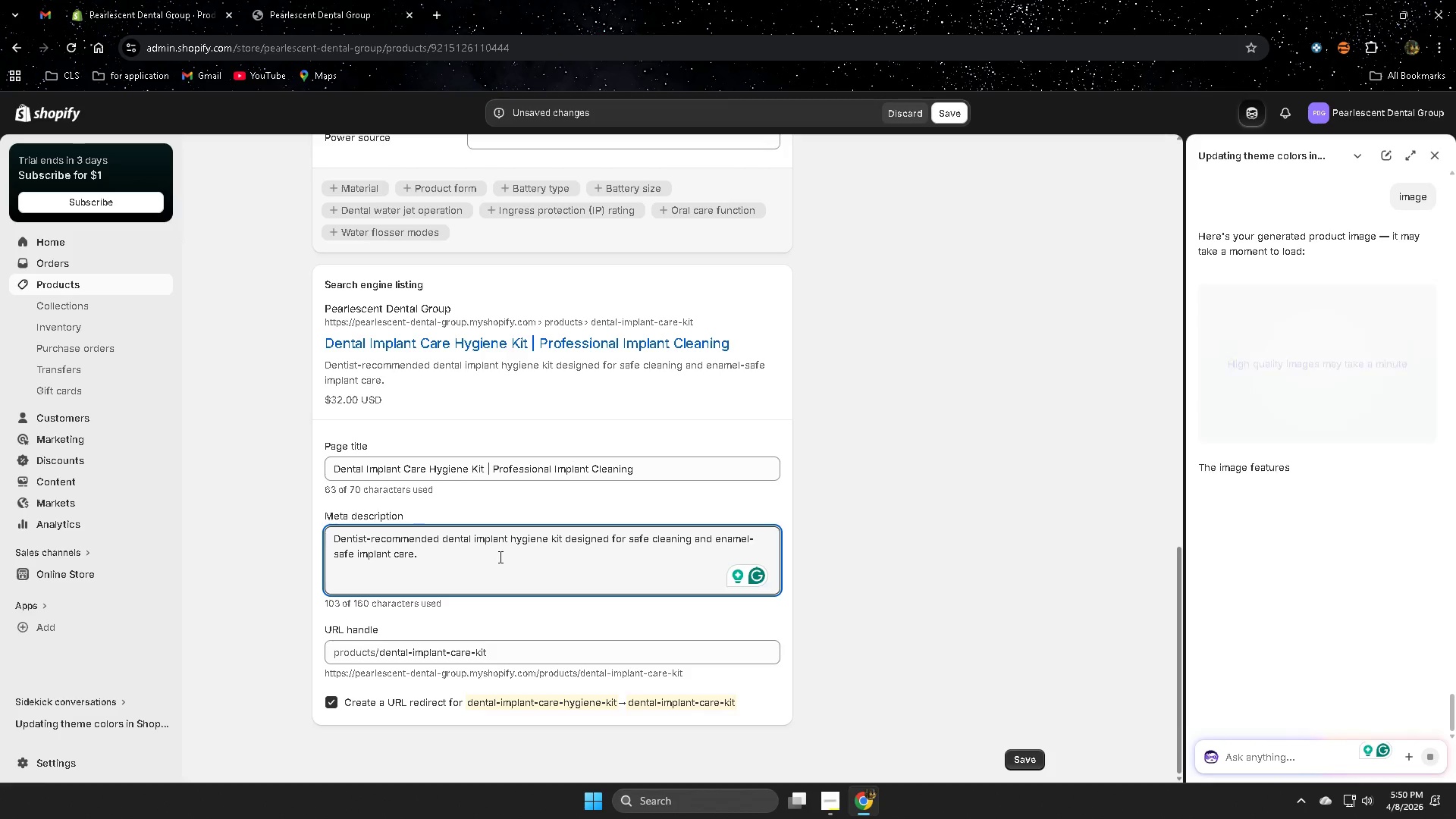 
wait(12.31)
 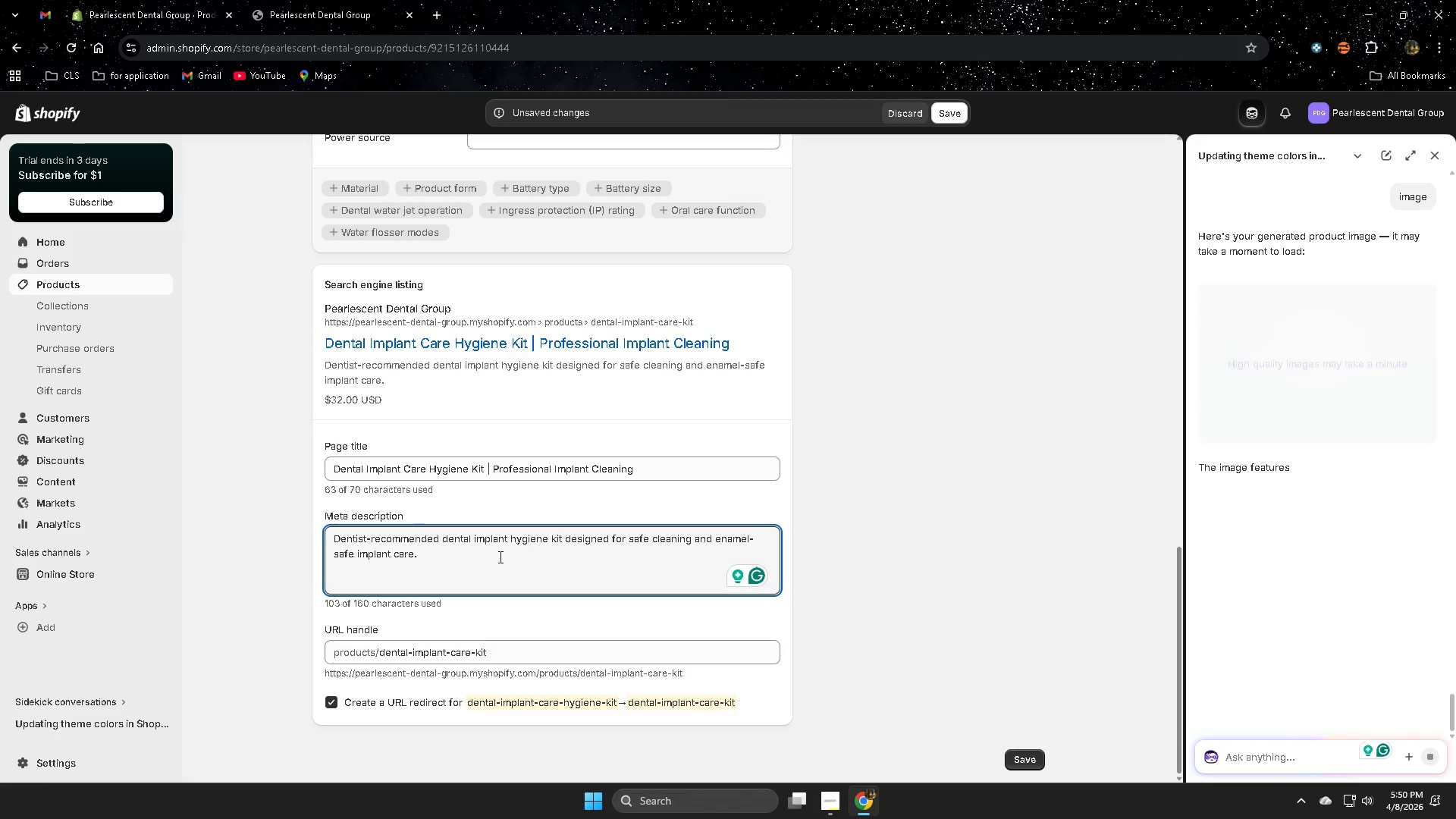 
double_click([618, 550])
 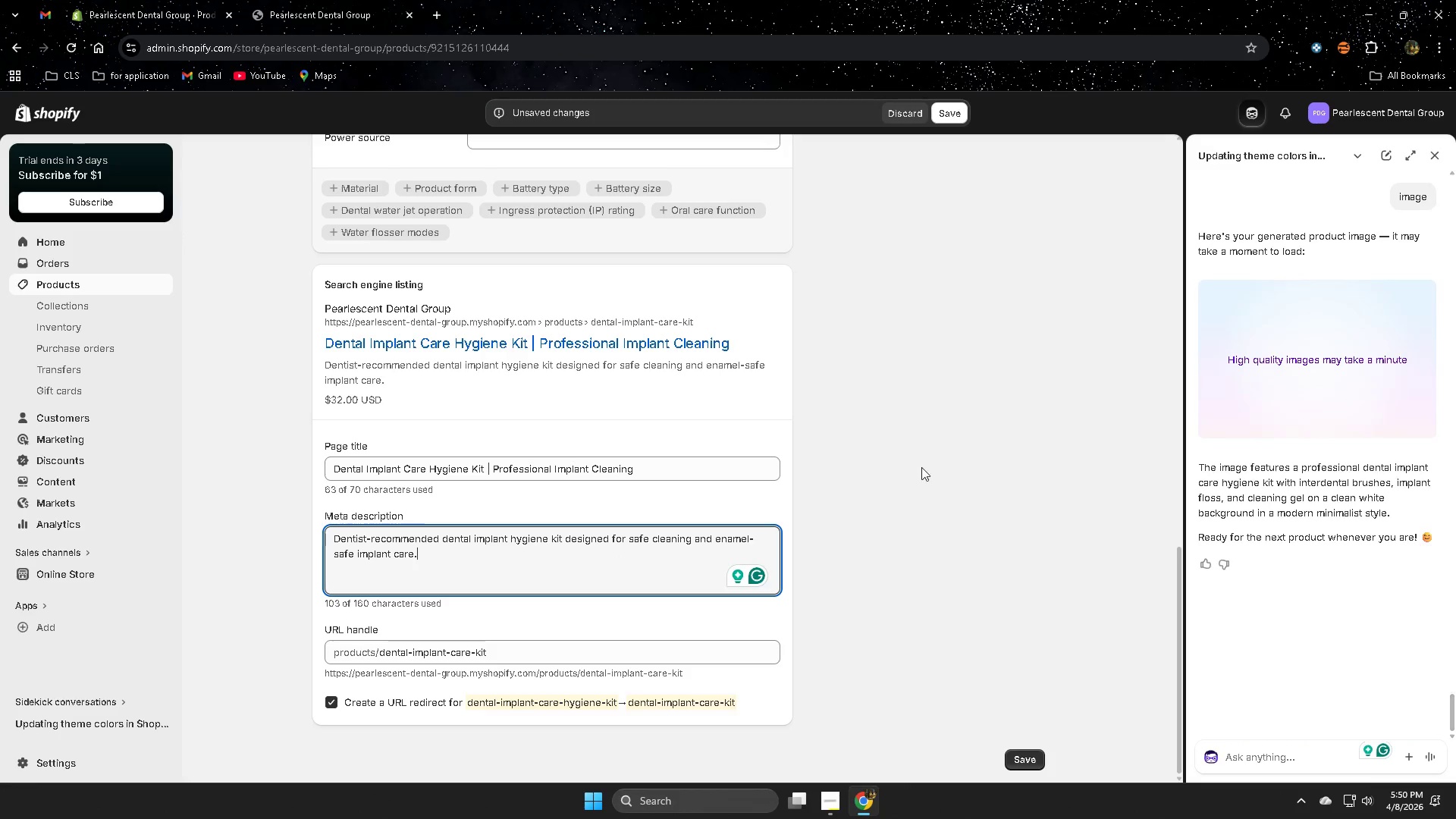 
scroll: coordinate [503, 469], scroll_direction: up, amount: 10.0
 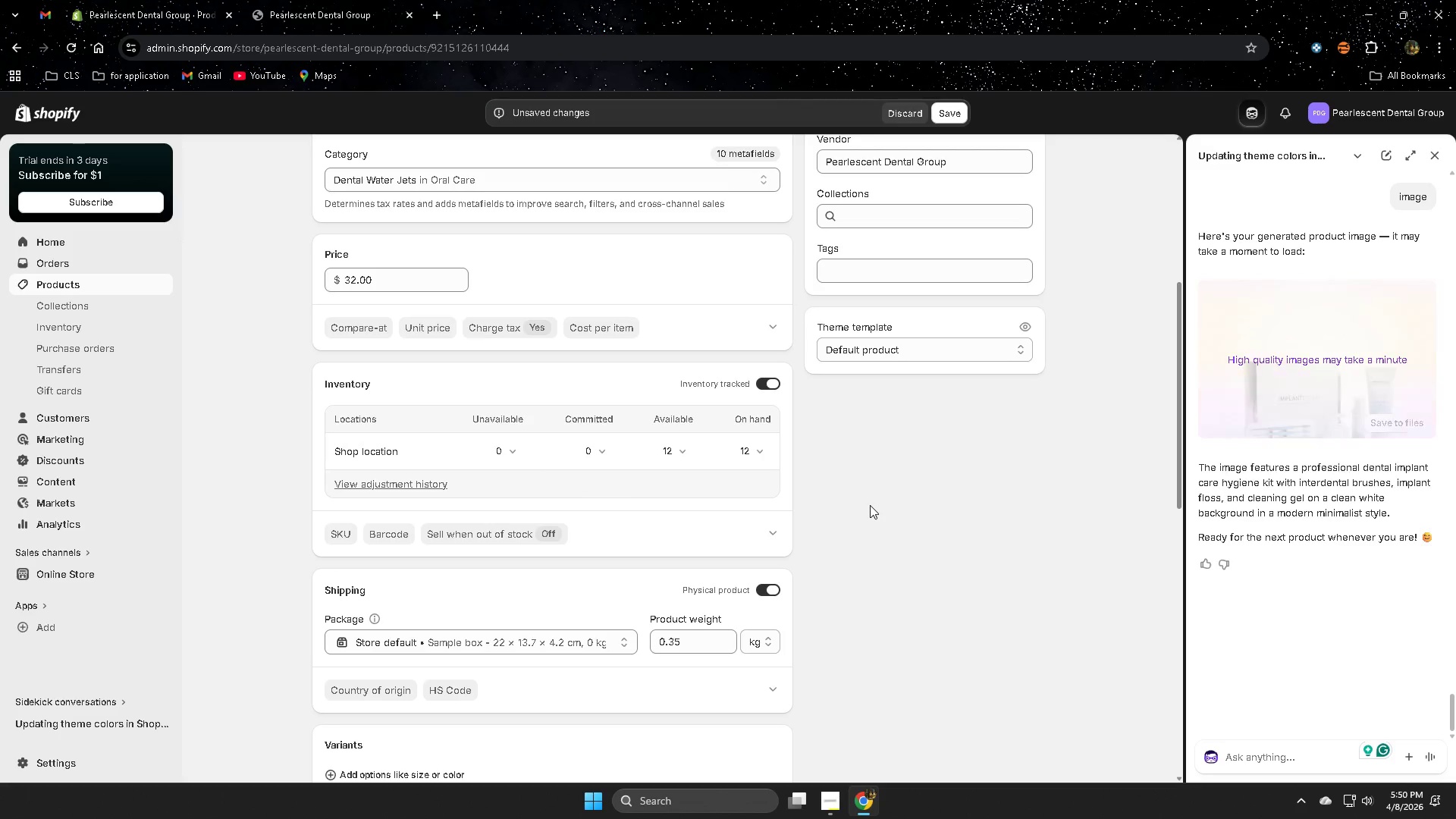 
wait(6.3)
 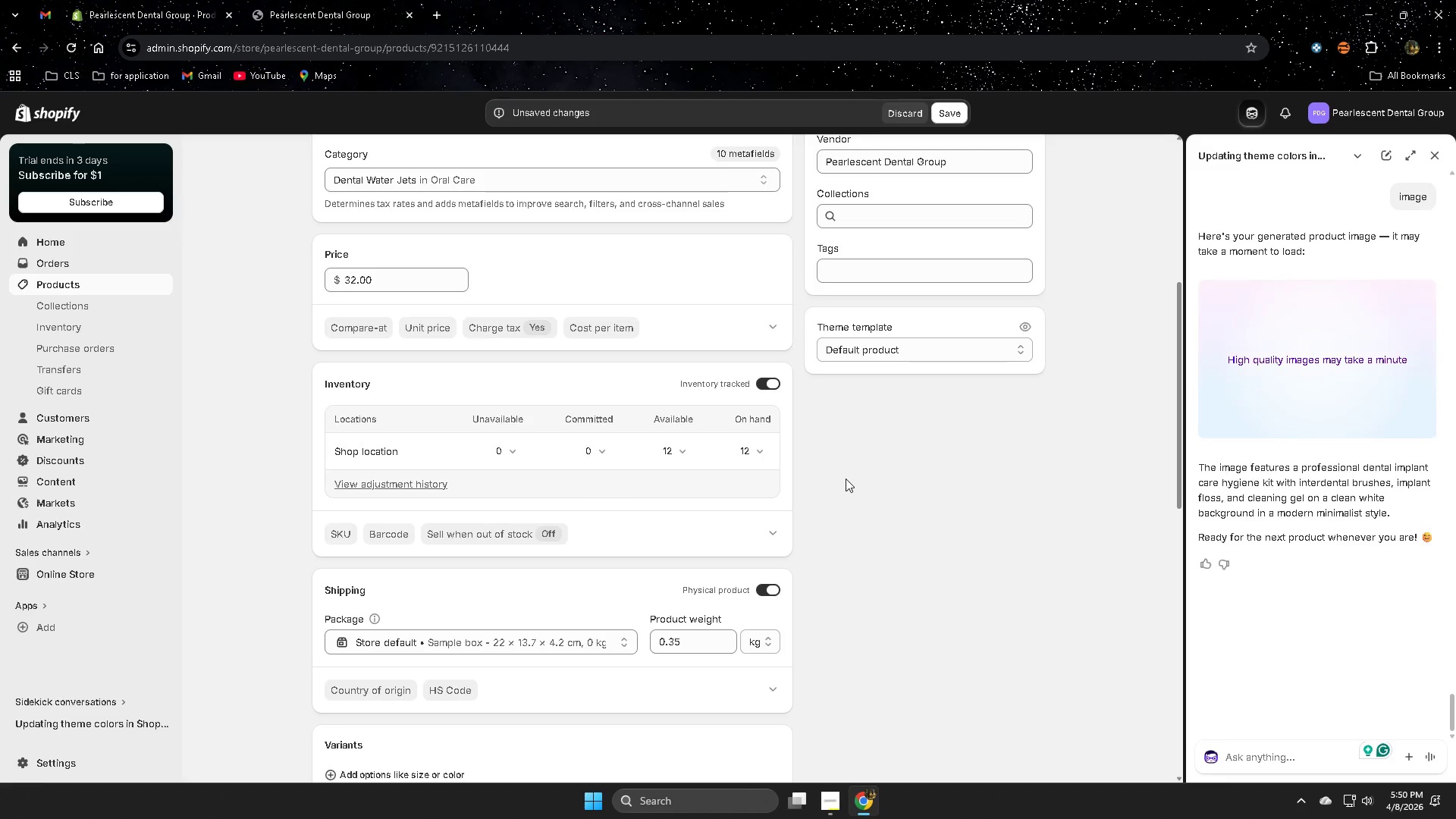 
scroll: coordinate [946, 529], scroll_direction: up, amount: 1.0
 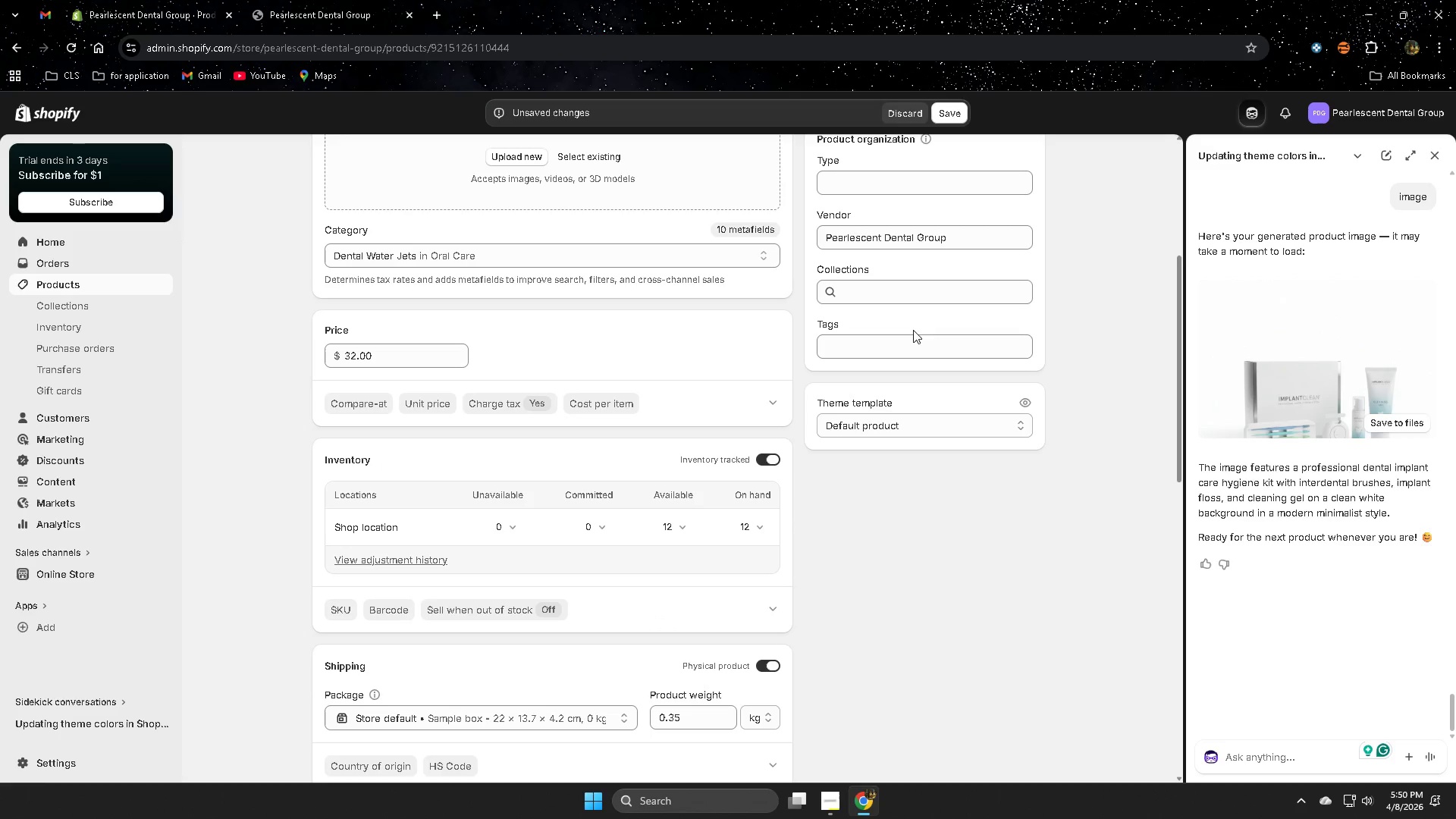 
left_click([894, 299])
 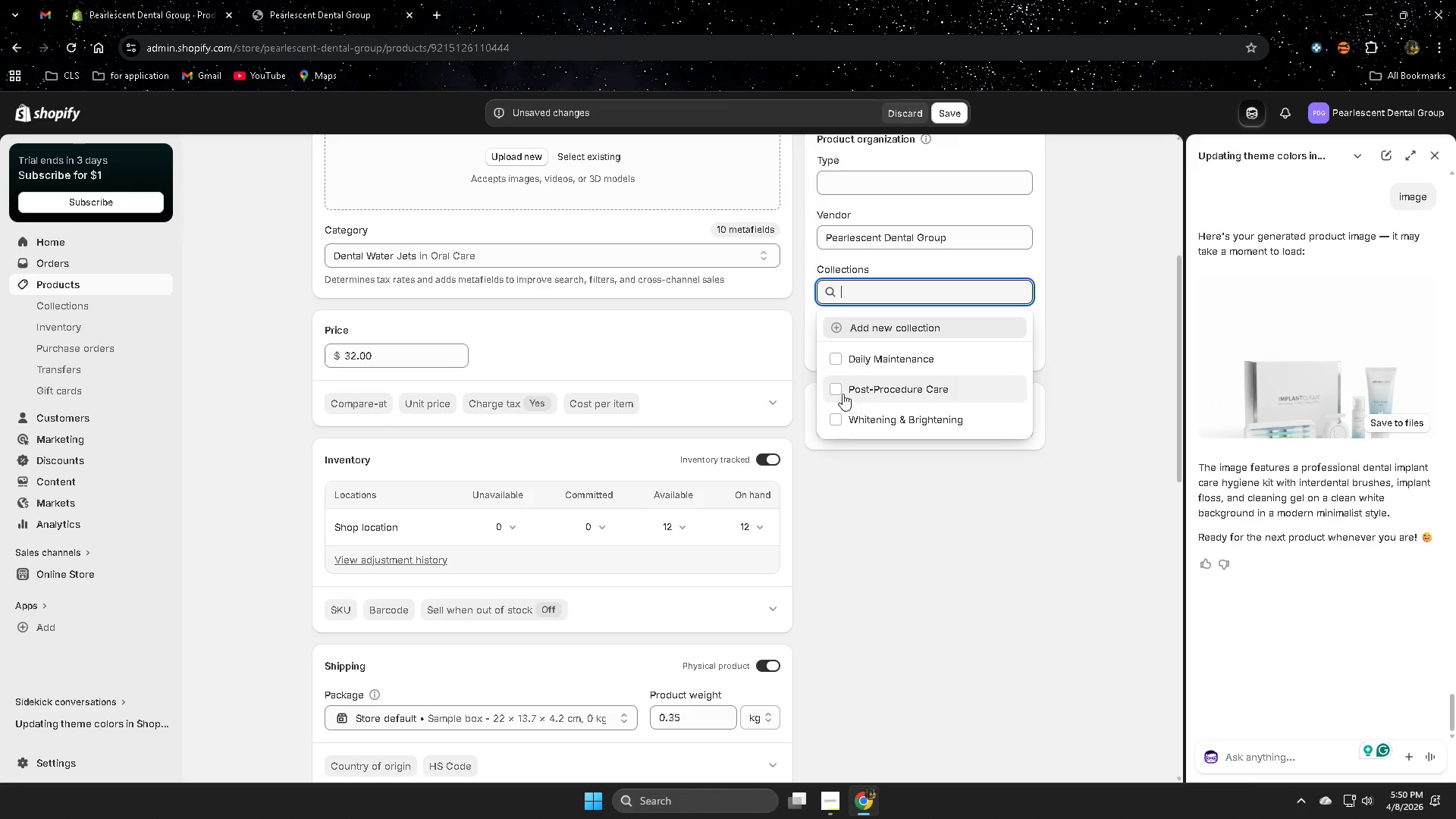 
left_click([830, 394])
 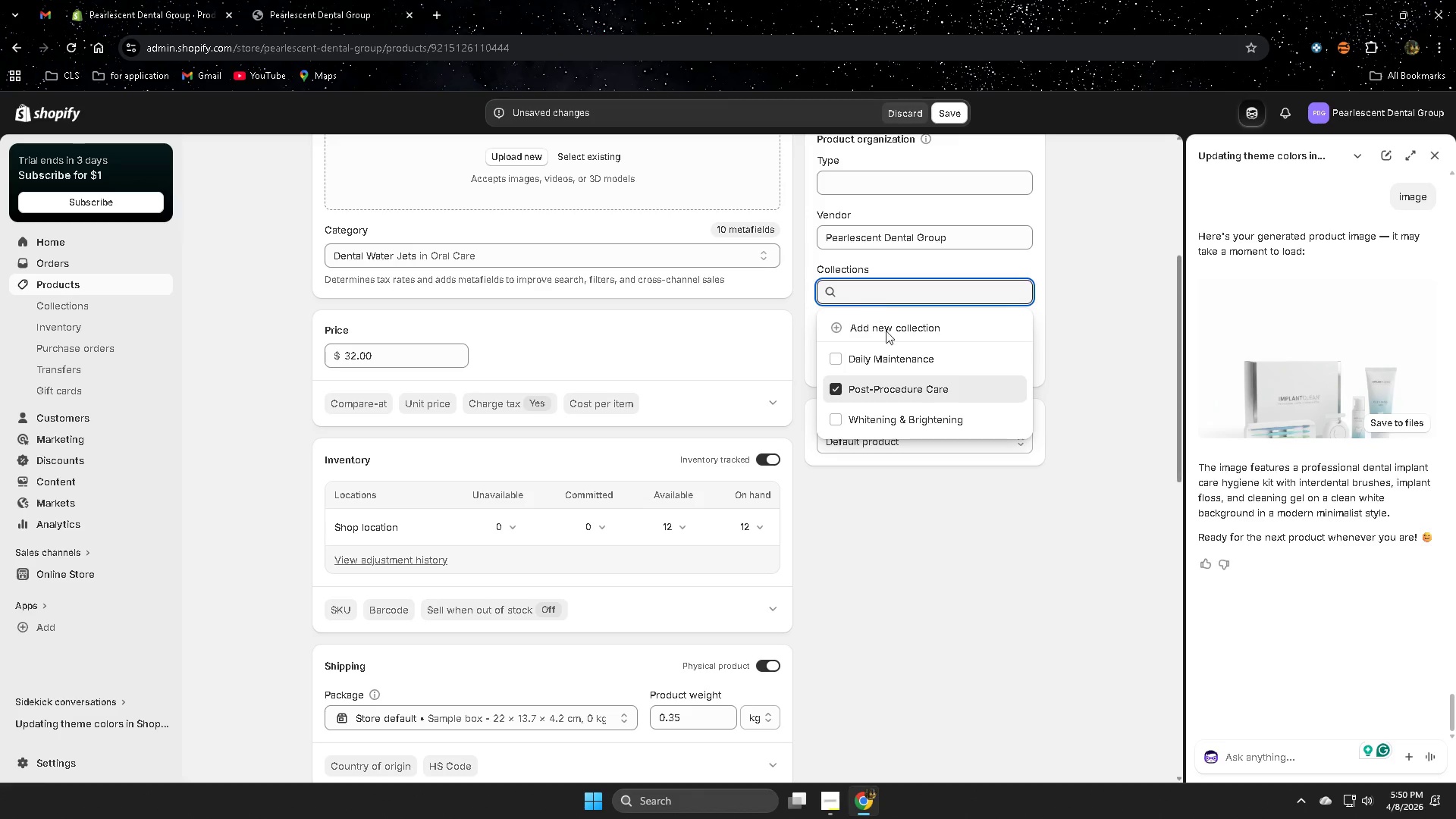 
left_click([939, 567])
 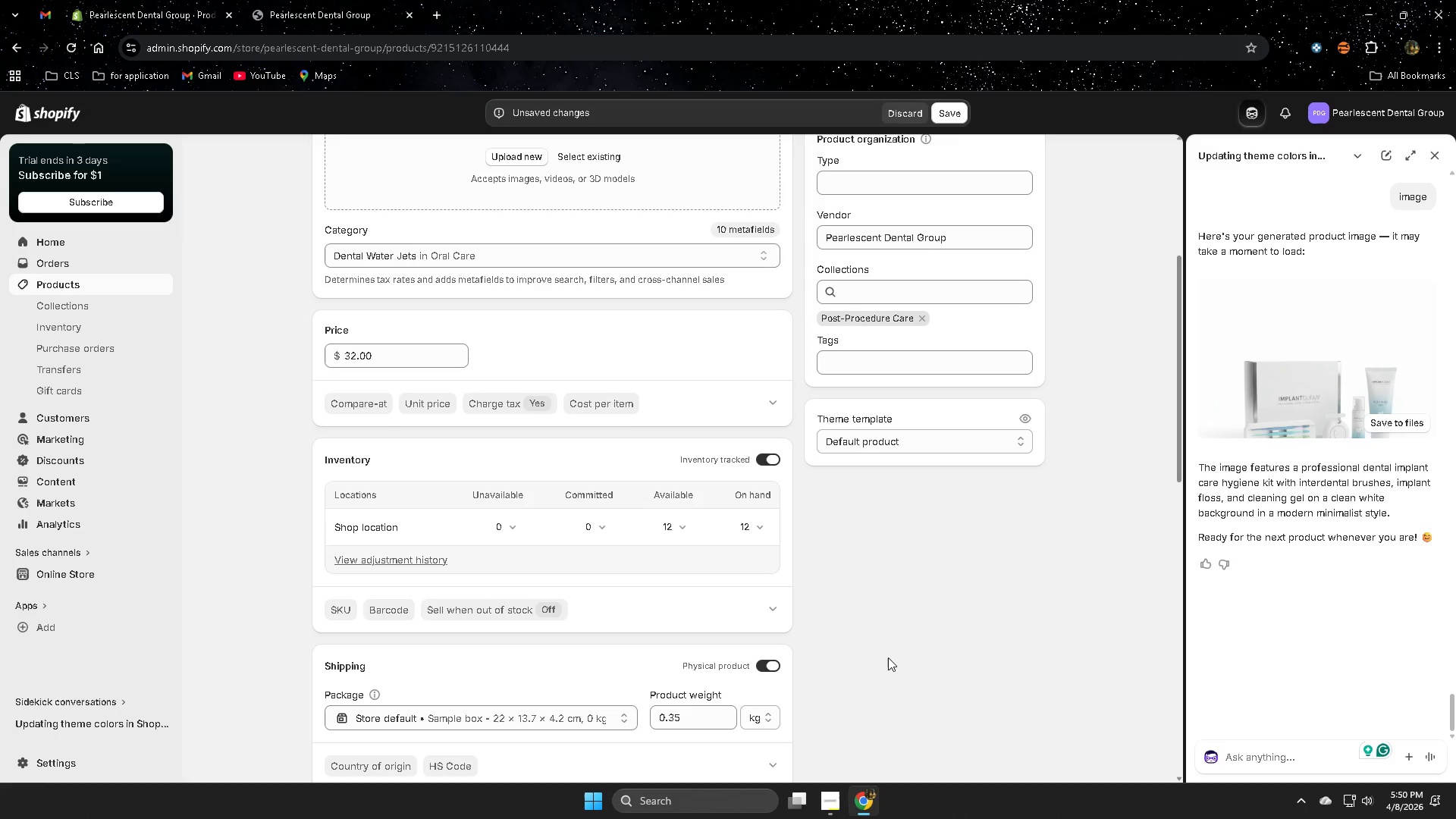 
left_click([1262, 416])
 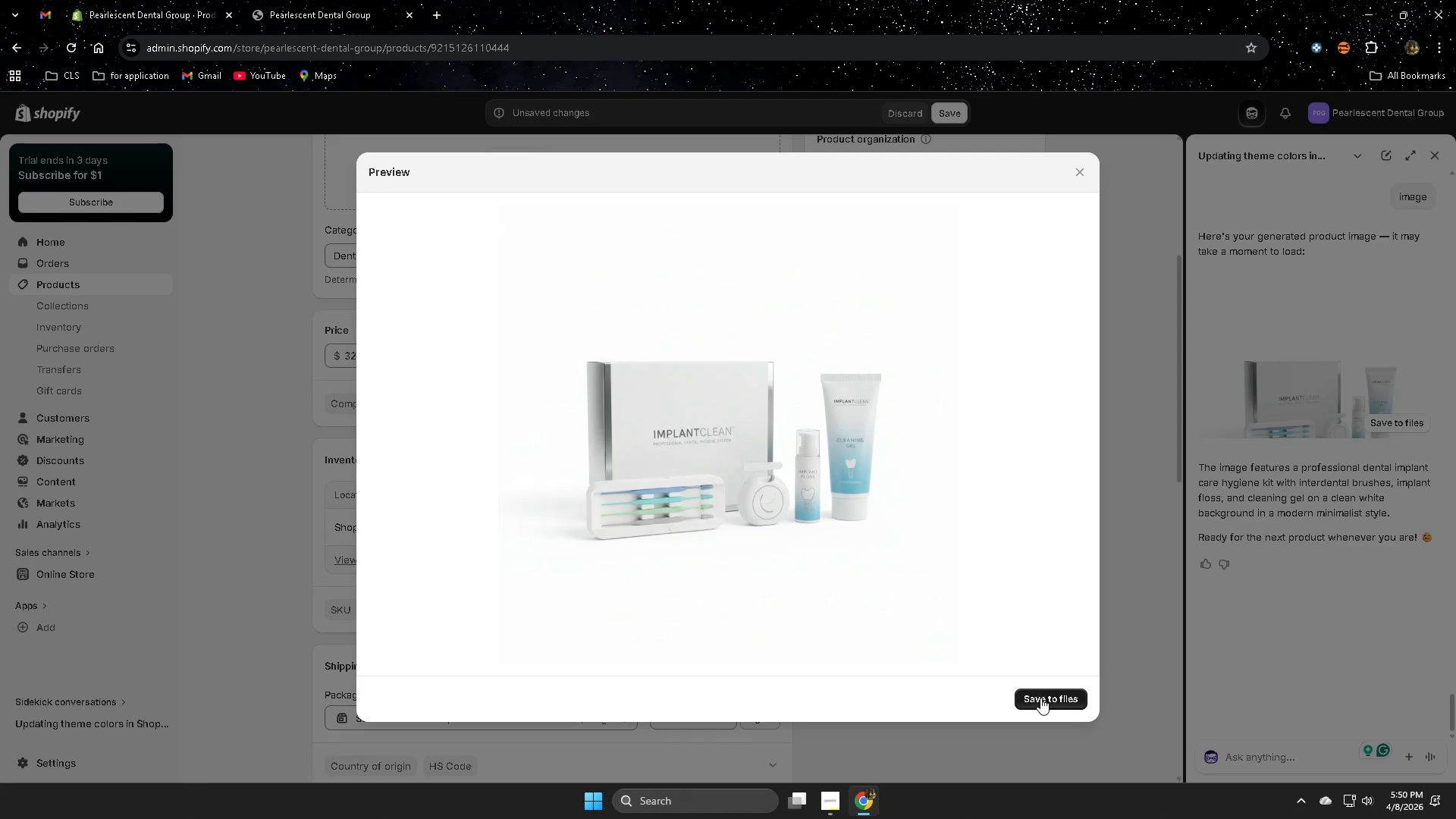 
wait(7.08)
 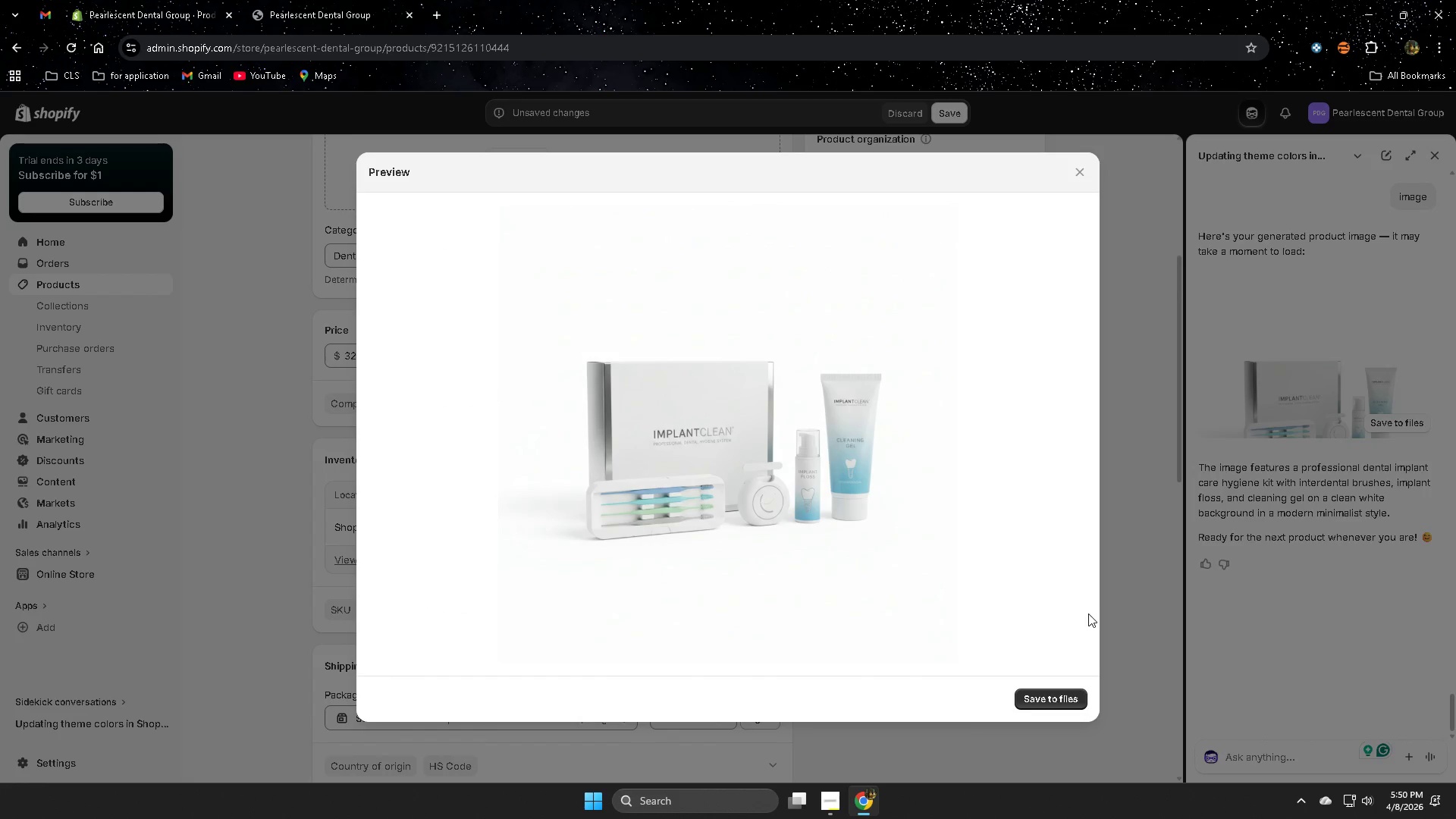 
left_click([1043, 698])
 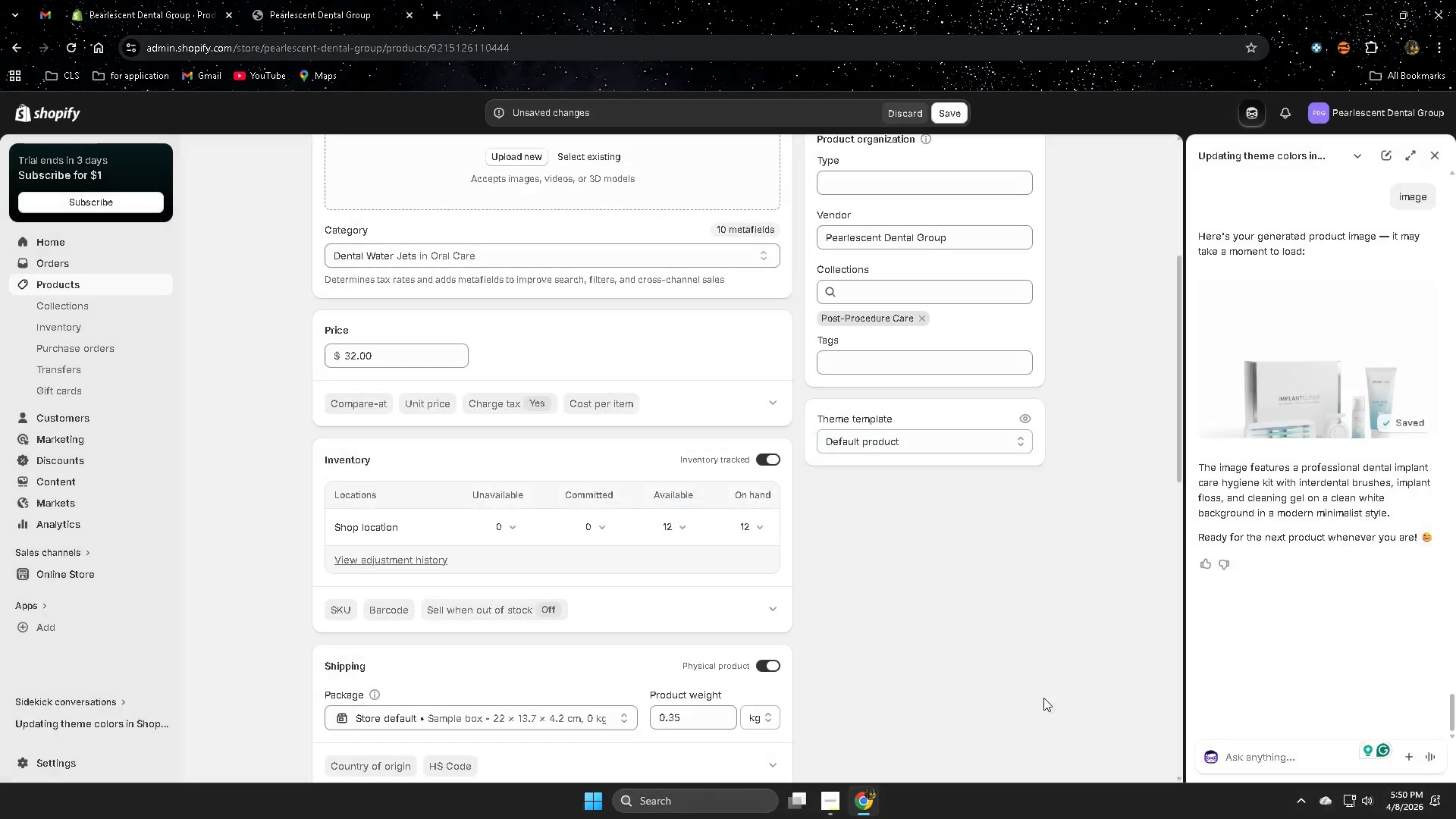 
scroll: coordinate [805, 674], scroll_direction: up, amount: 3.0
 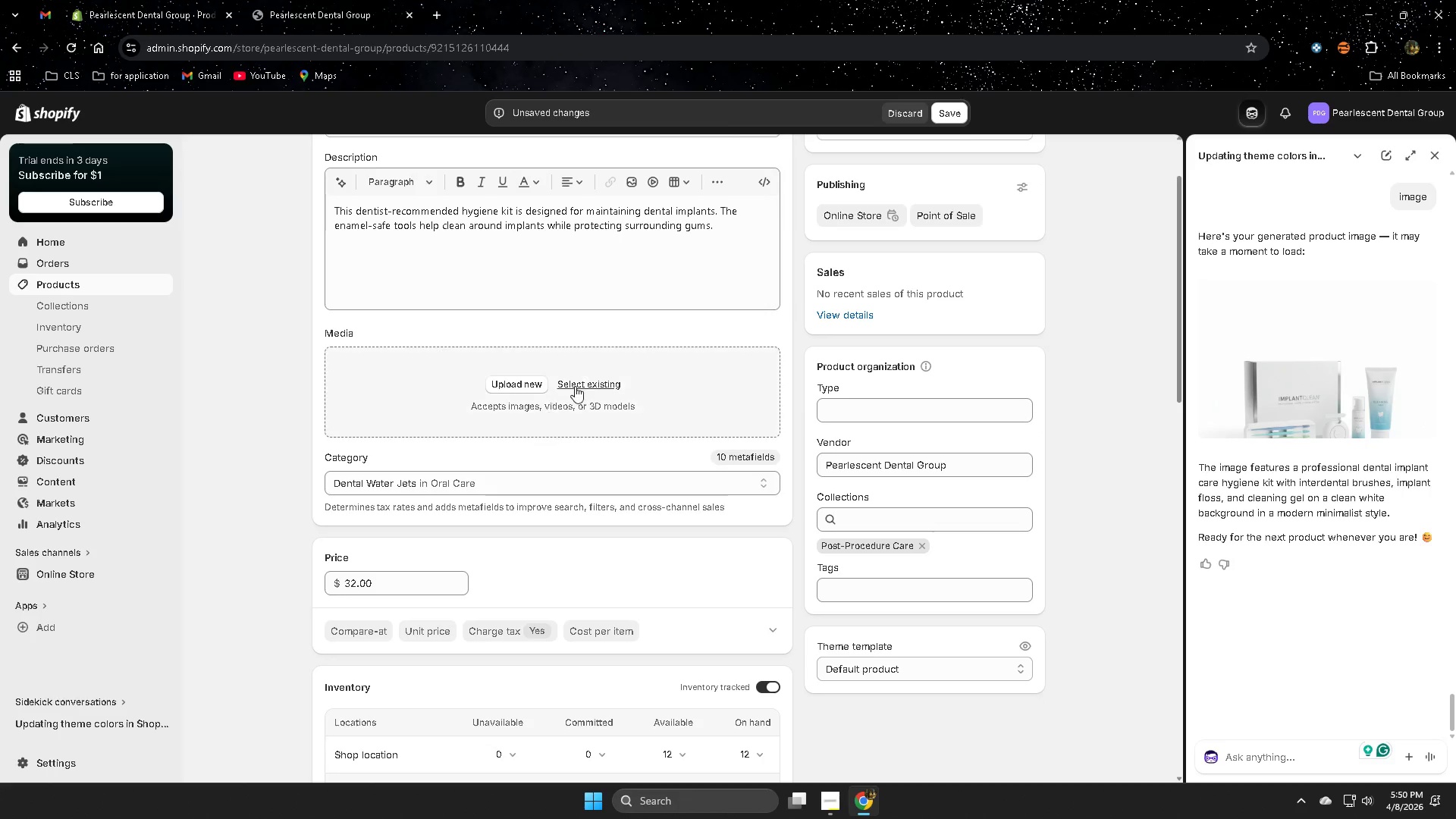 
left_click([589, 382])
 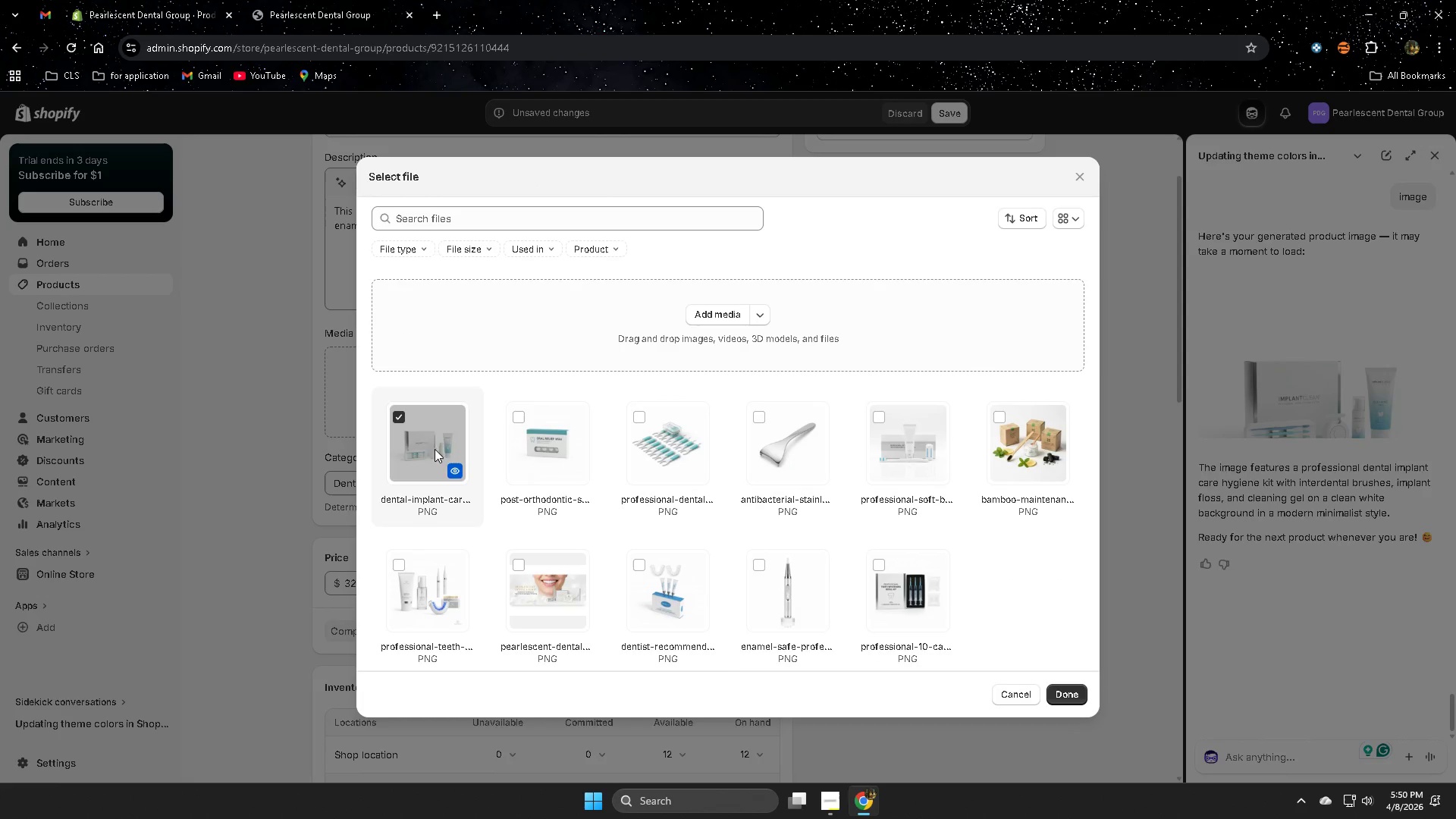 
left_click([1070, 697])
 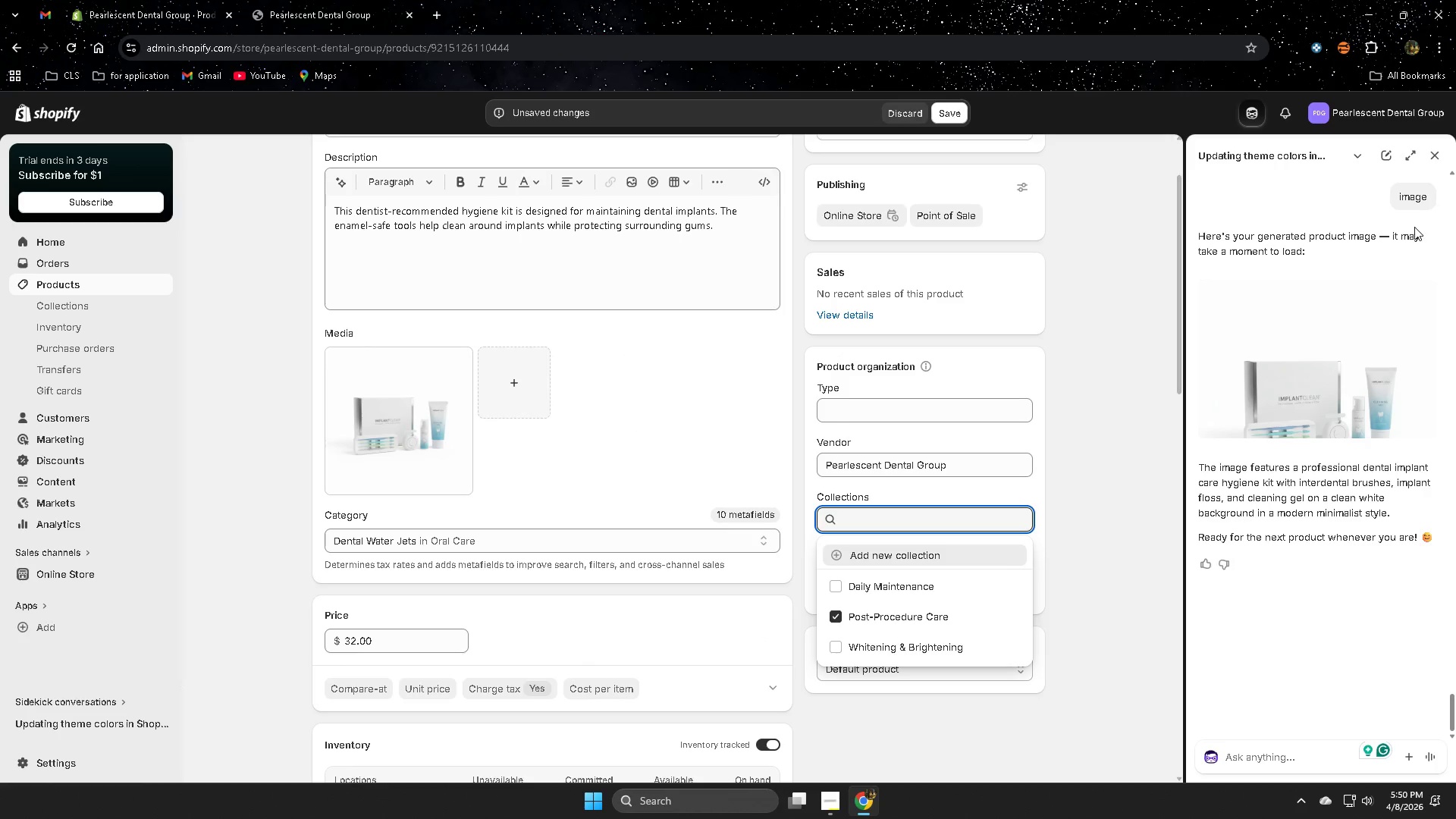 
left_click([1432, 158])
 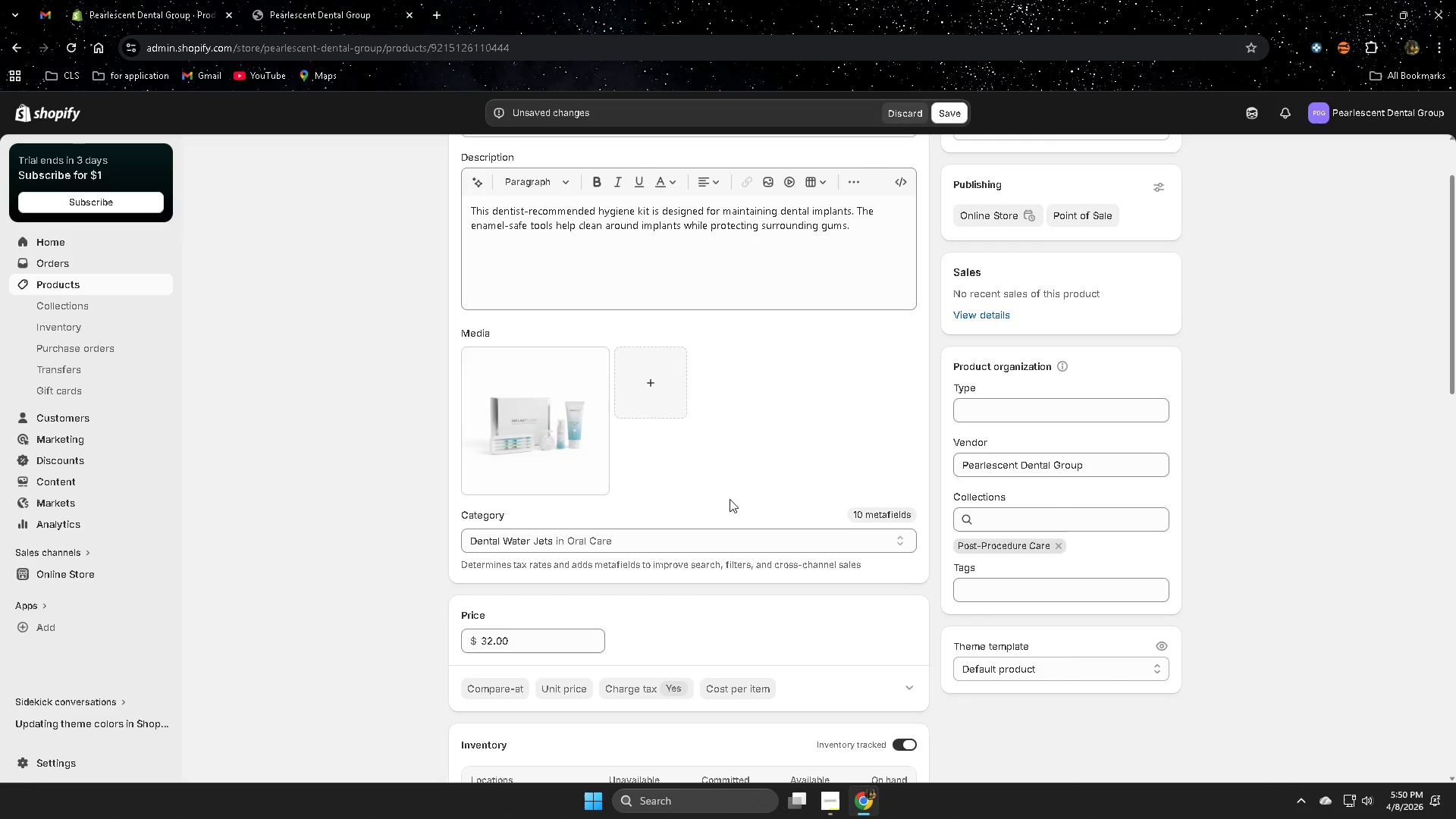 
left_click([520, 421])
 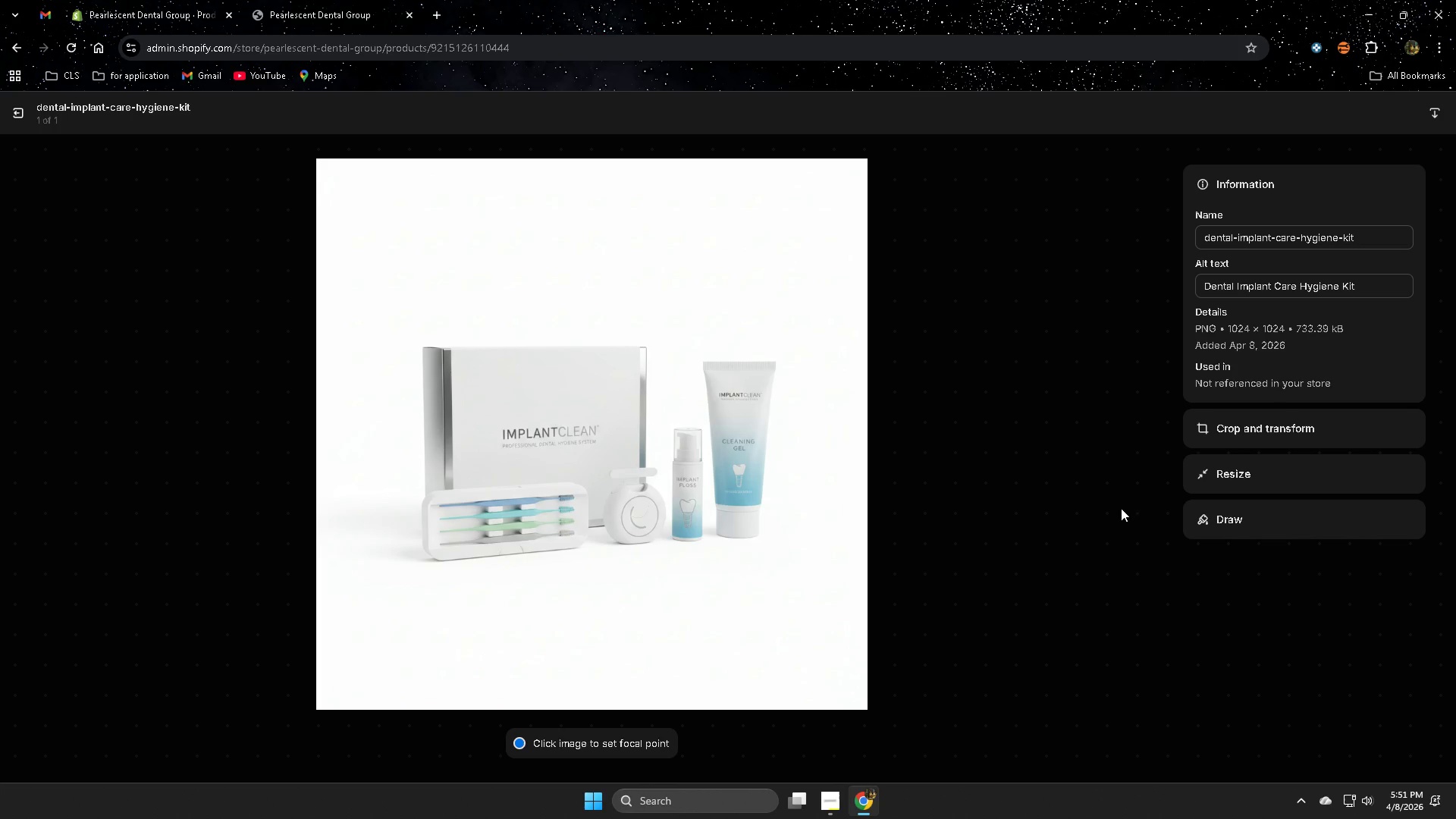 
wait(29.56)
 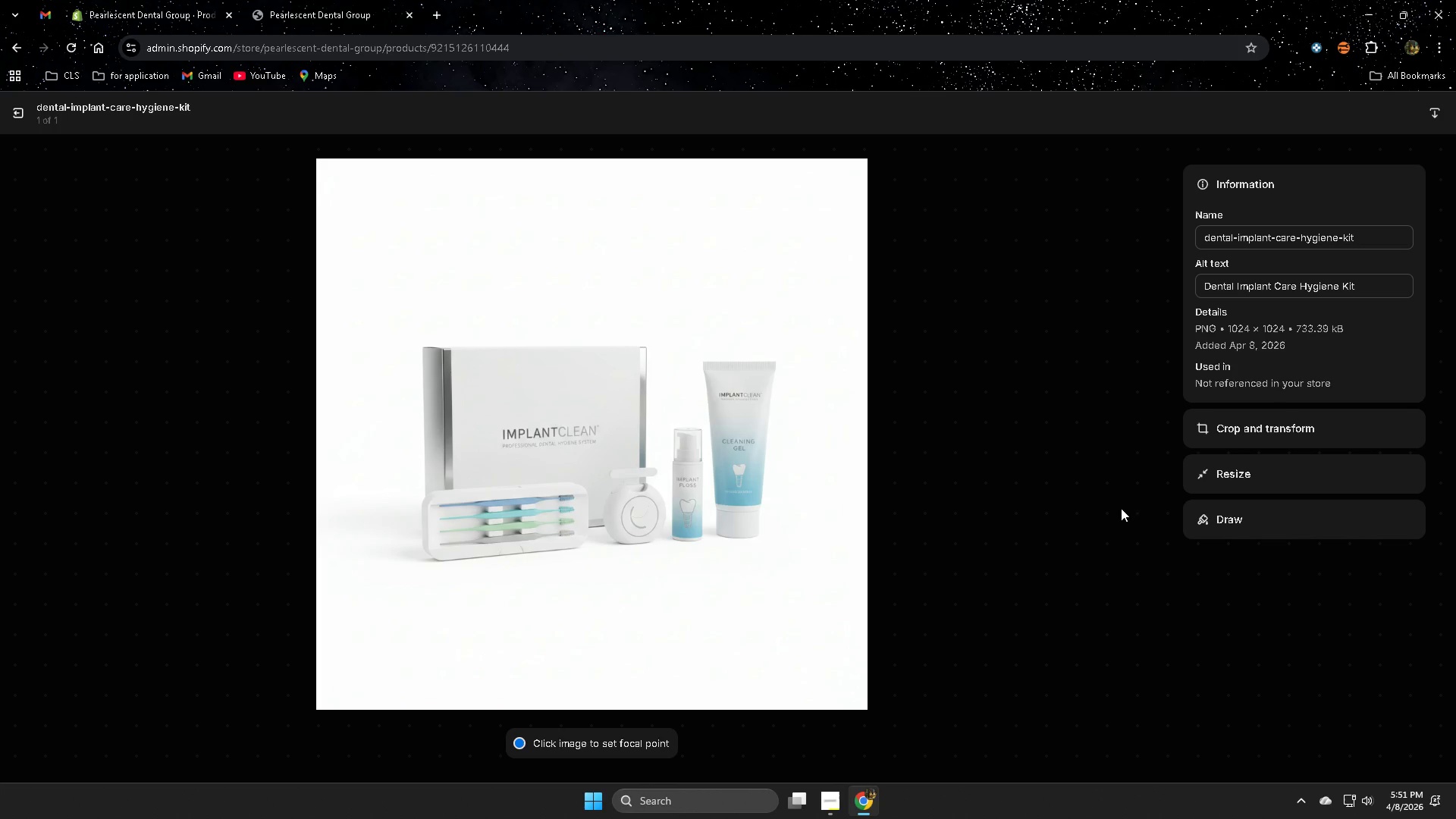 
double_click([1233, 287])
 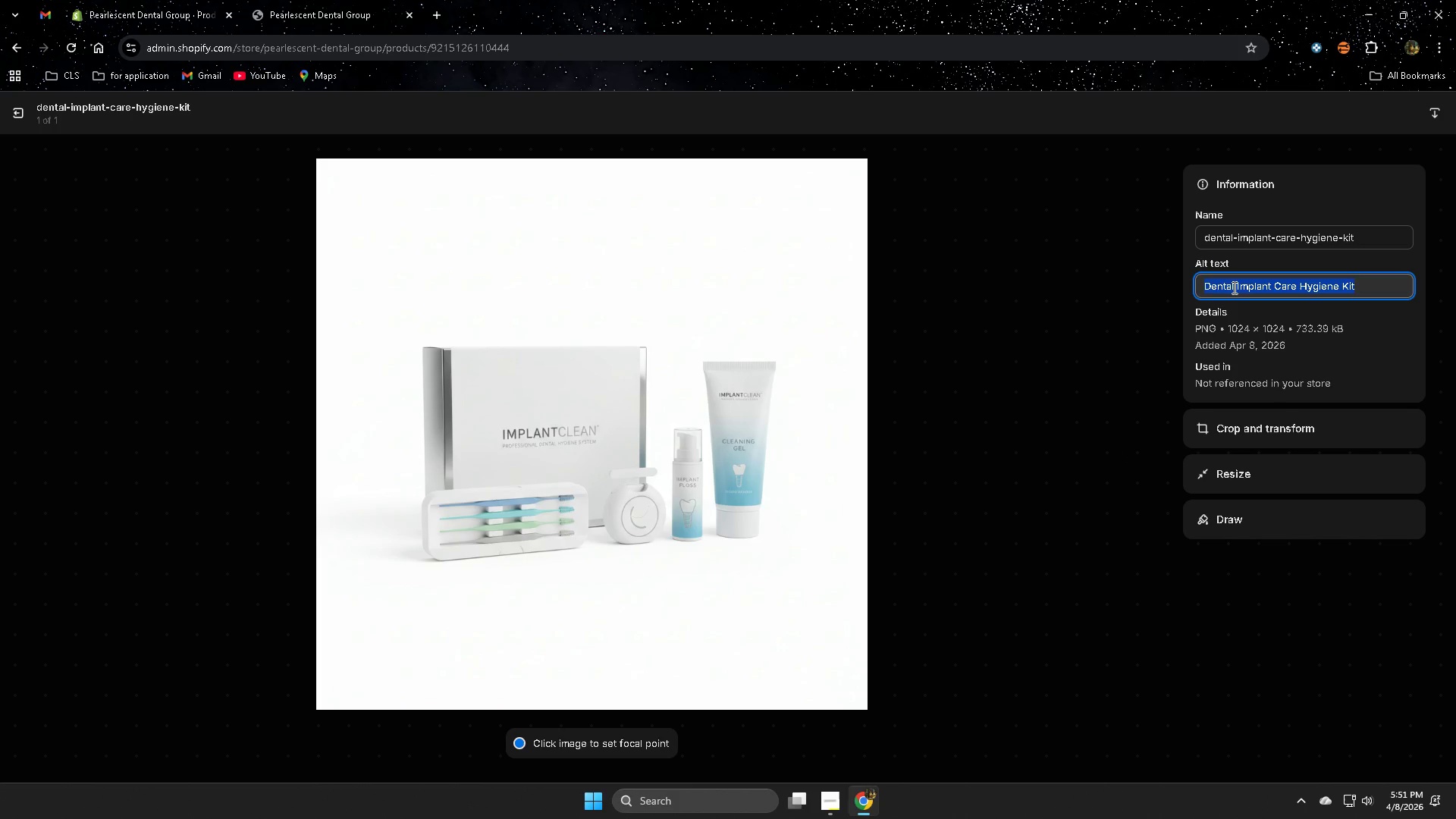 
triple_click([1233, 287])
 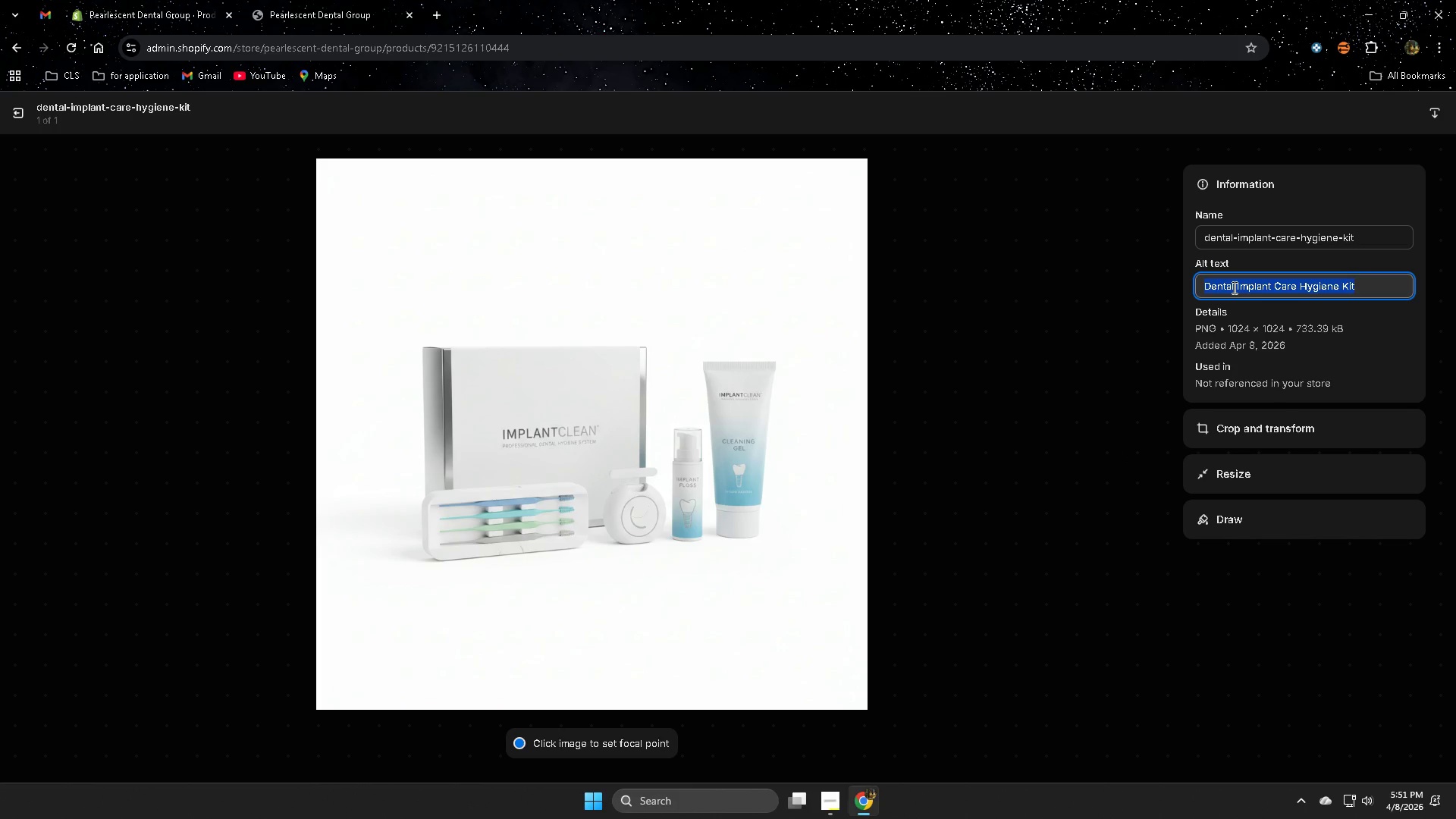 
key(Backspace)
 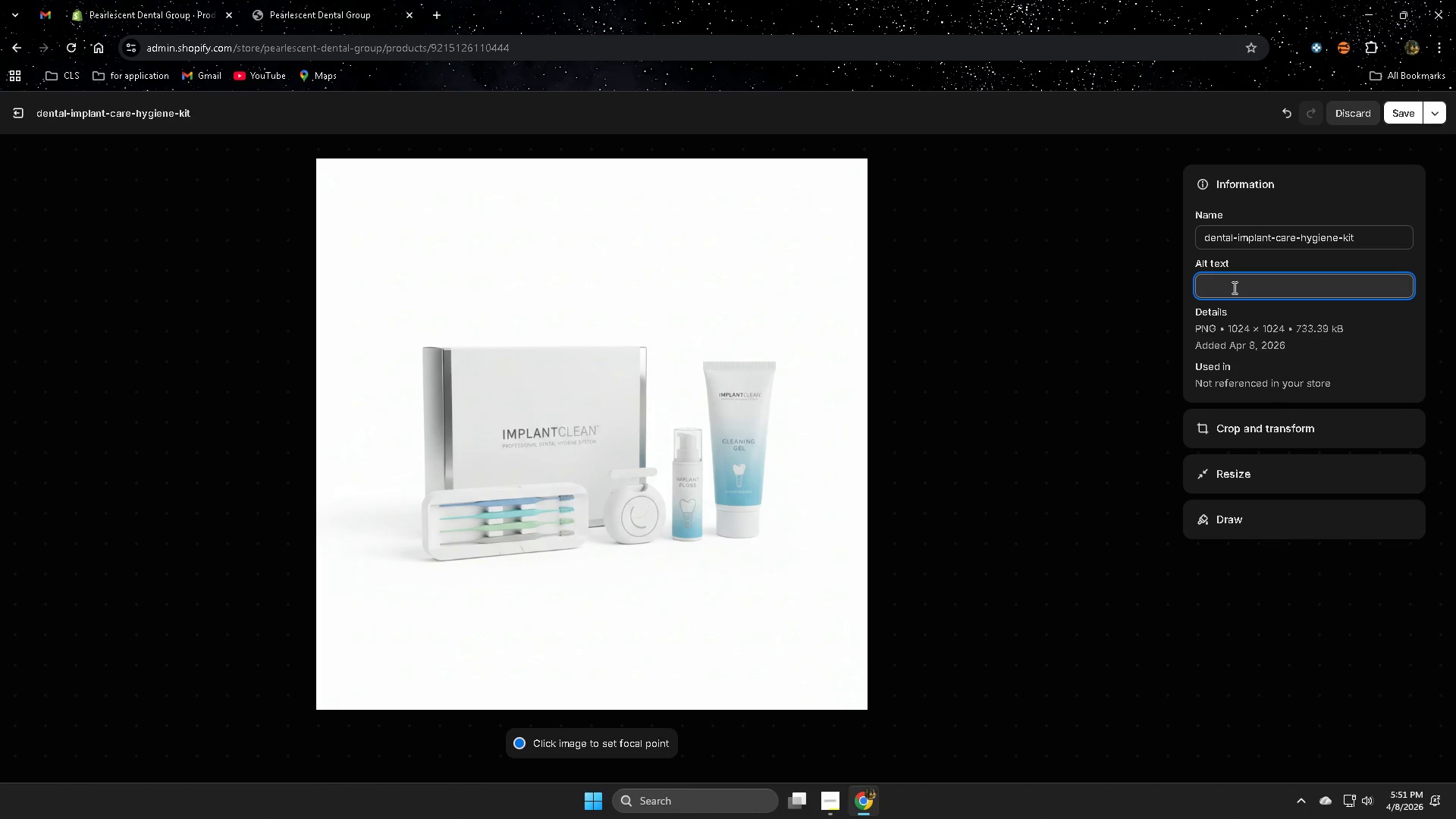 
wait(10.2)
 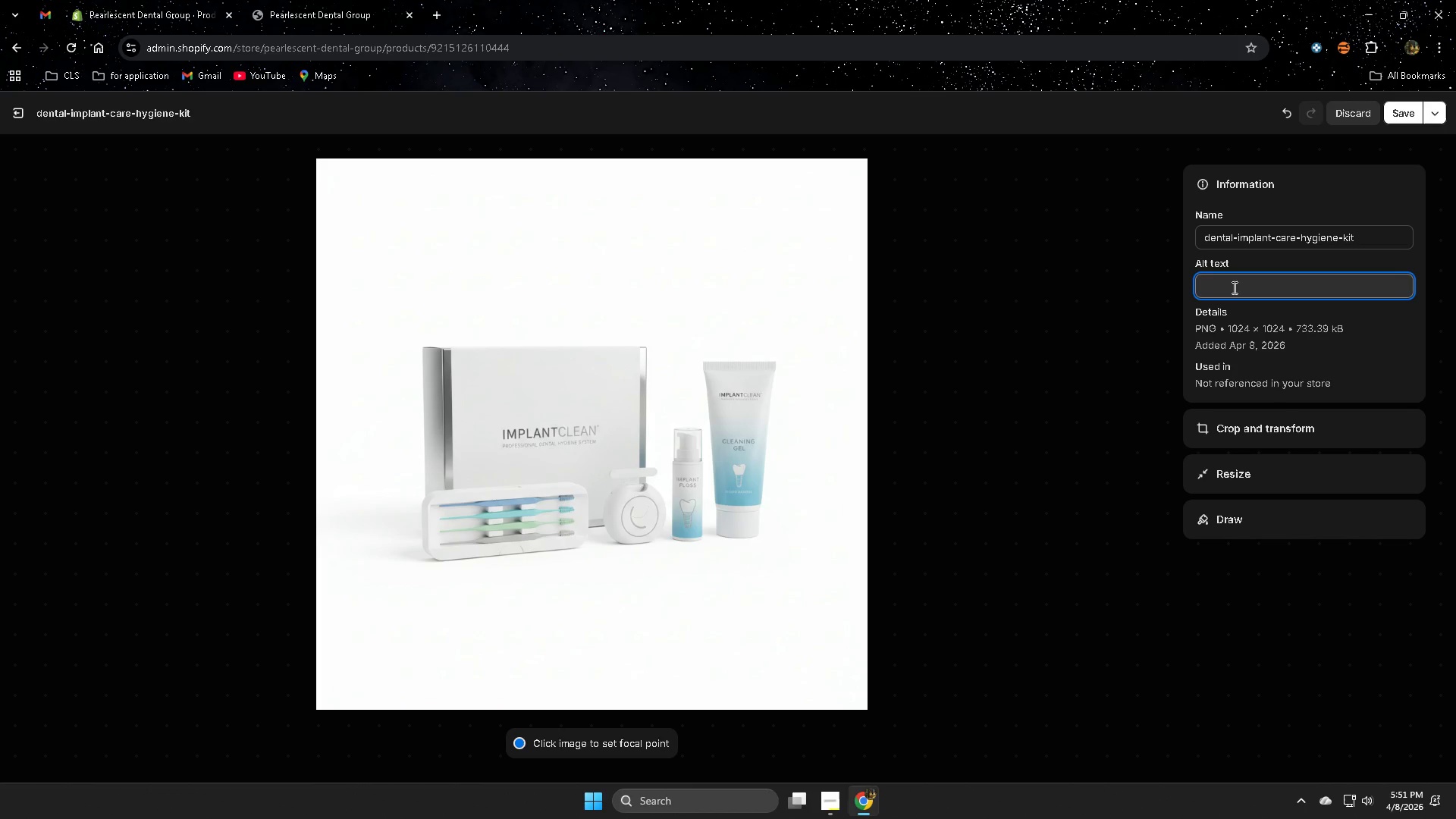 
type({)
key(Backspace)
type(Professional dental im[p)
key(Backspace)
key(Backspace)
type(plant care hu)
key(Backspace)
type(ygie)
 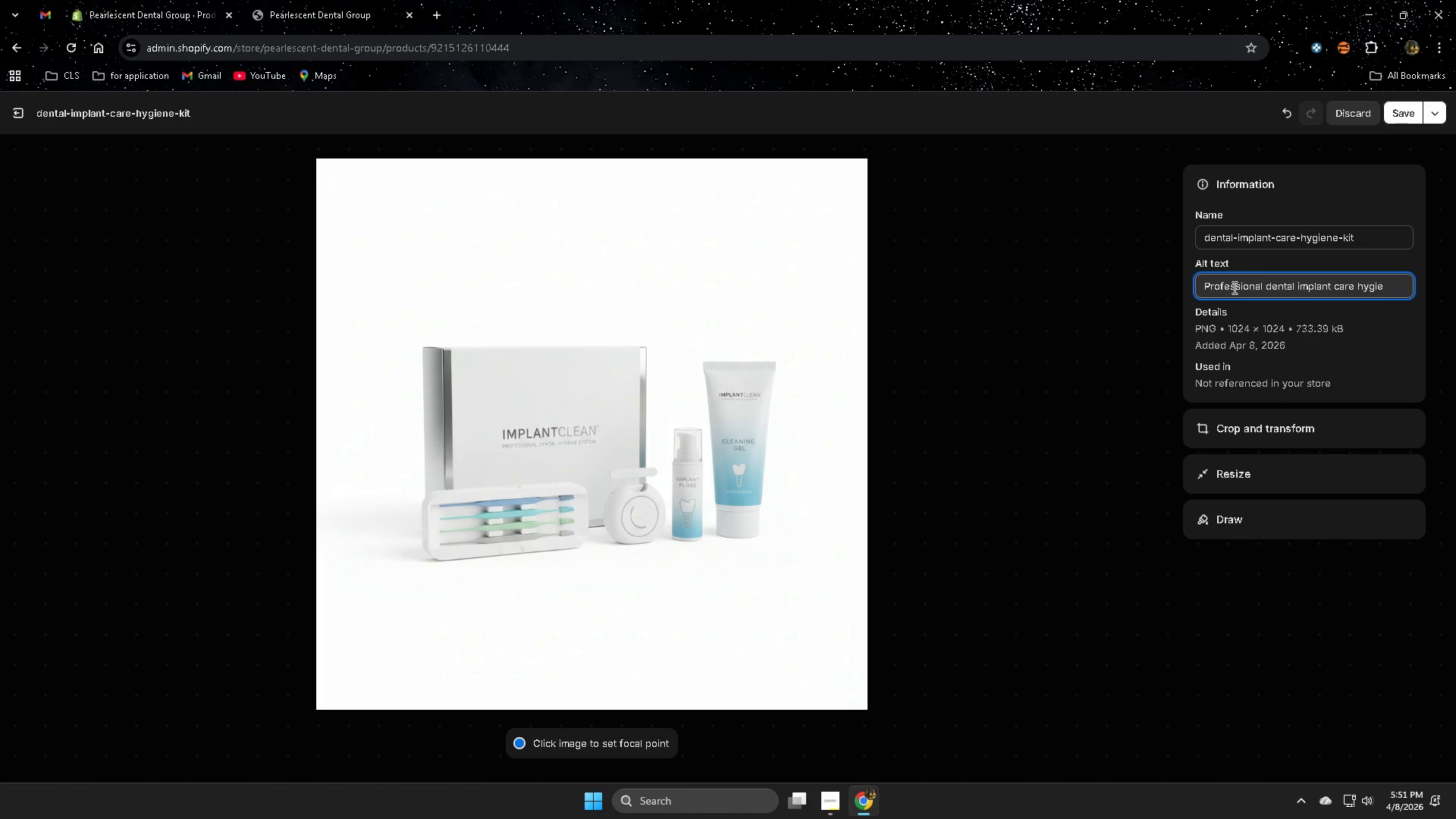 
type(ne )
 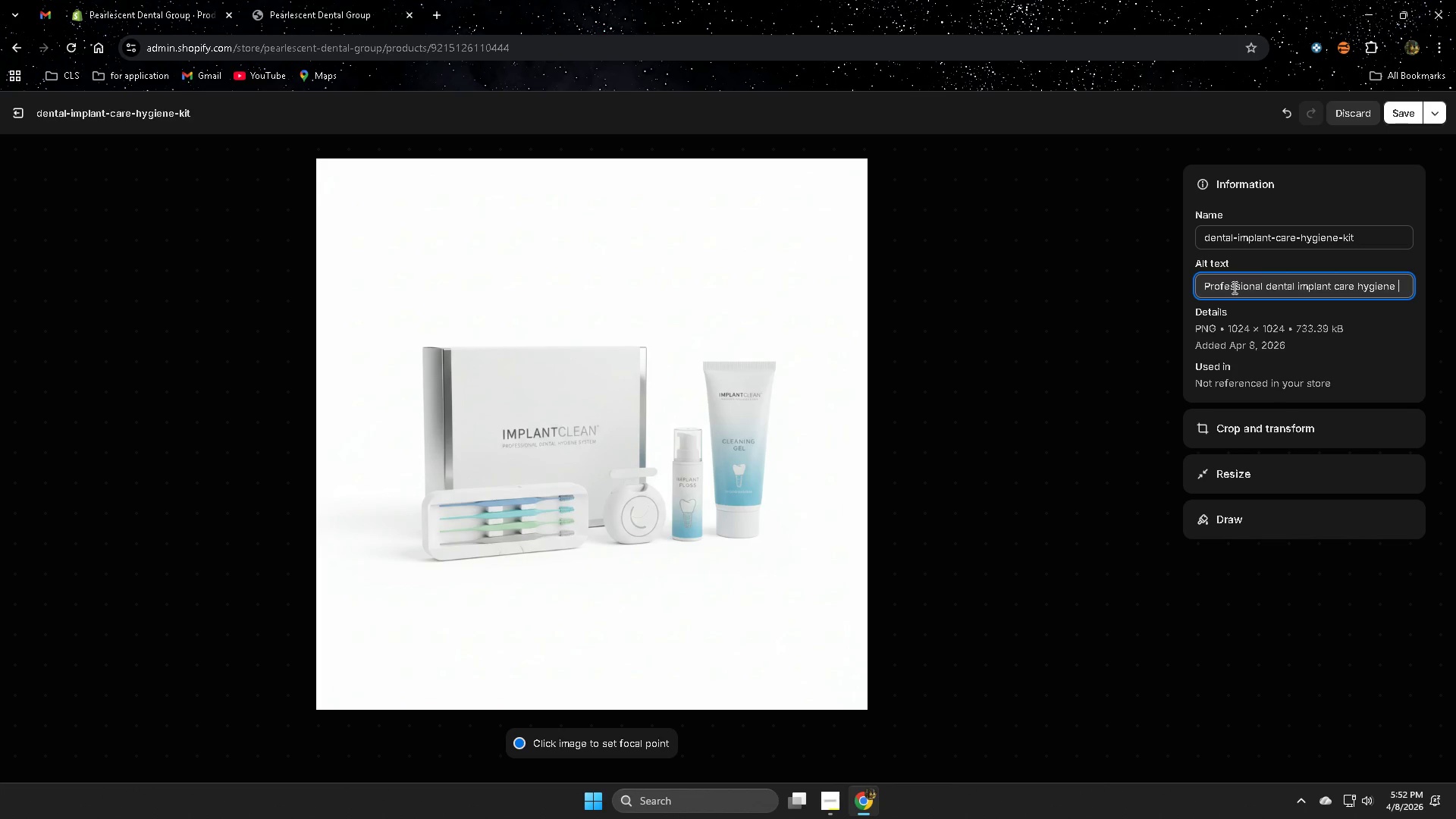 
wait(18.83)
 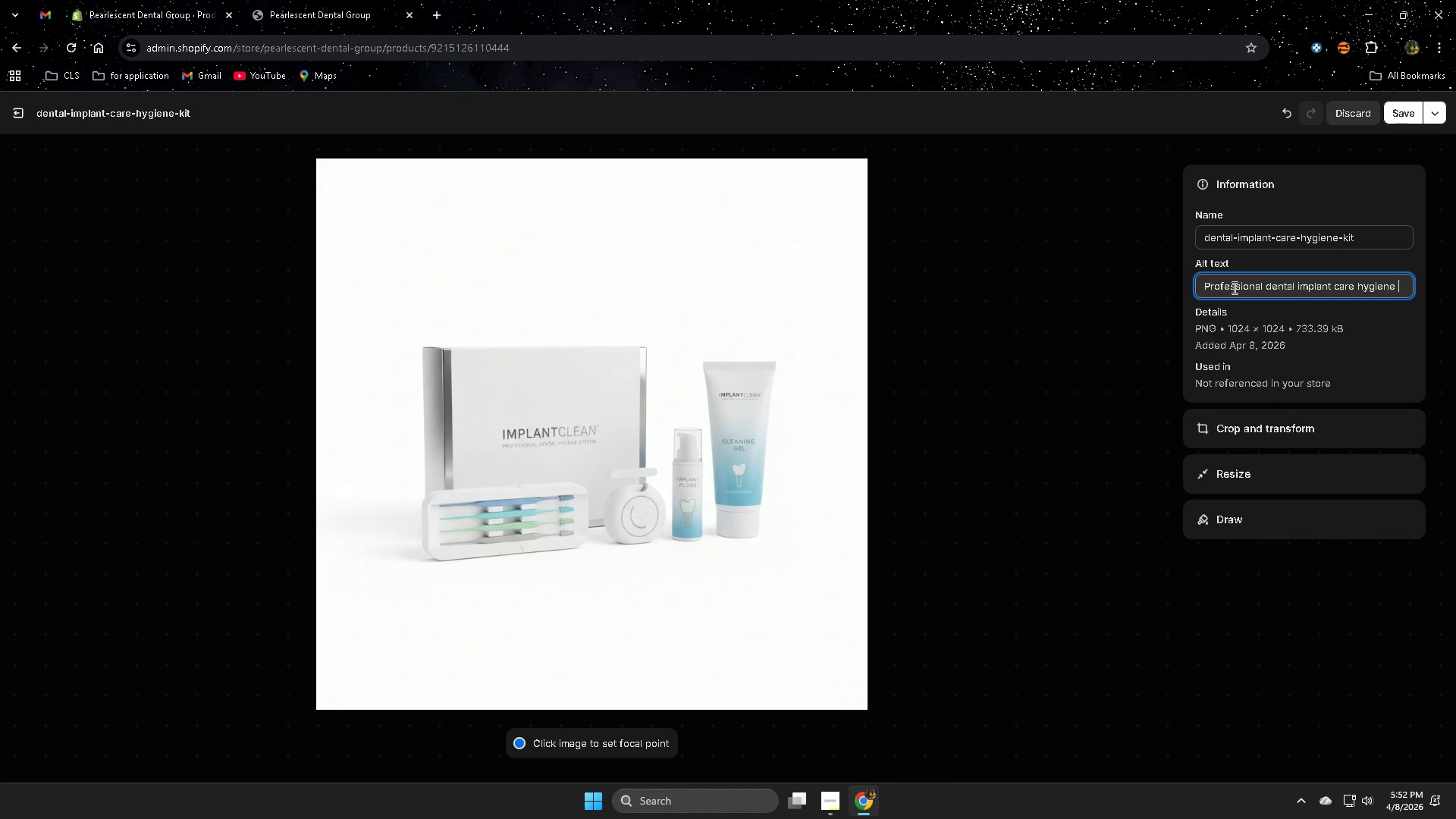 
type(kit )
 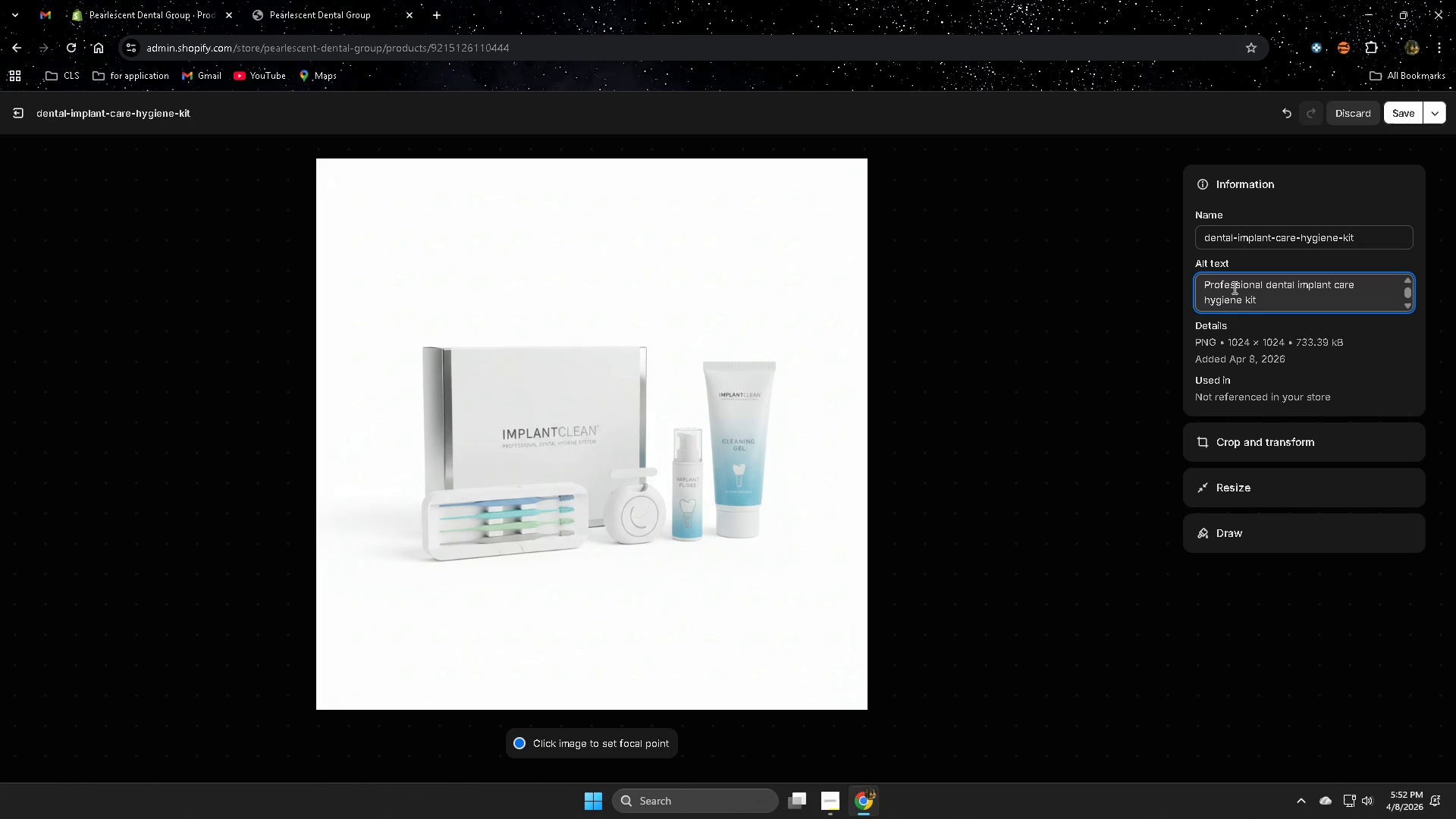 
type(remo)
key(Backspace)
key(Backspace)
type(commended b )
key(Backspace)
type(y dentist)
 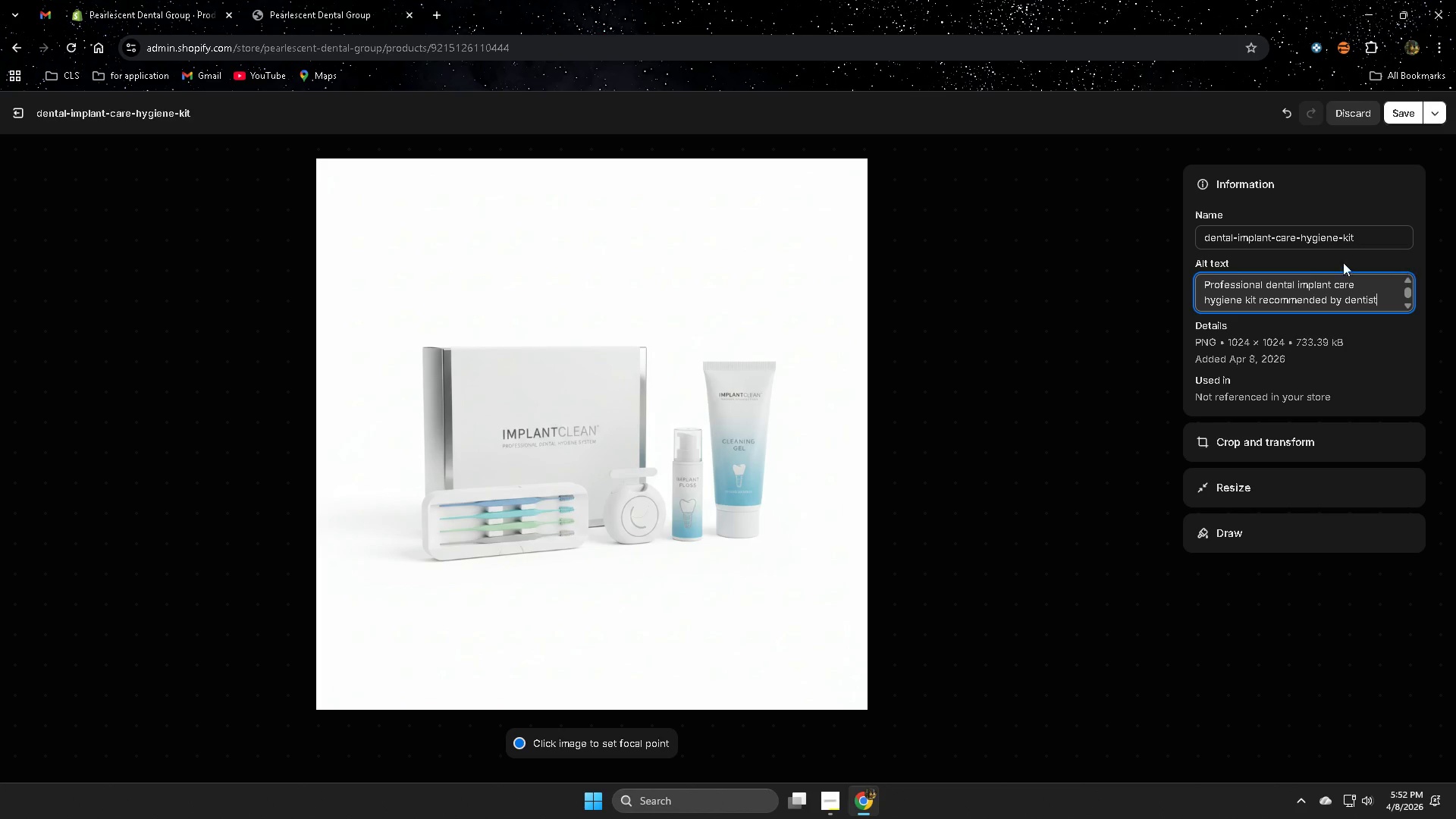 
wait(7.06)
 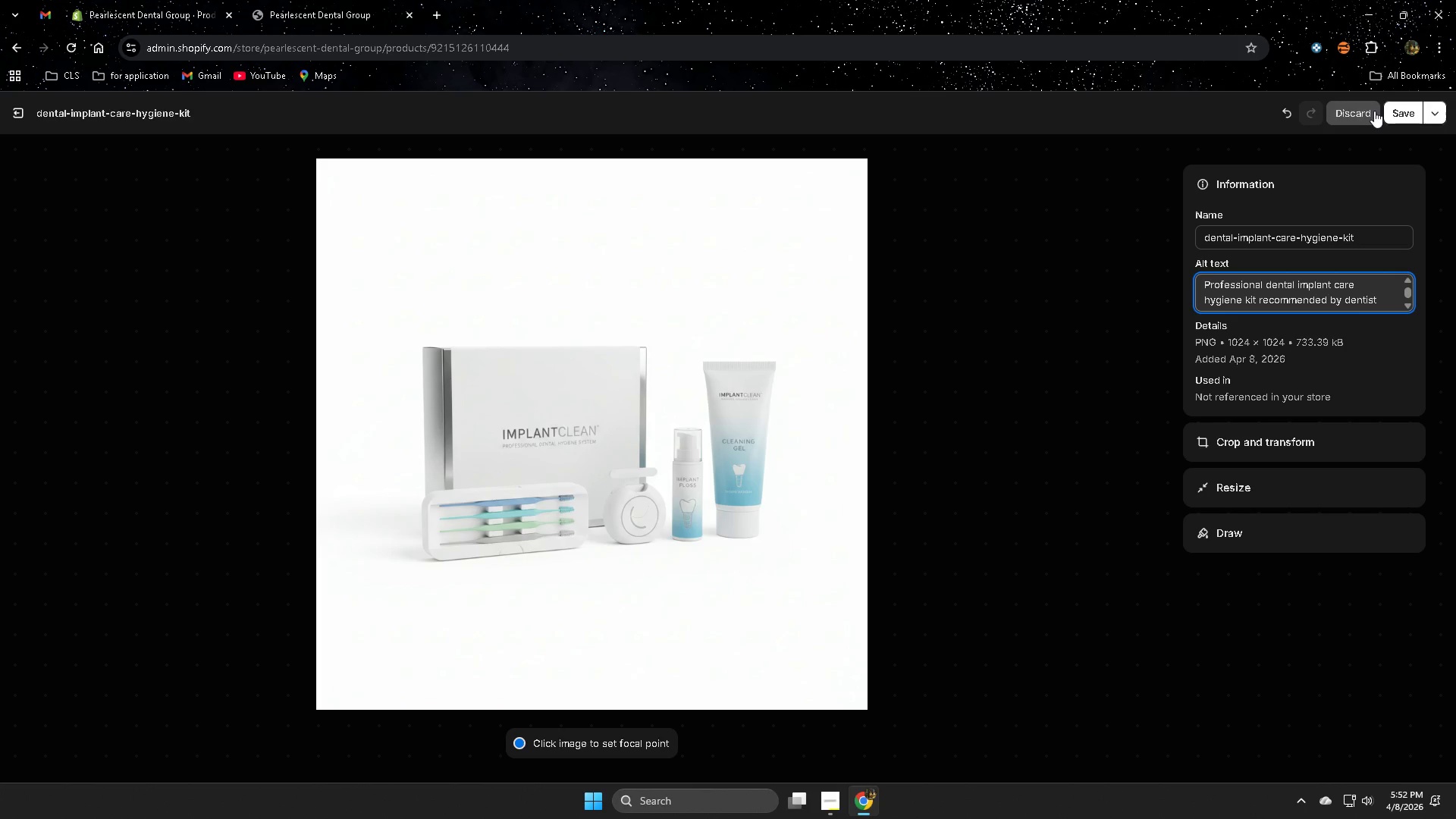 
left_click([1401, 121])
 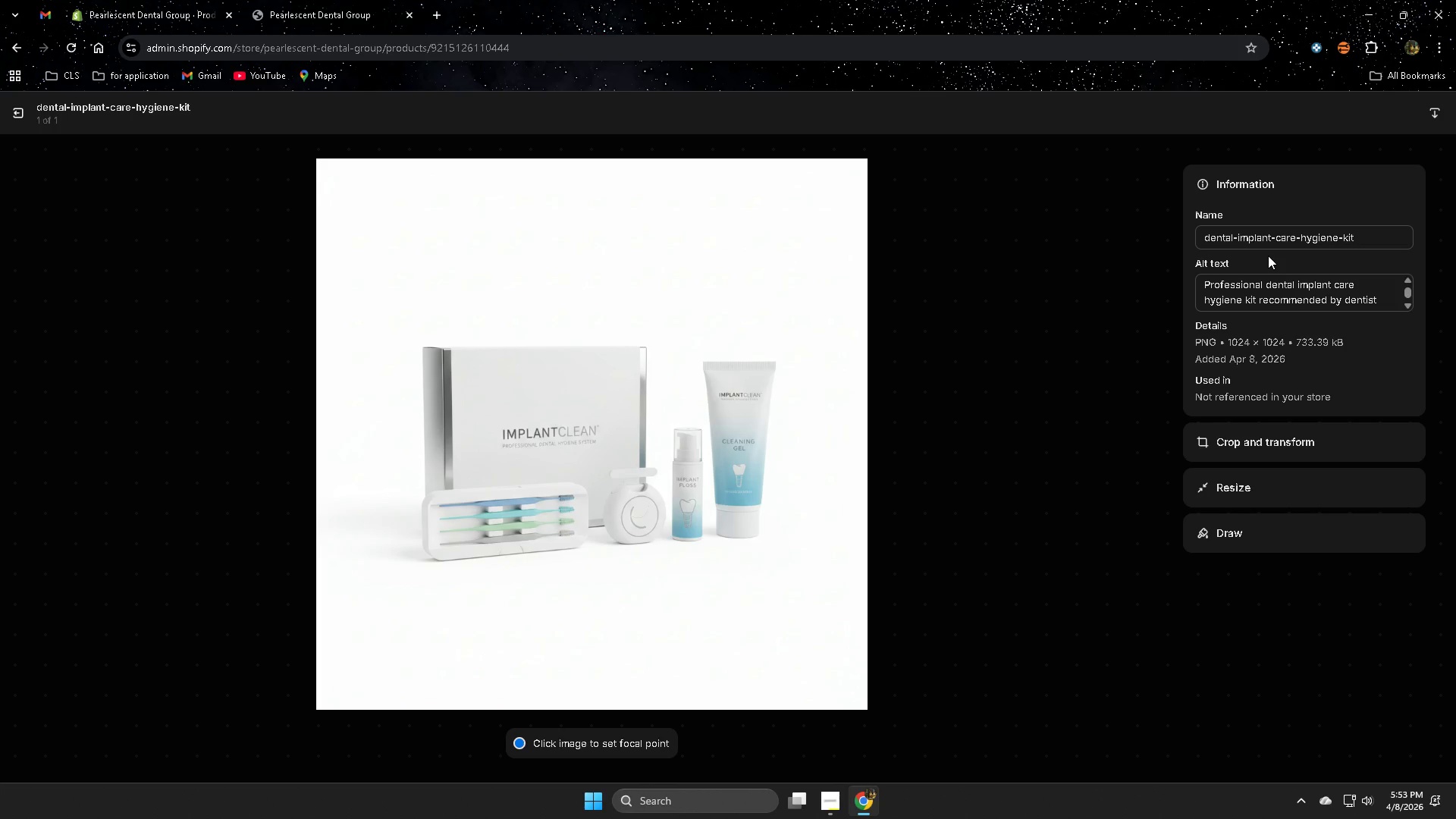 
wait(75.22)
 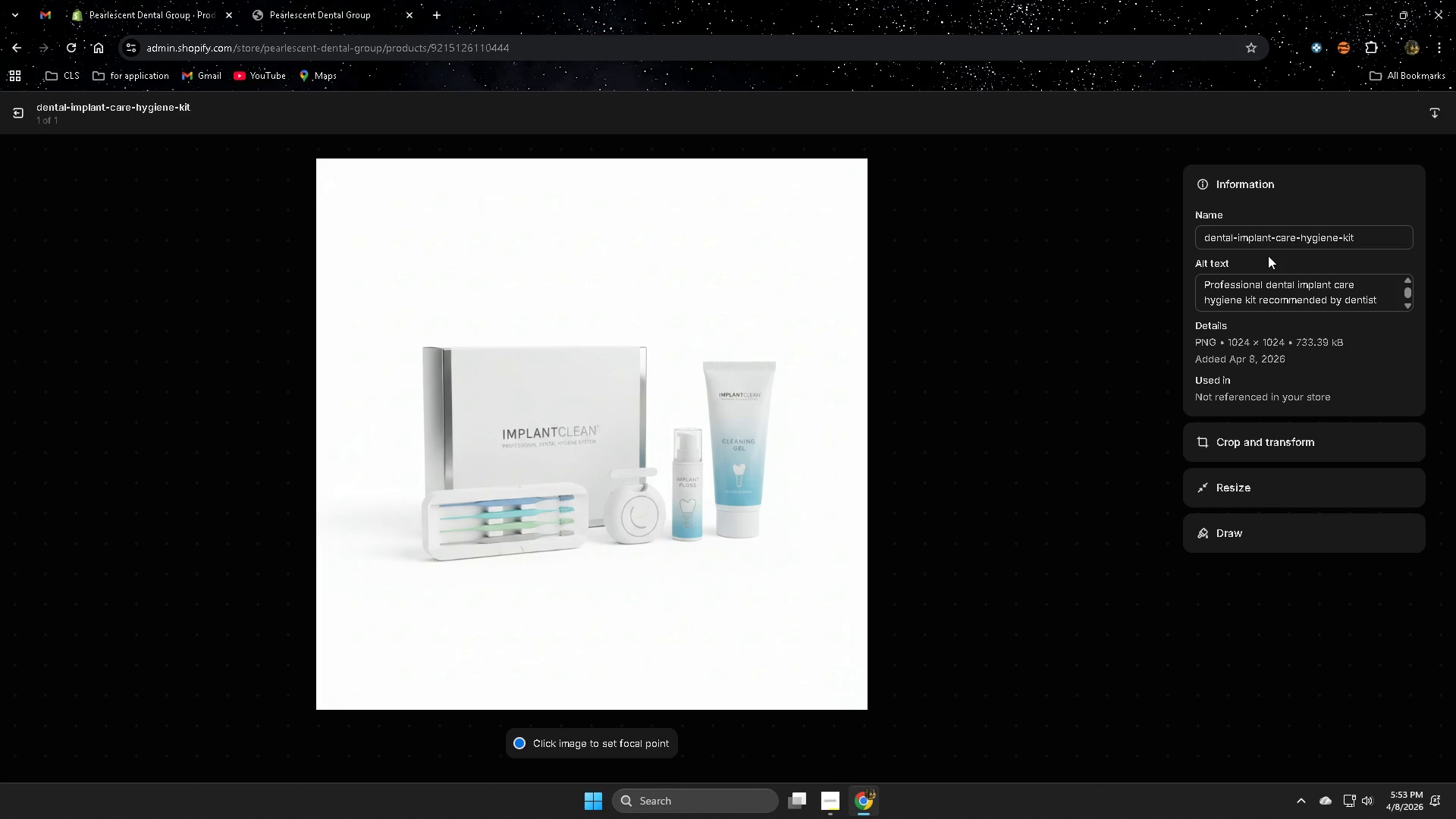 
left_click([13, 116])
 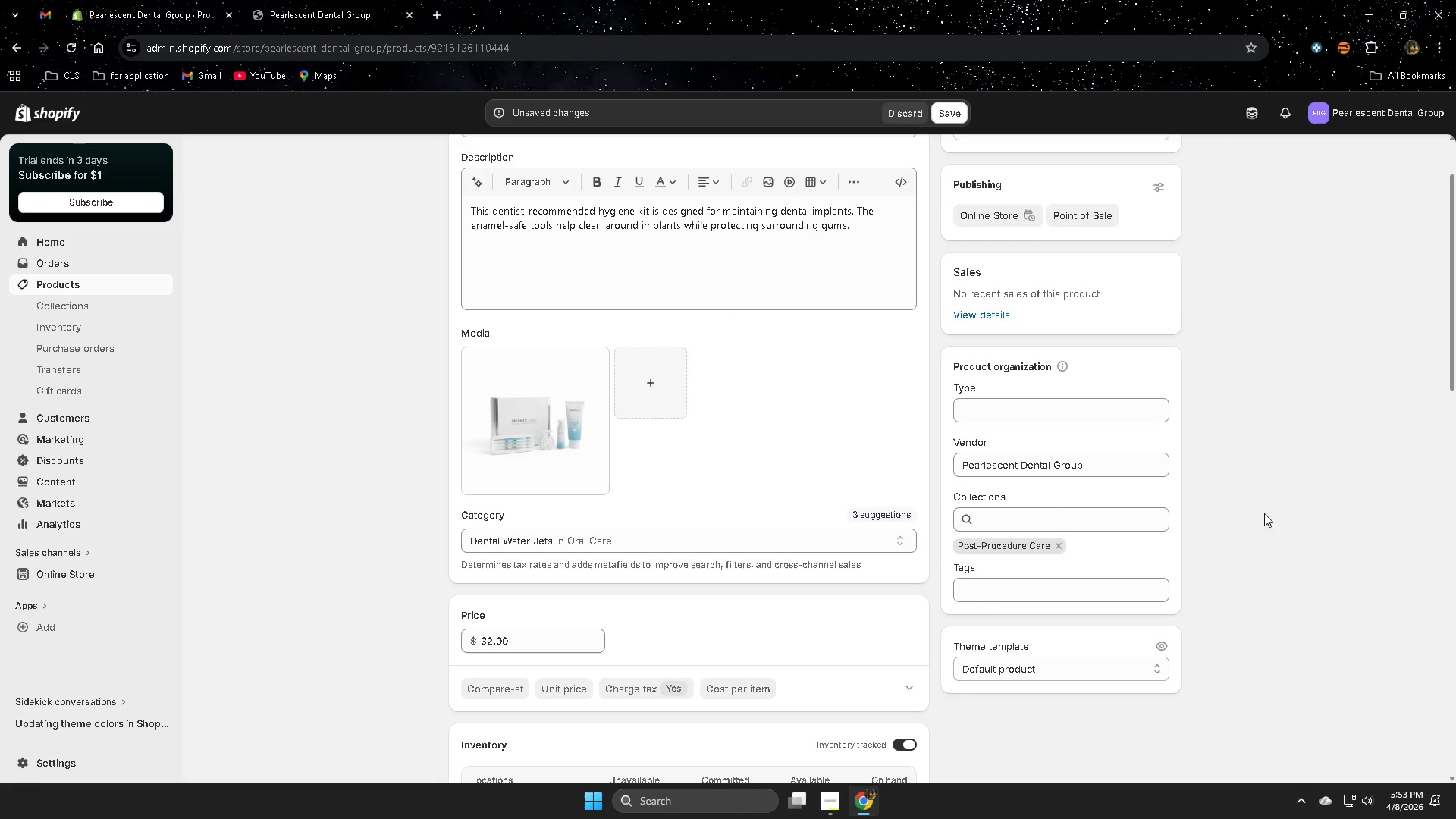 
scroll: coordinate [1249, 513], scroll_direction: down, amount: 3.0
 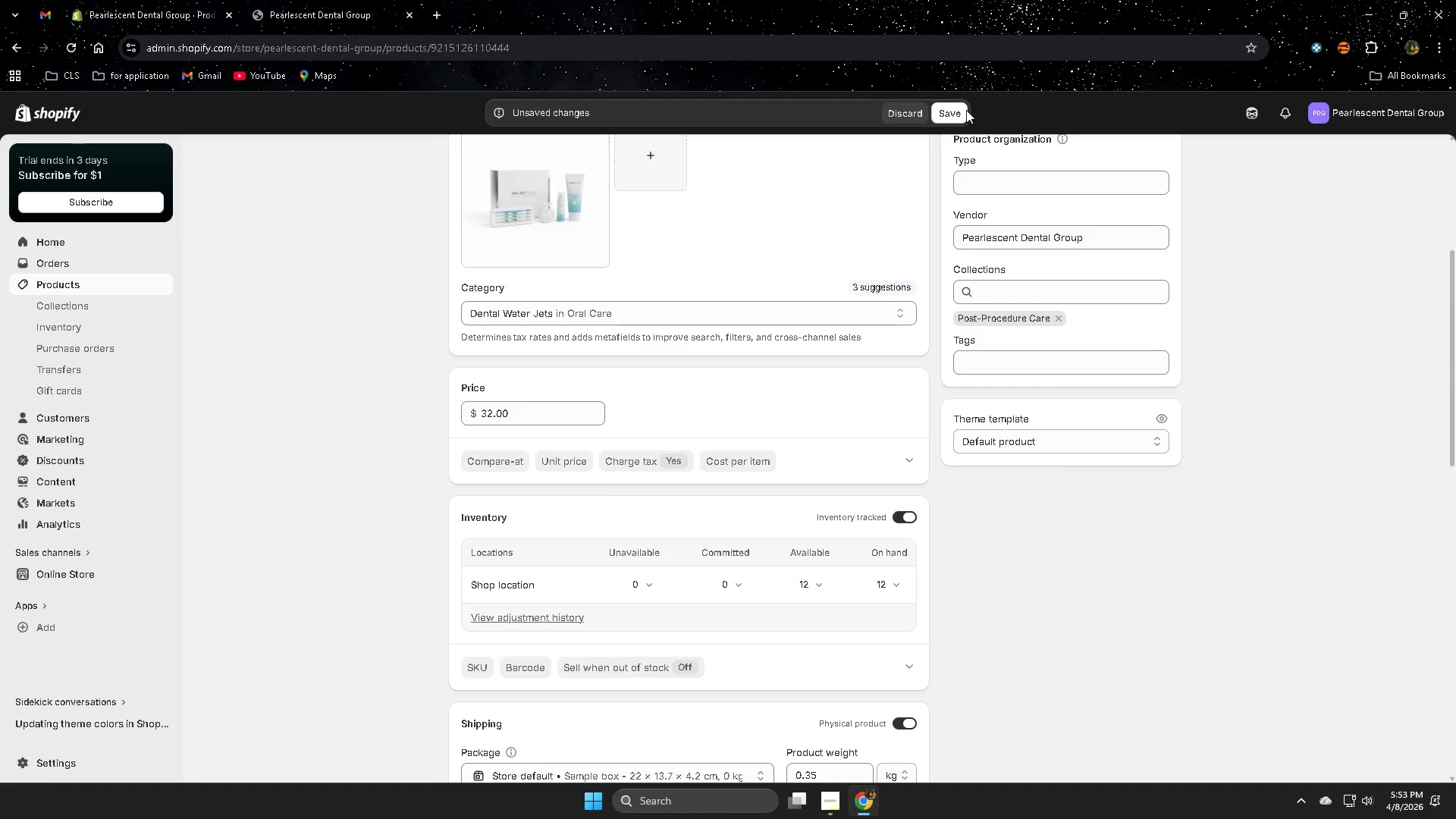 
left_click([960, 115])
 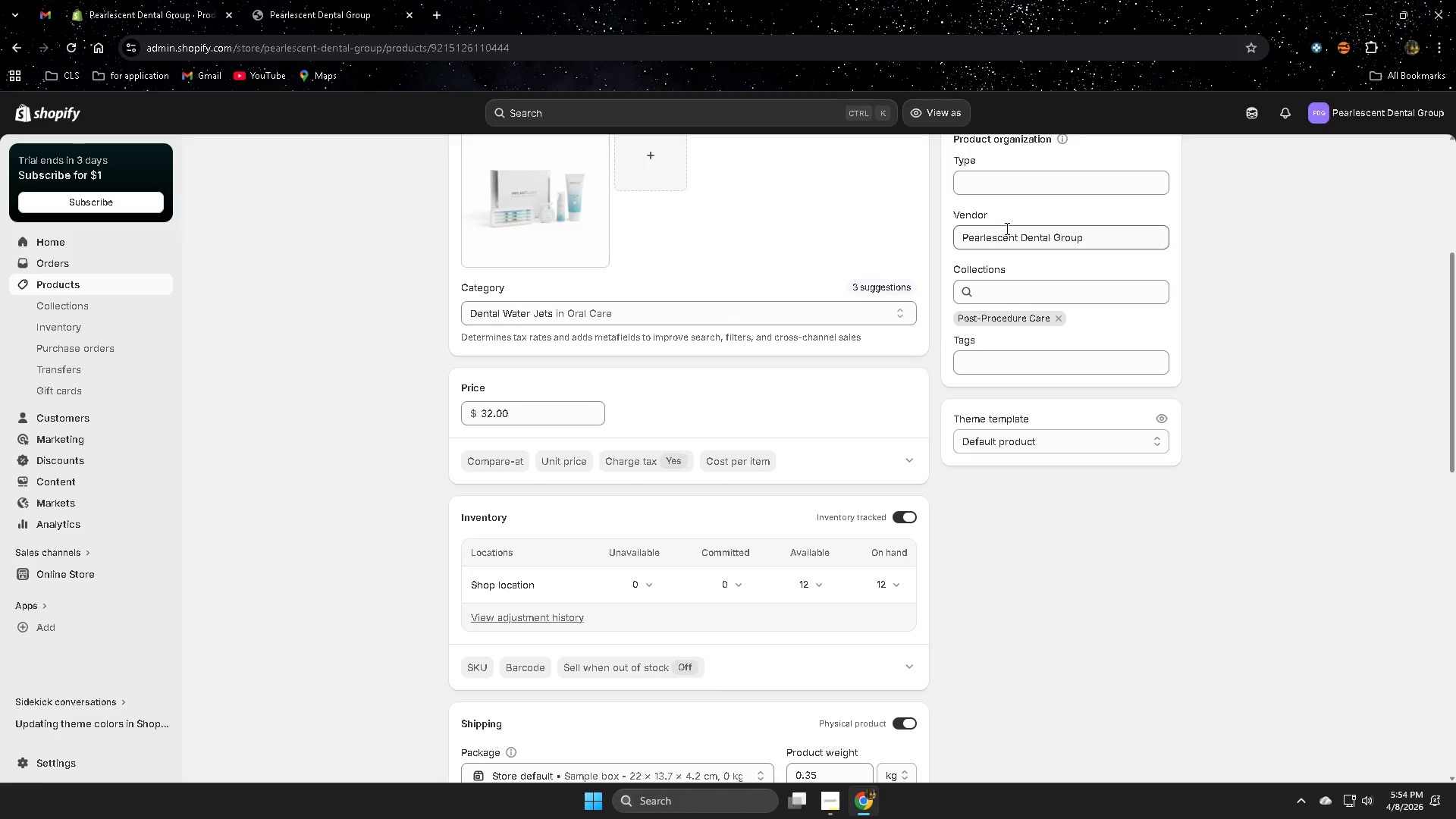 
wait(68.86)
 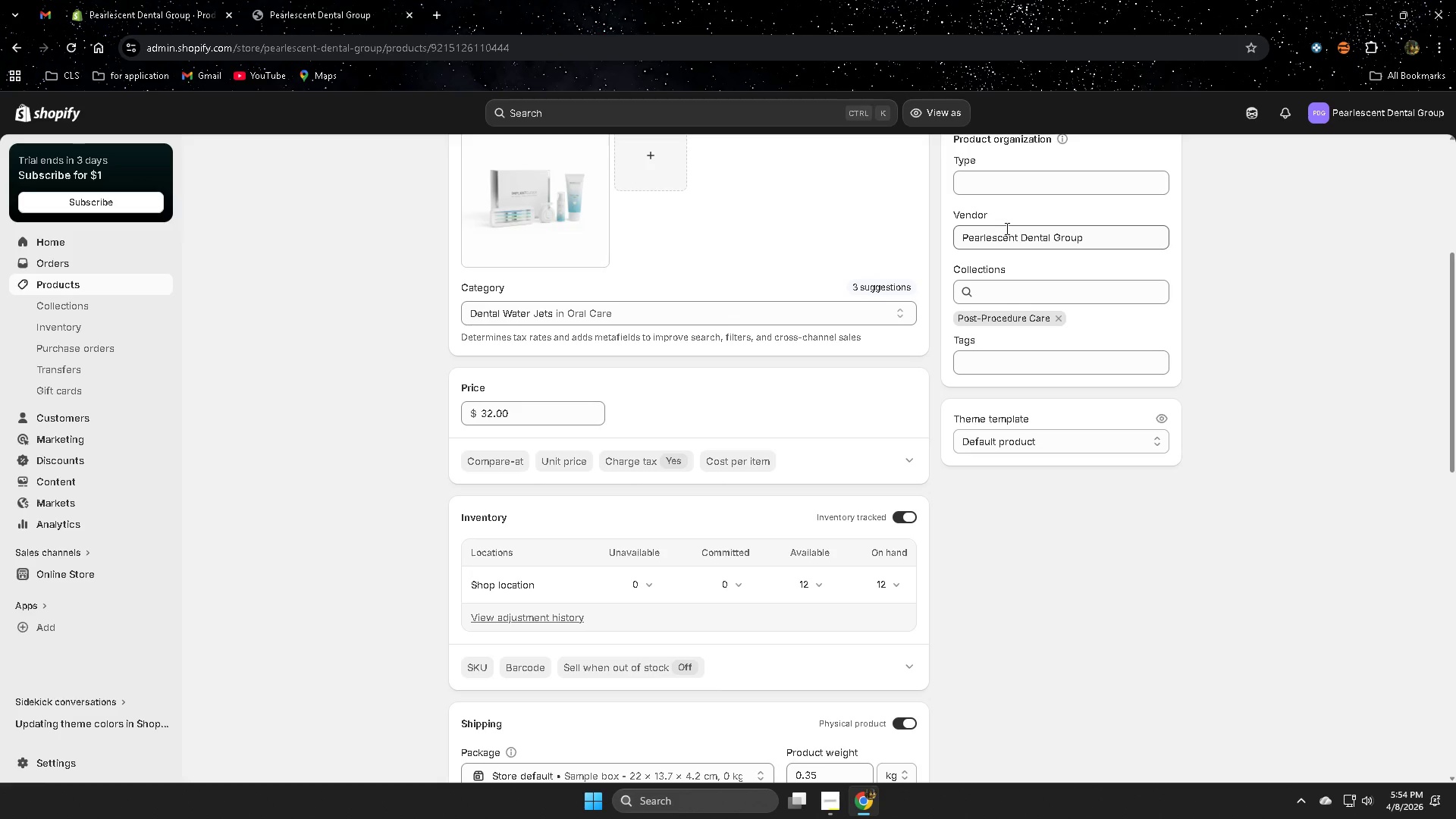 
scroll: coordinate [915, 592], scroll_direction: up, amount: 3.0
 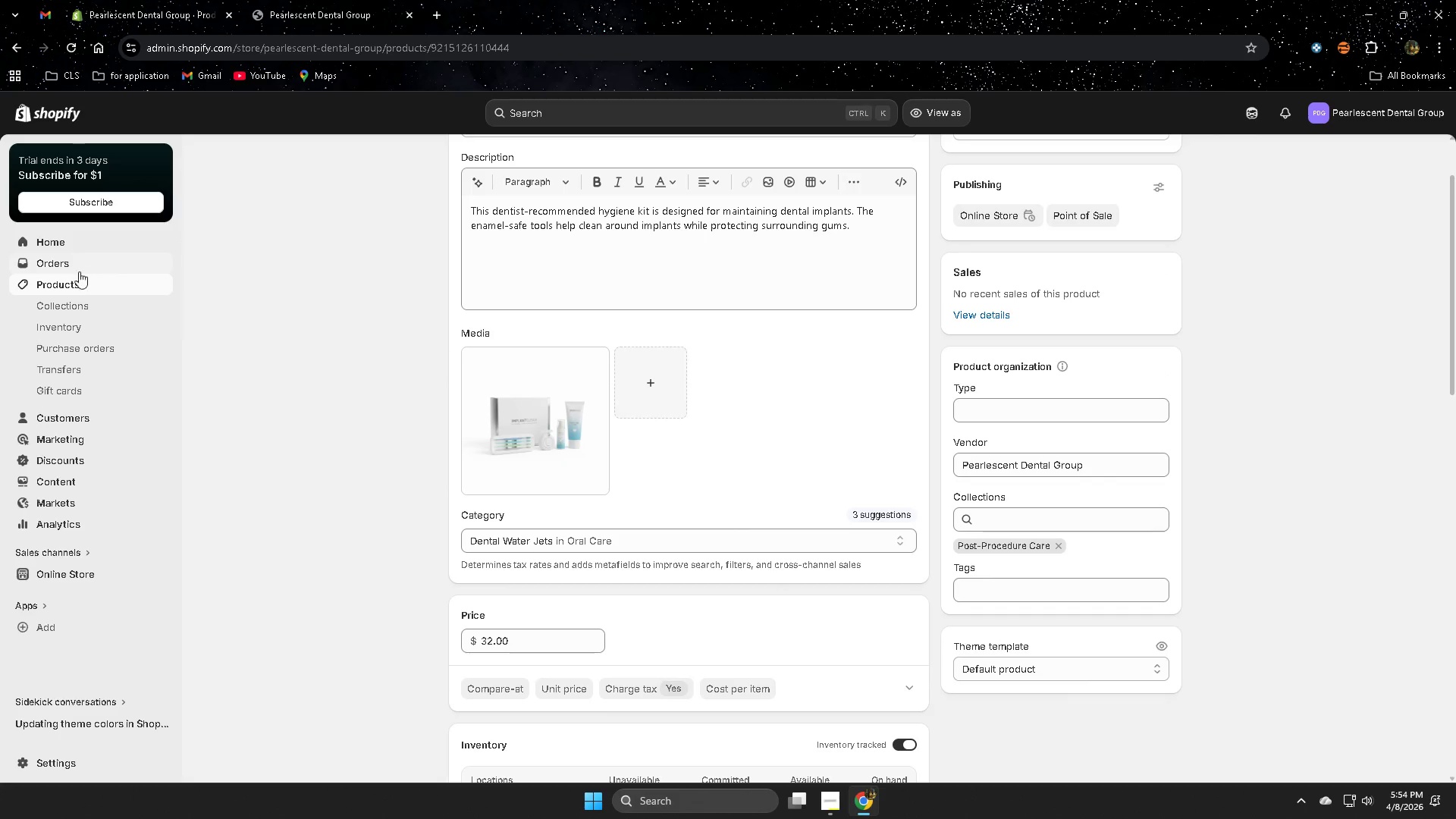 
left_click([74, 285])
 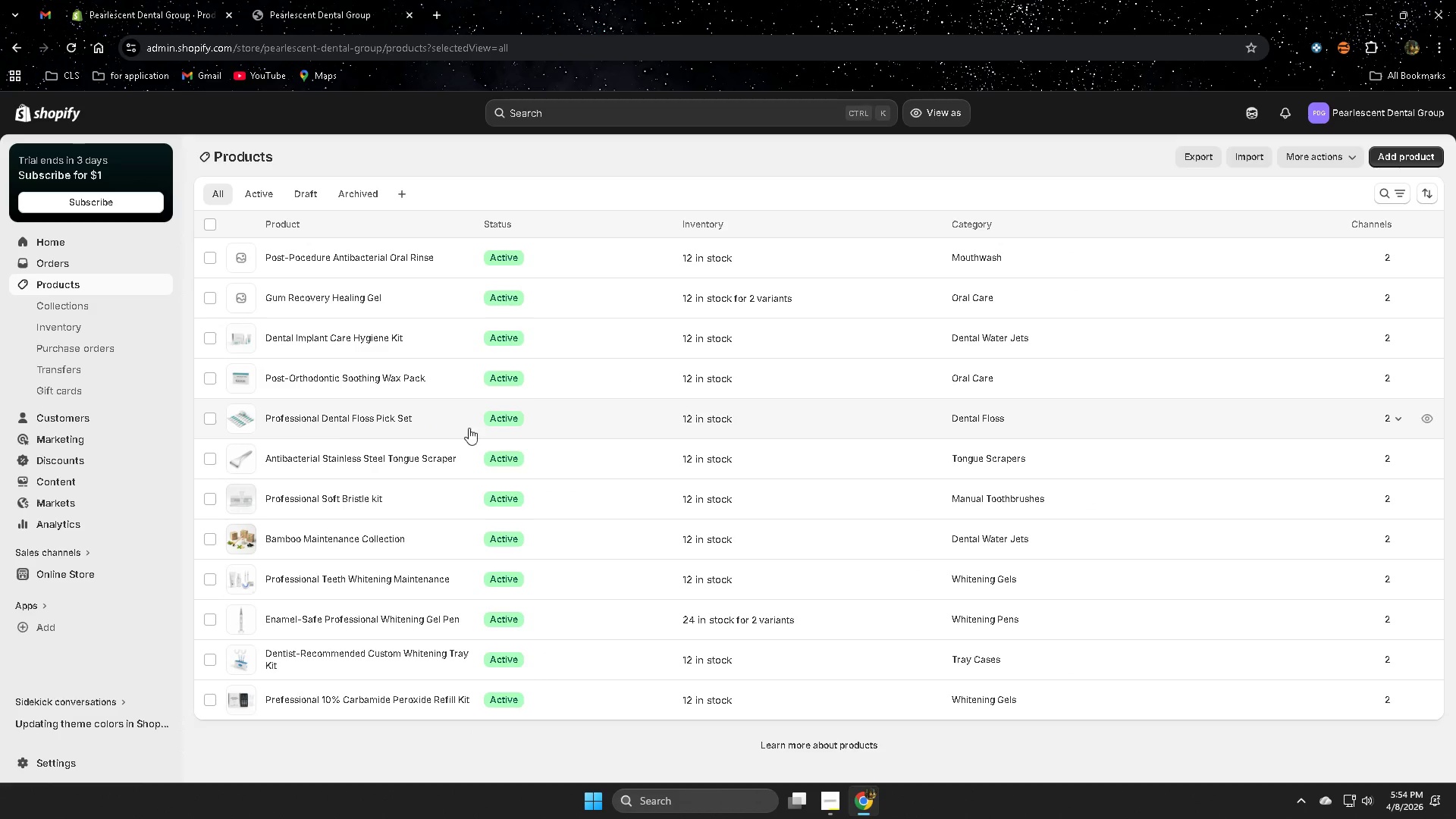 
wait(6.78)
 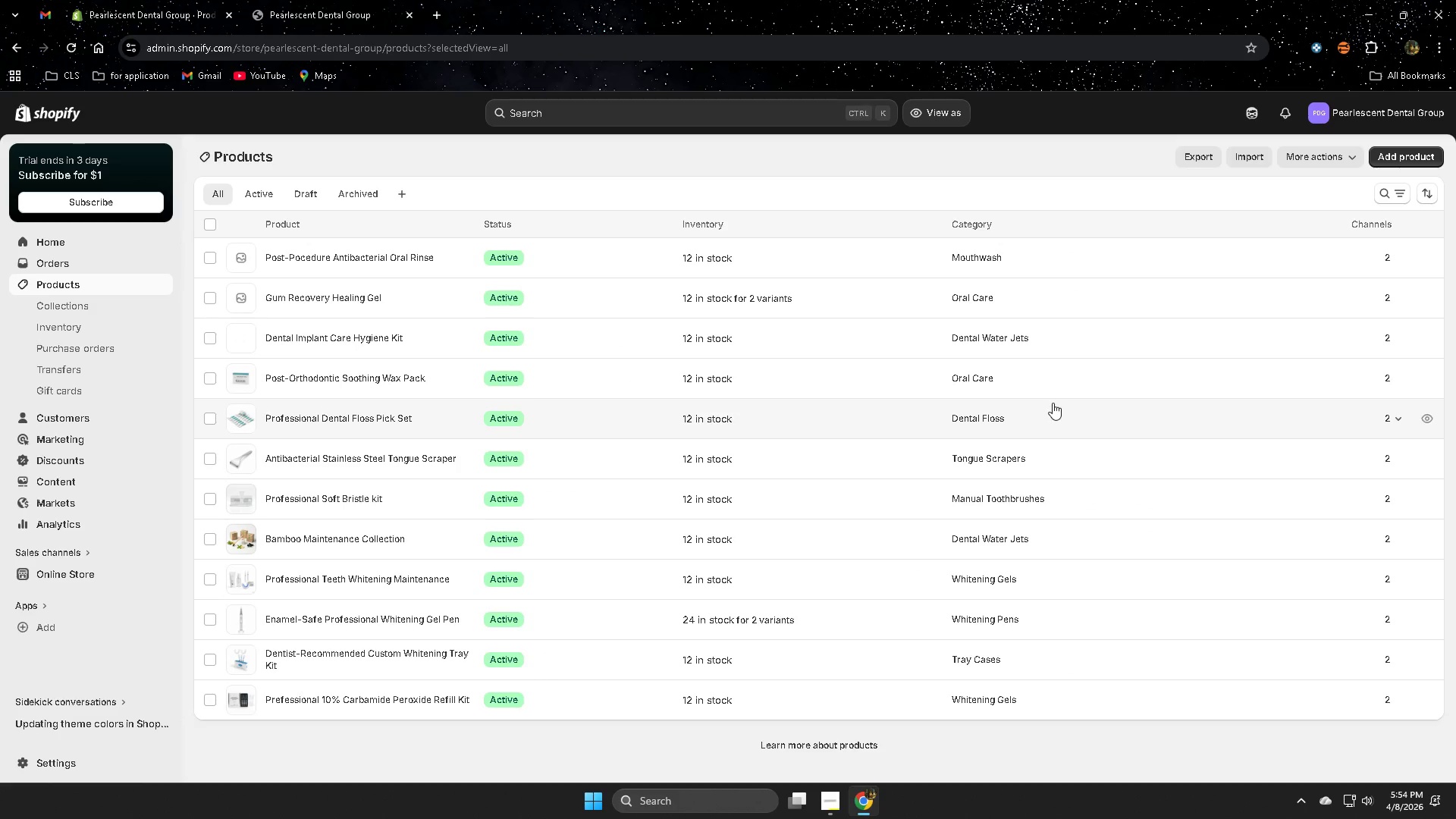 
left_click([325, 302])
 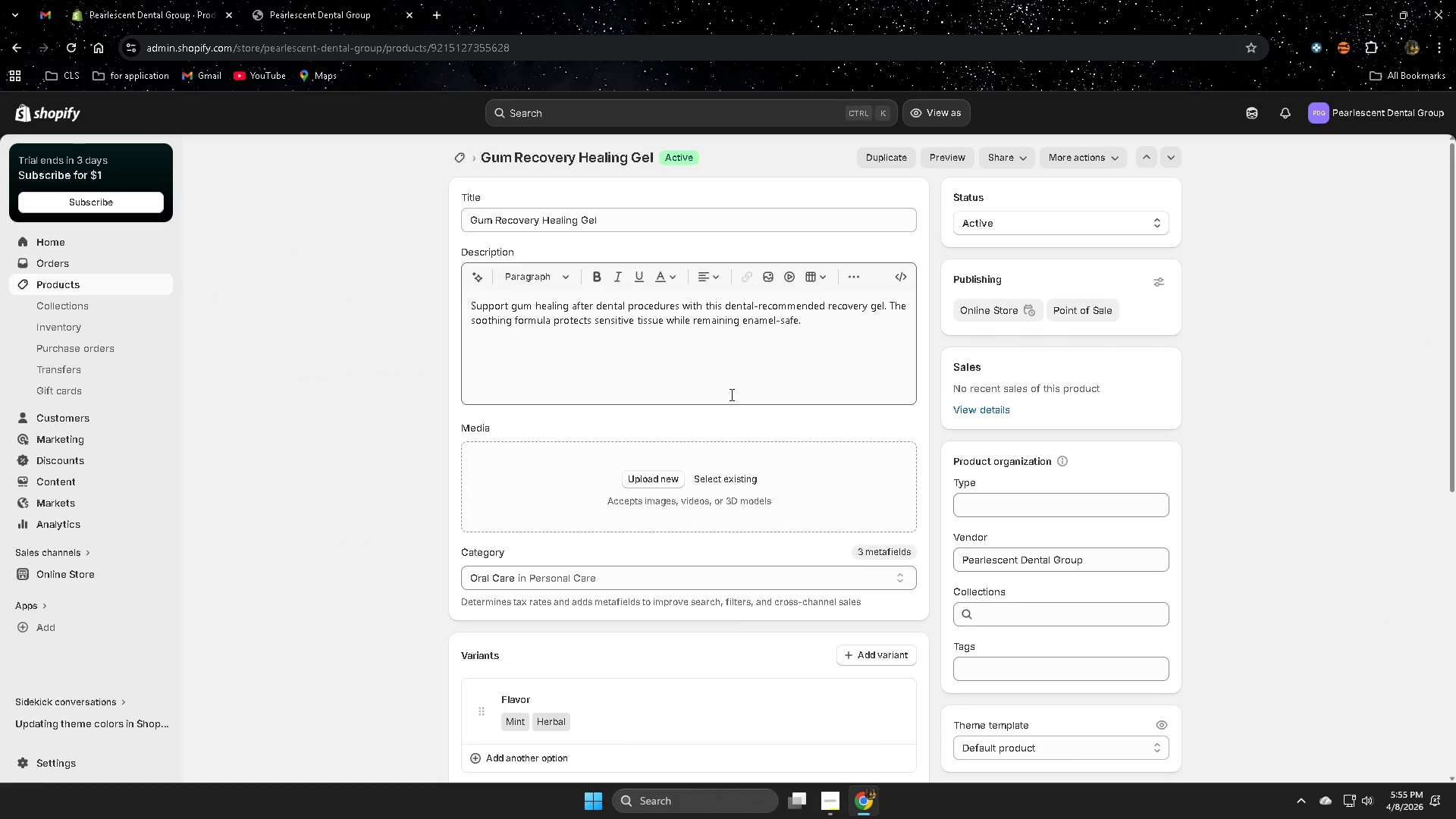 
wait(7.74)
 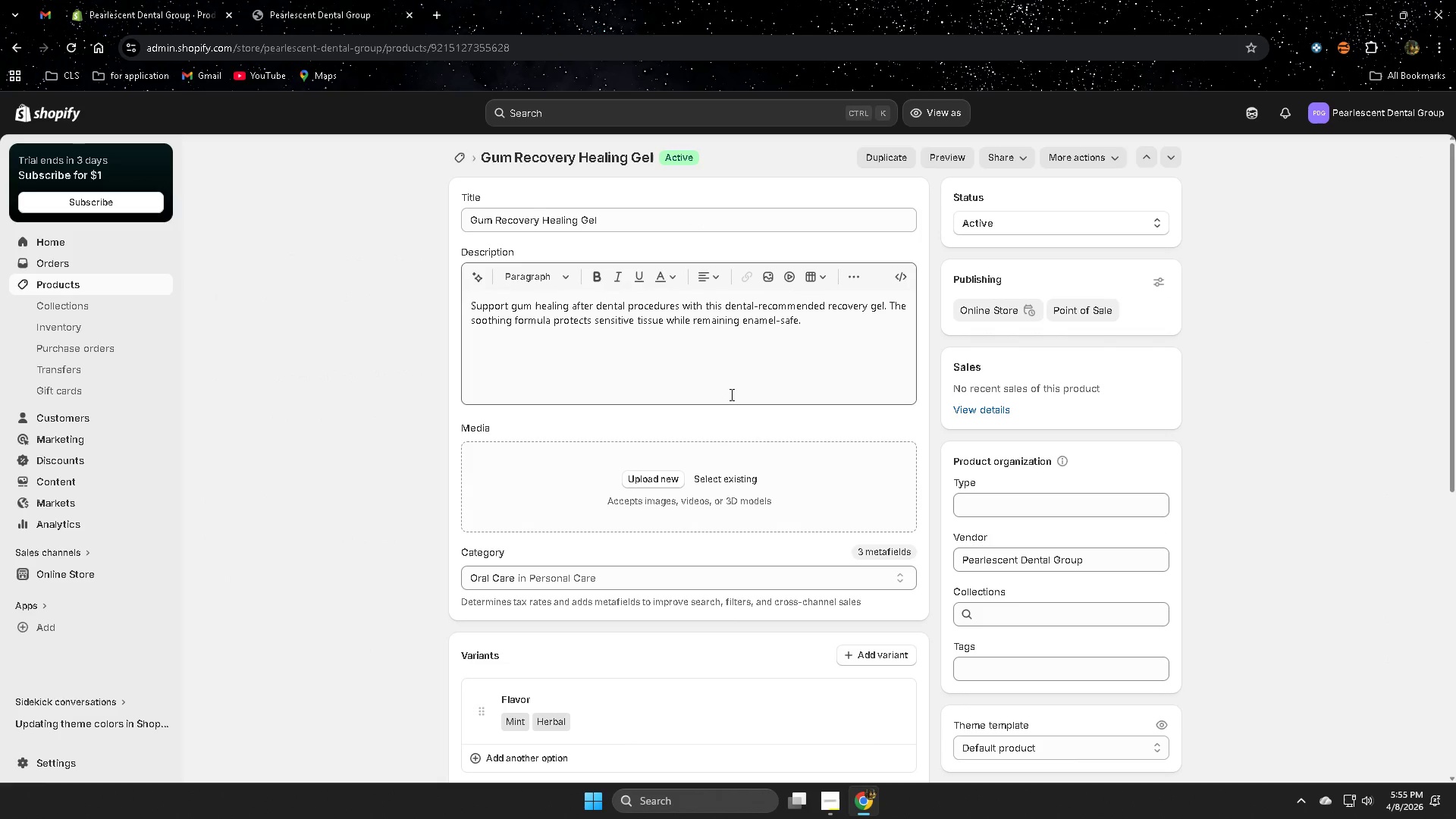 
scroll: coordinate [419, 463], scroll_direction: down, amount: 6.0
 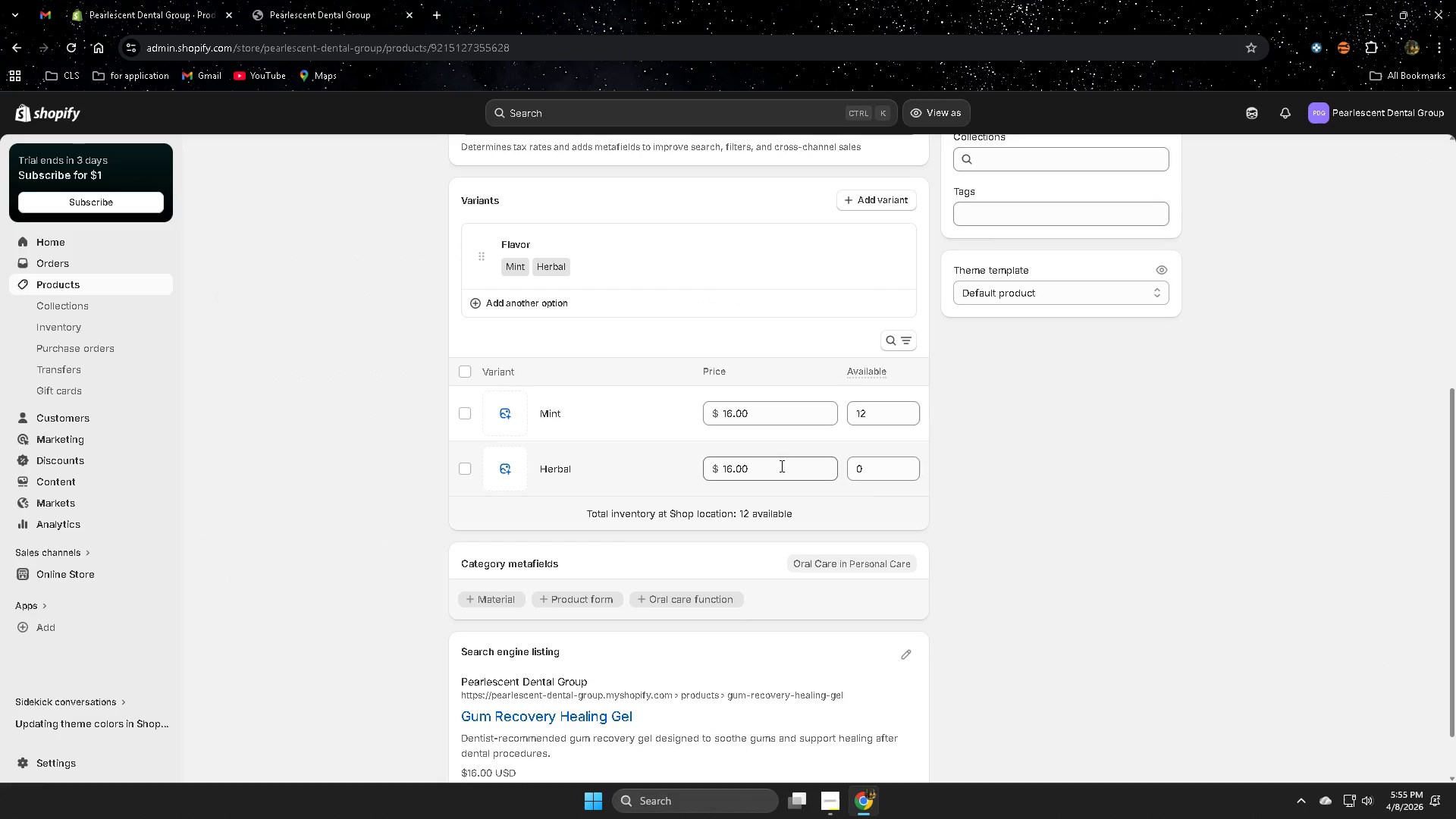 
double_click([873, 477])
 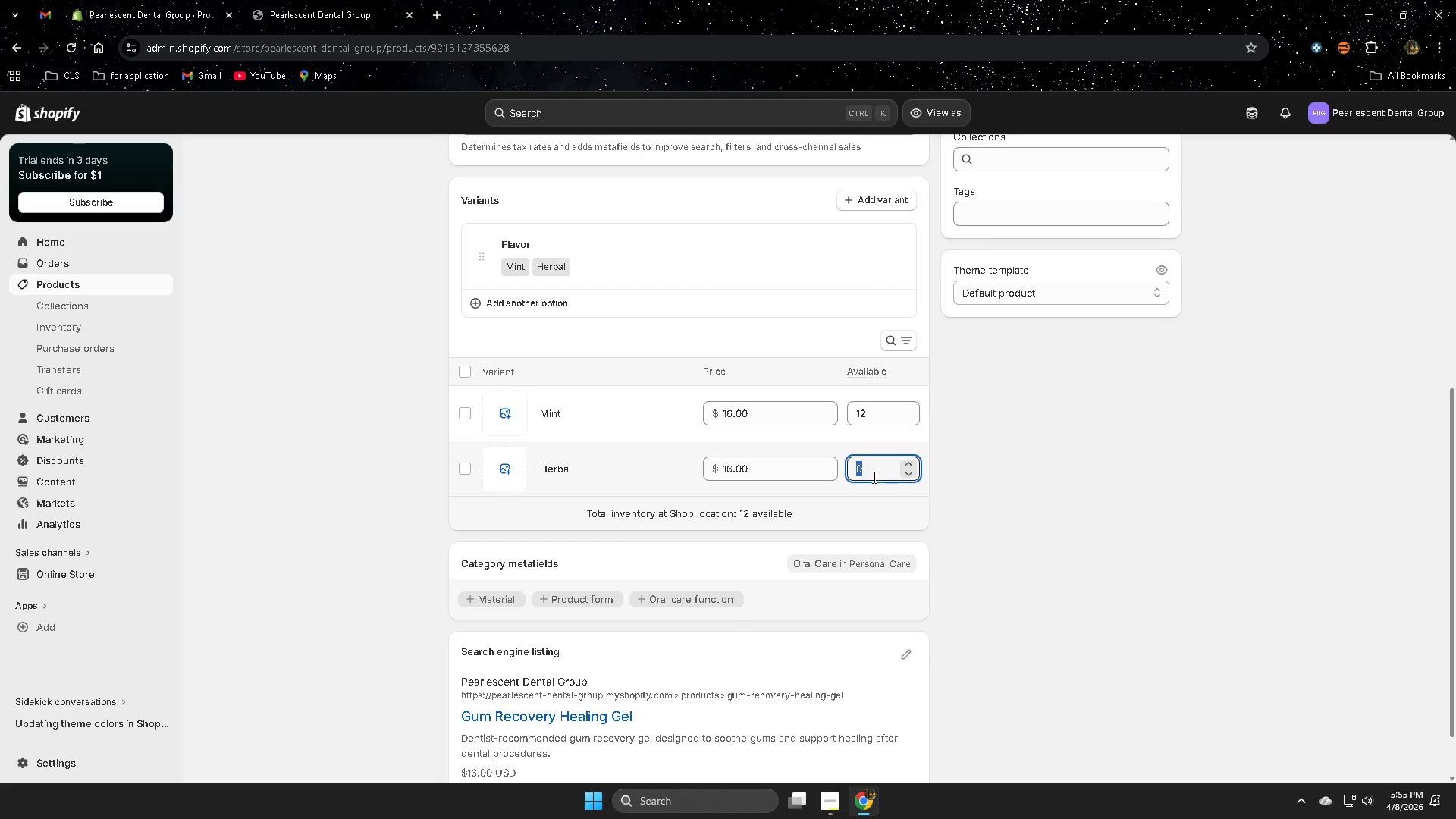 
type(12)
 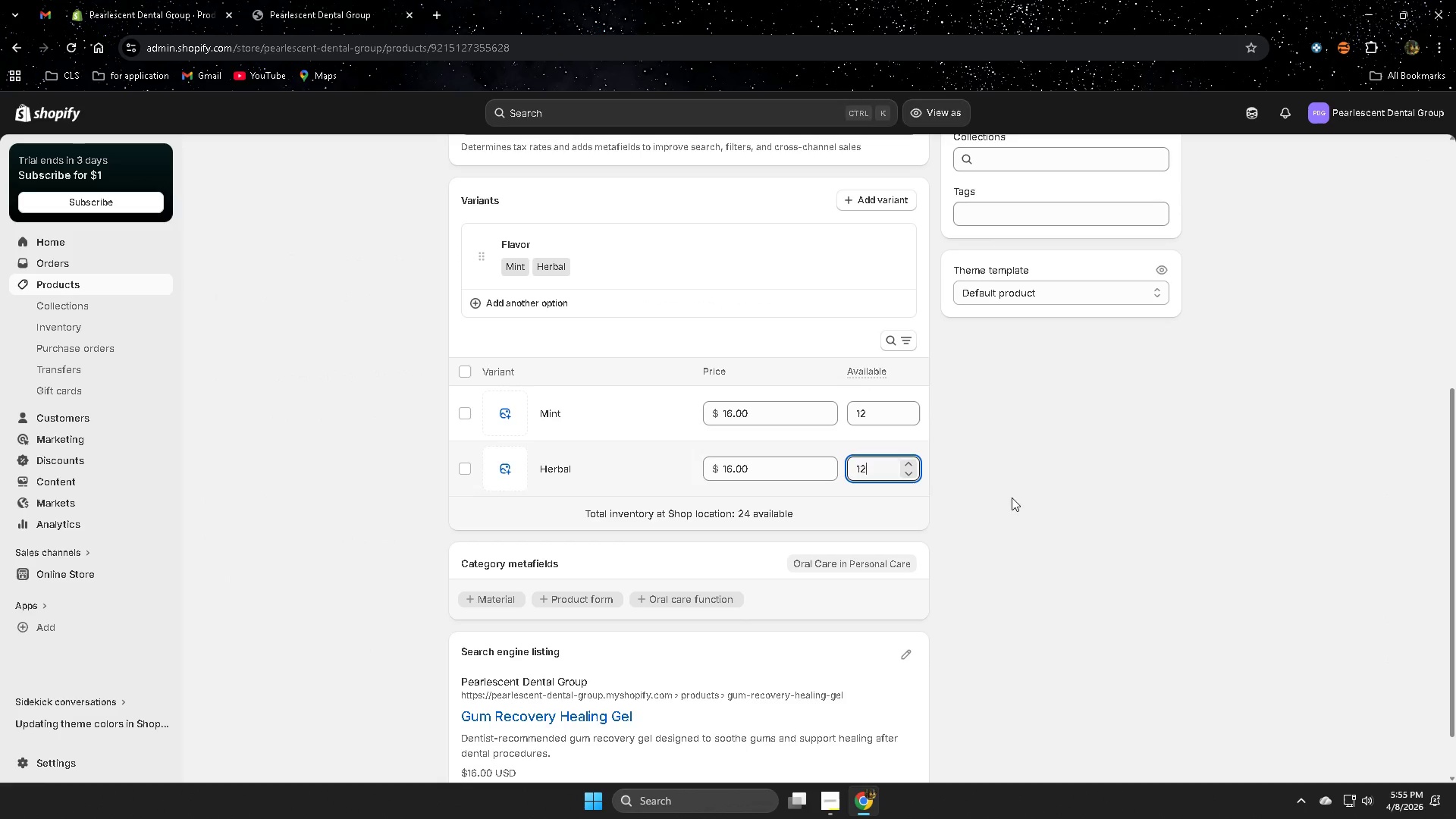 
left_click([1034, 502])
 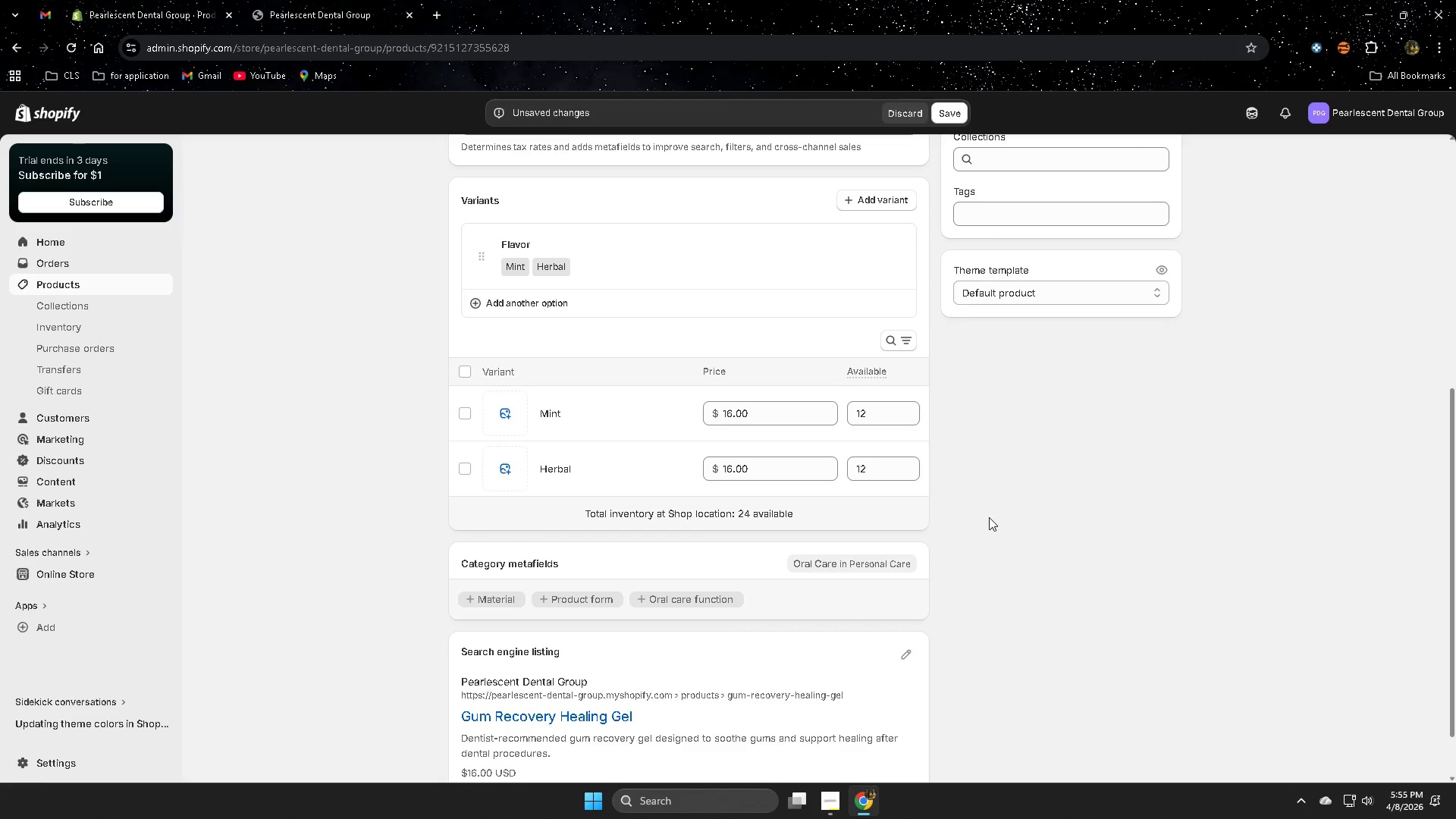 
scroll: coordinate [988, 517], scroll_direction: down, amount: 4.0
 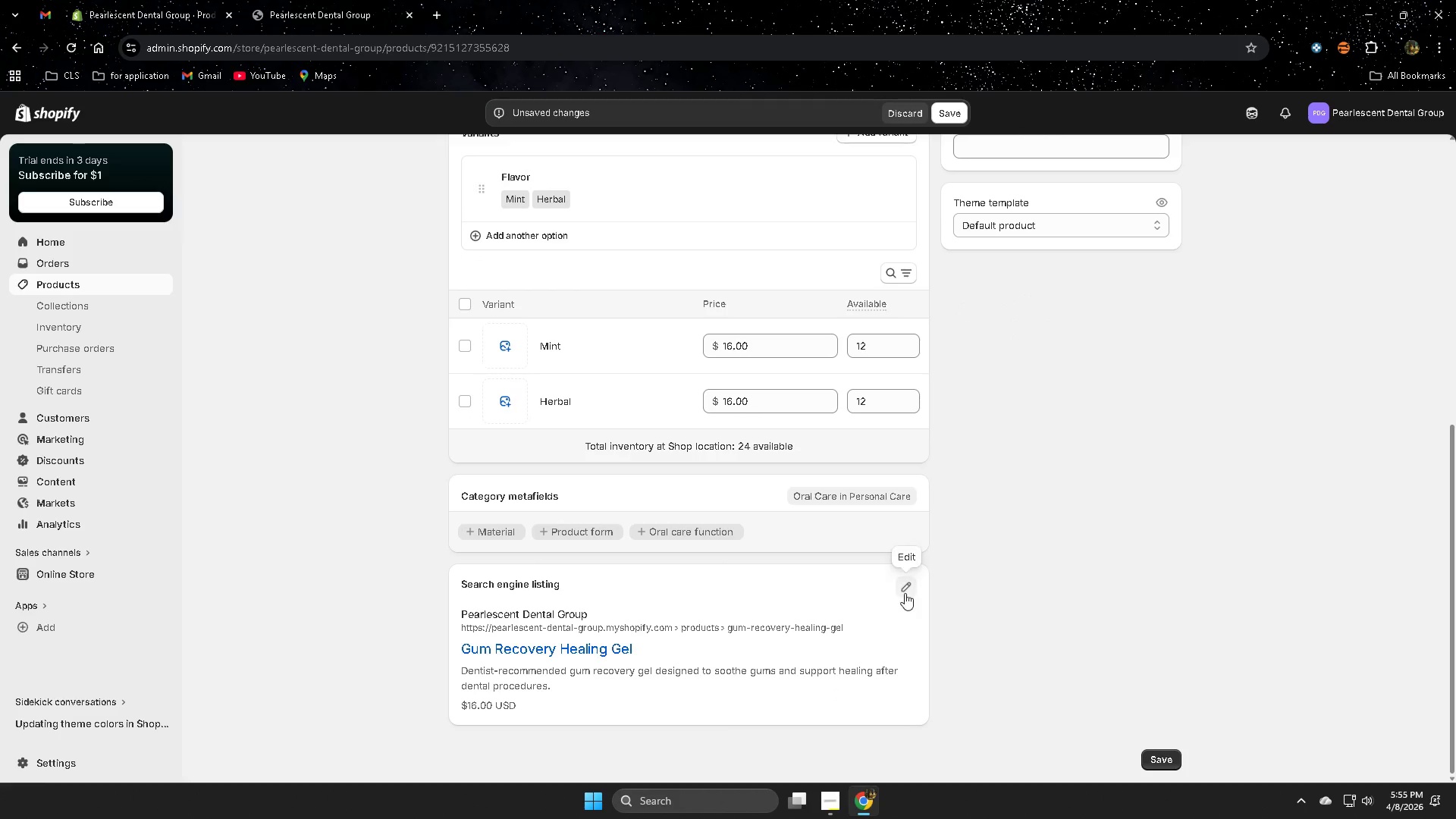 
left_click([904, 588])
 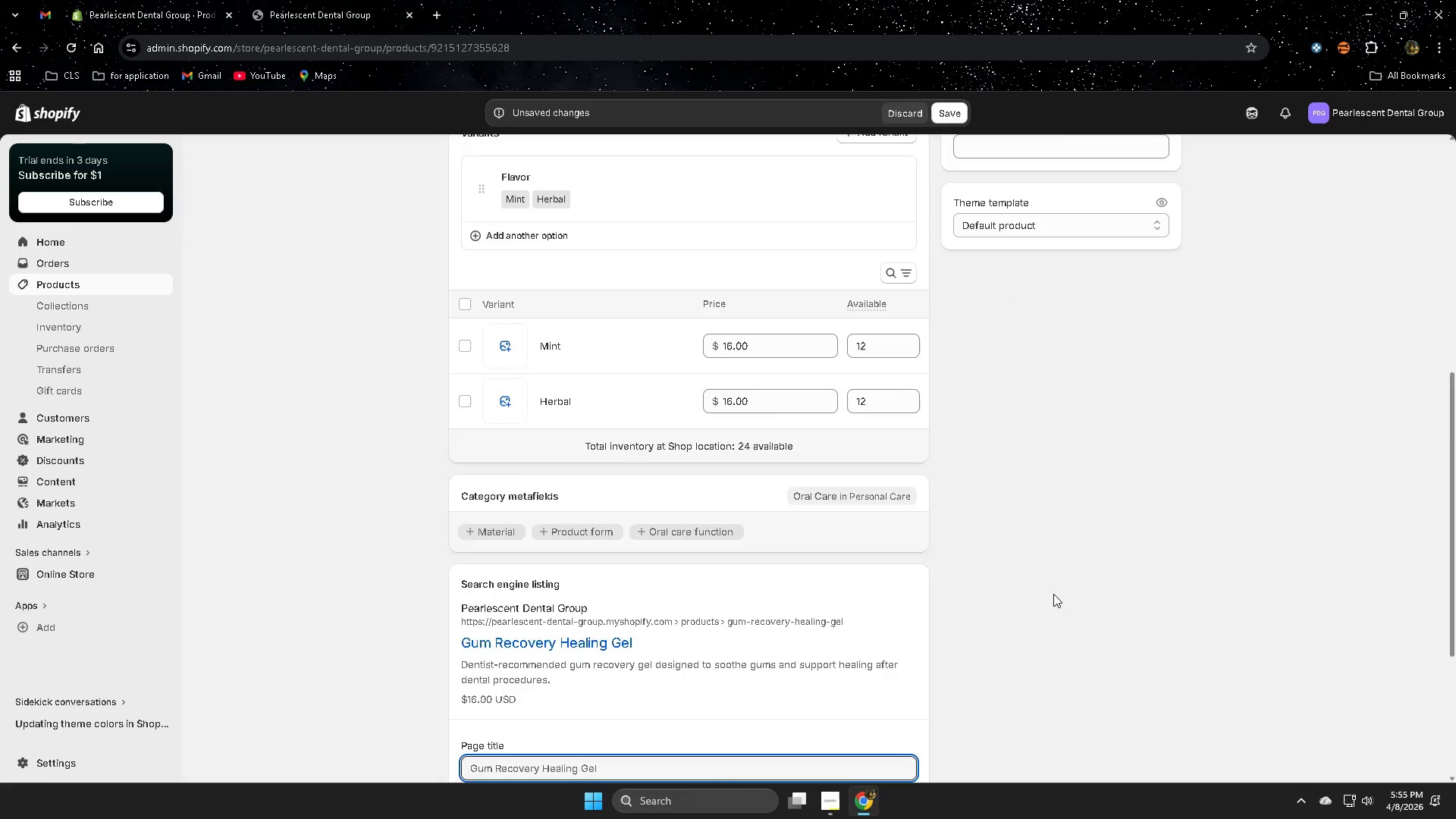 
scroll: coordinate [1051, 594], scroll_direction: down, amount: 7.0
 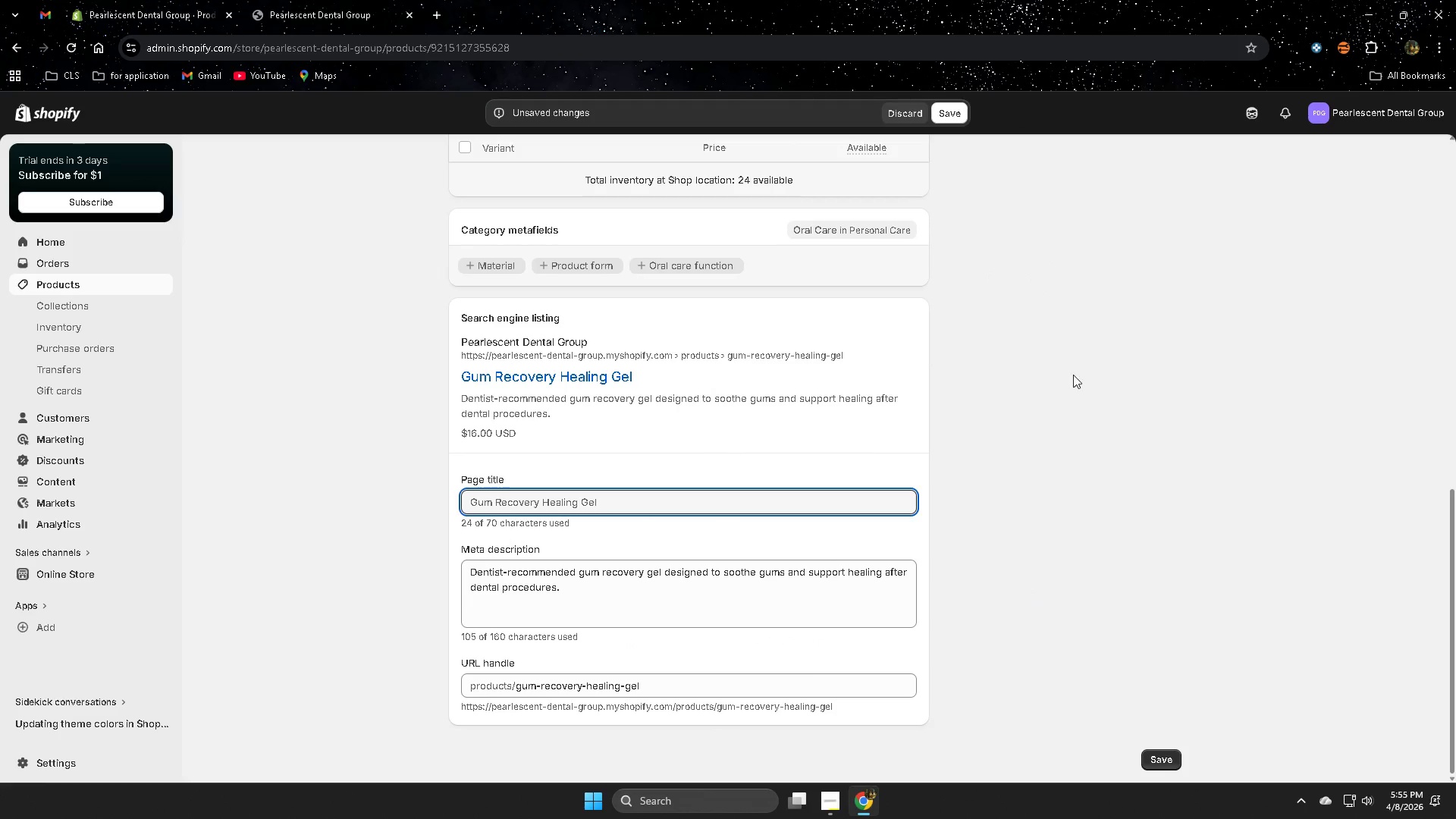 
left_click([1253, 118])
 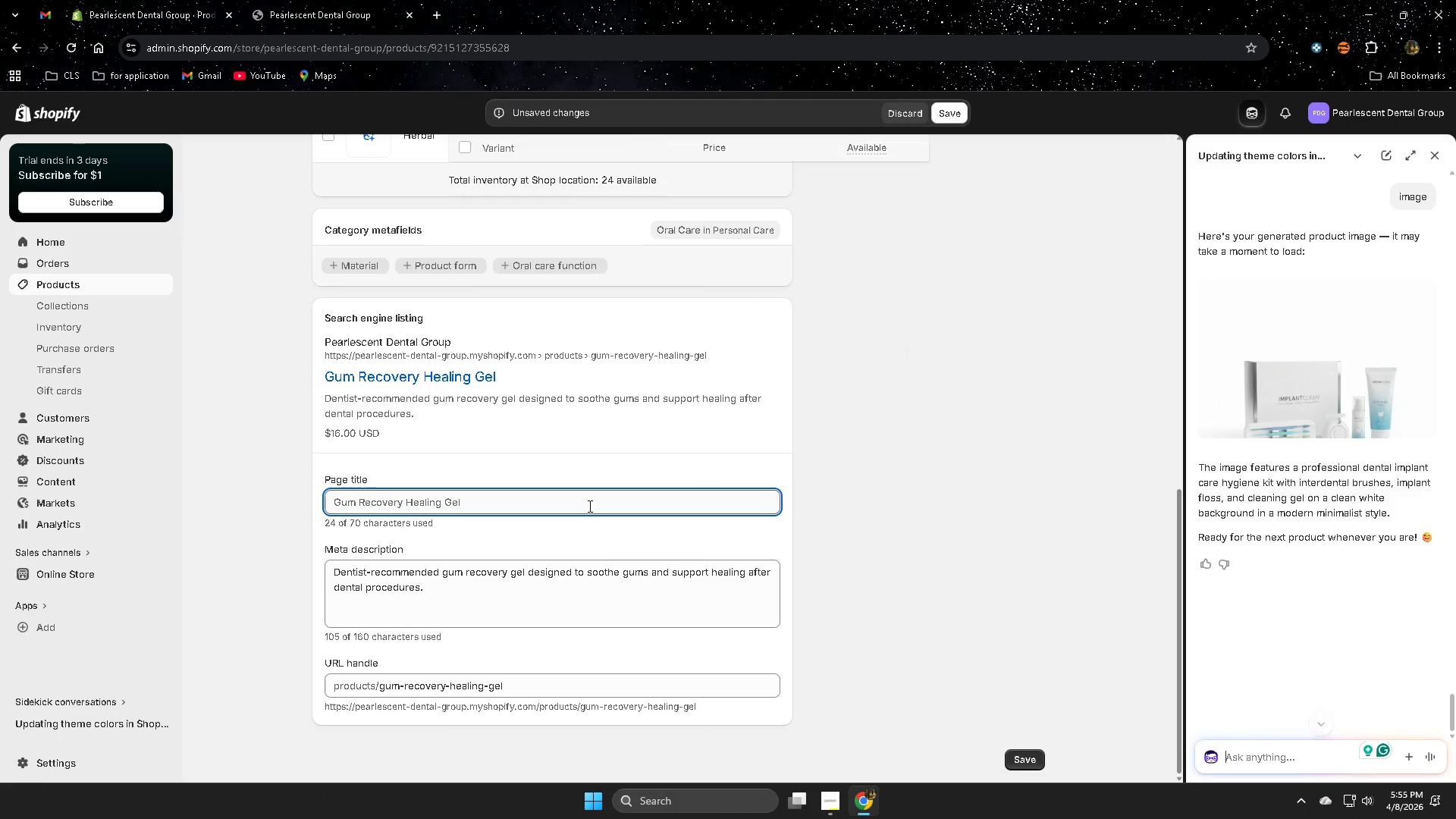 
double_click([588, 506])
 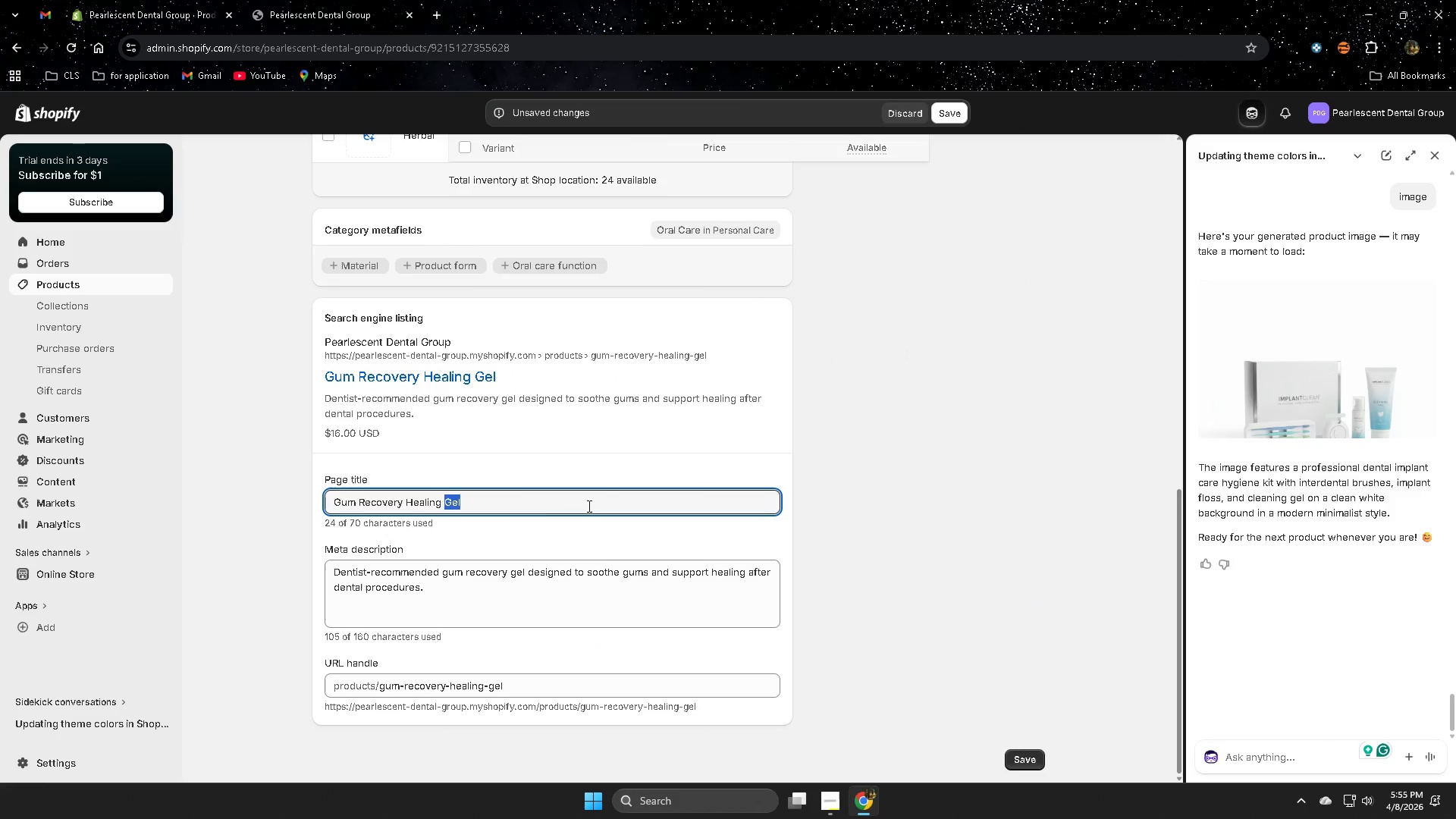 
triple_click([588, 506])
 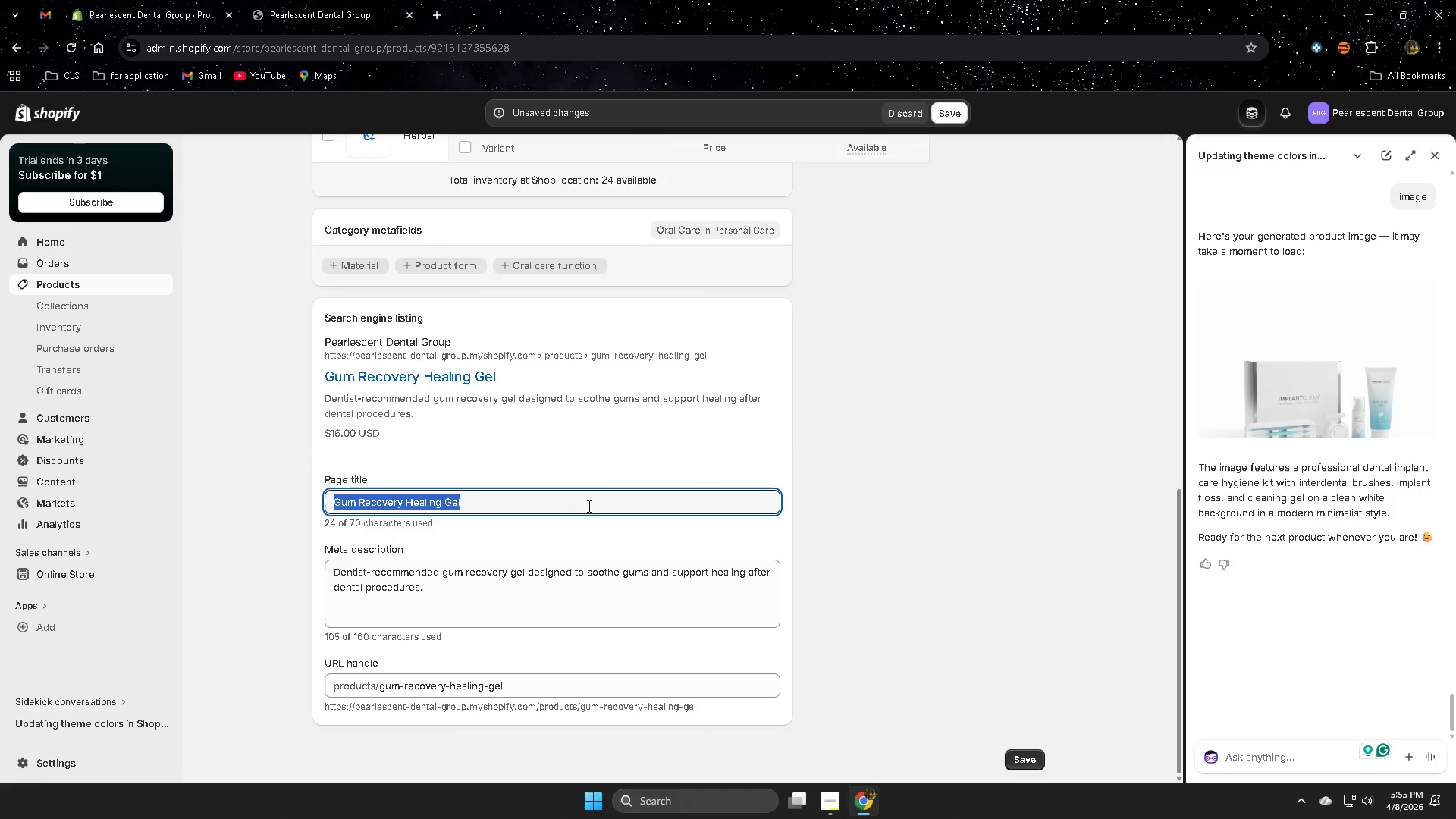 
key(Control+ControlLeft)
 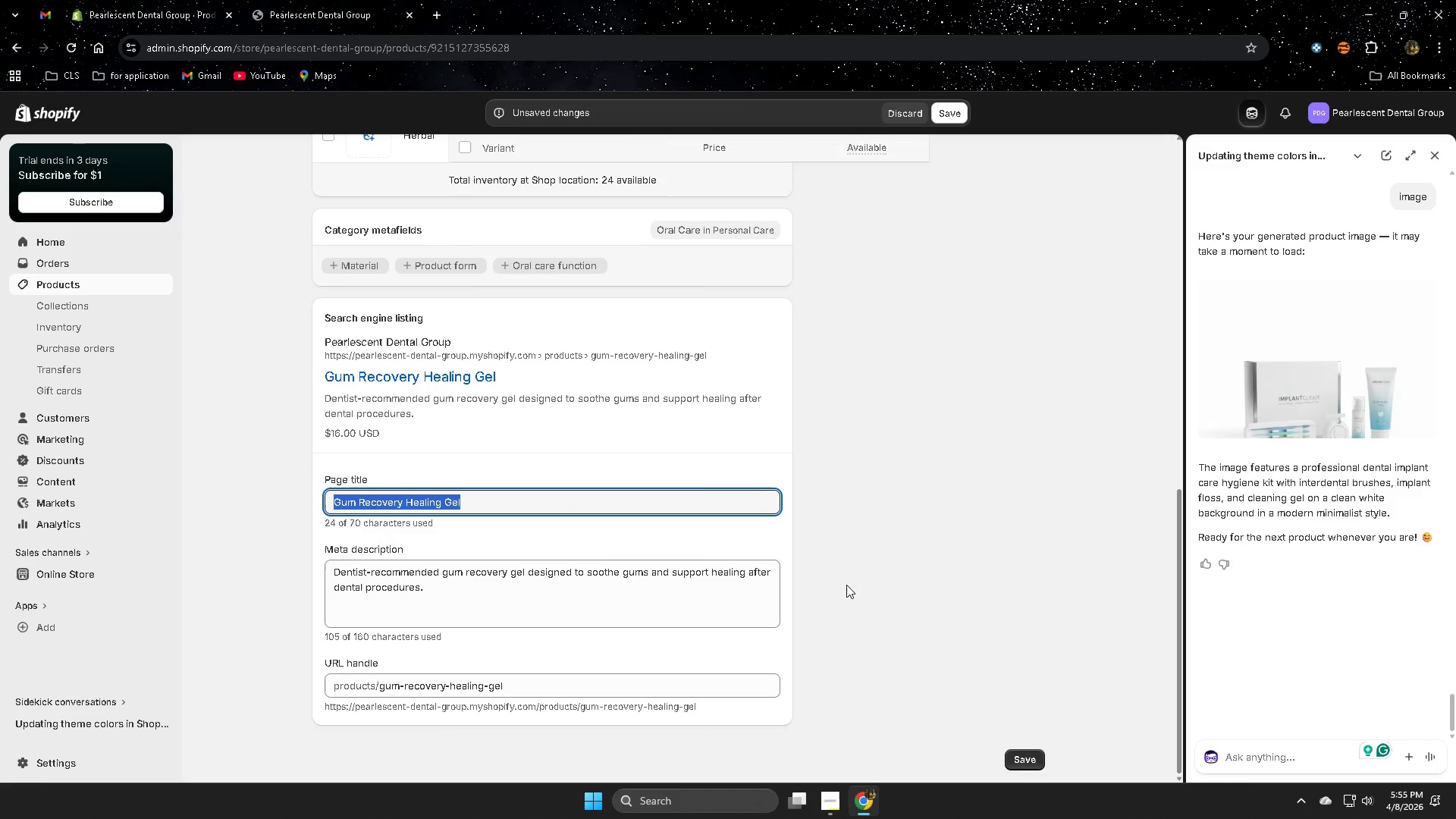 
key(Control+C)
 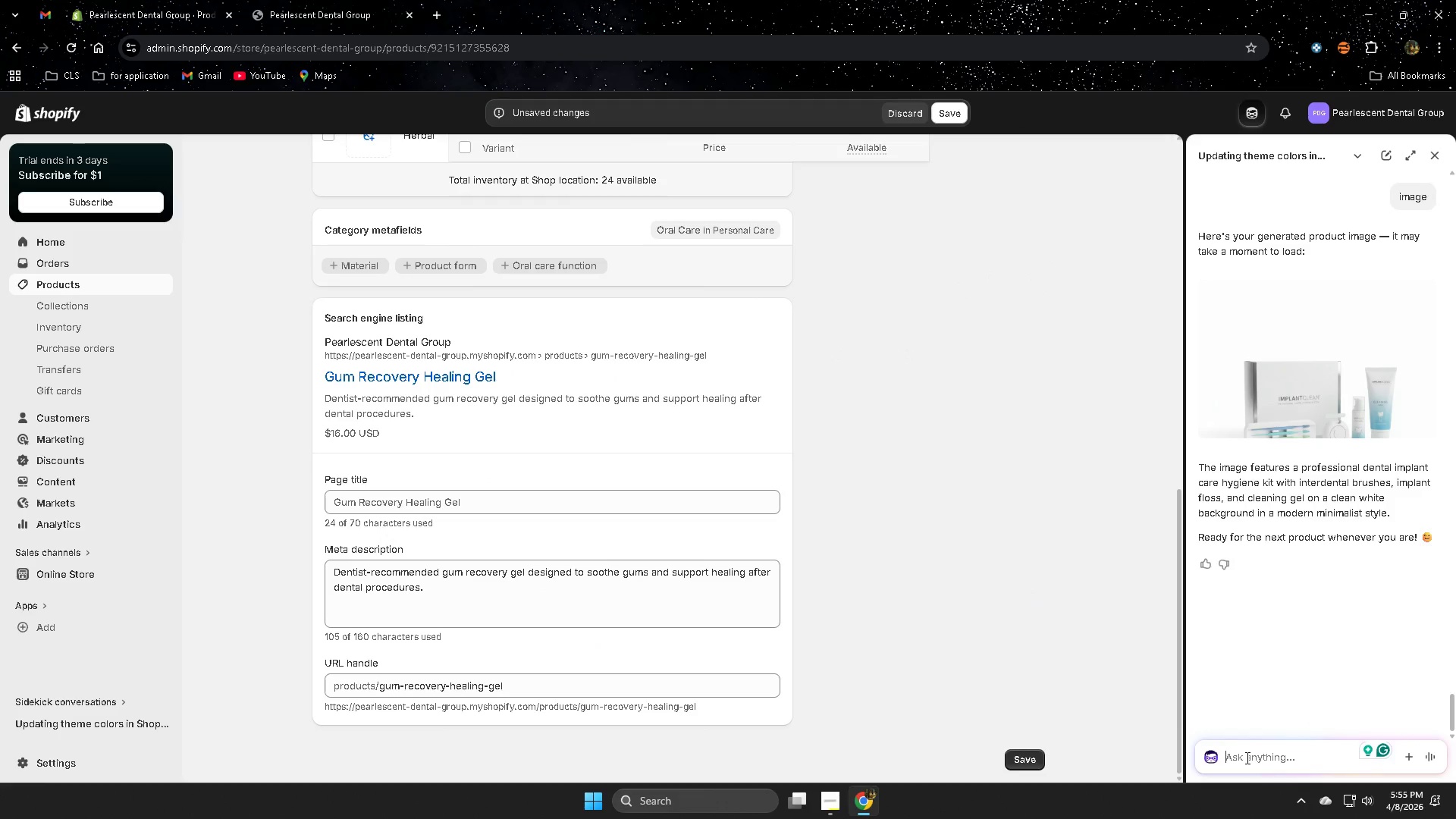 
type(next )
 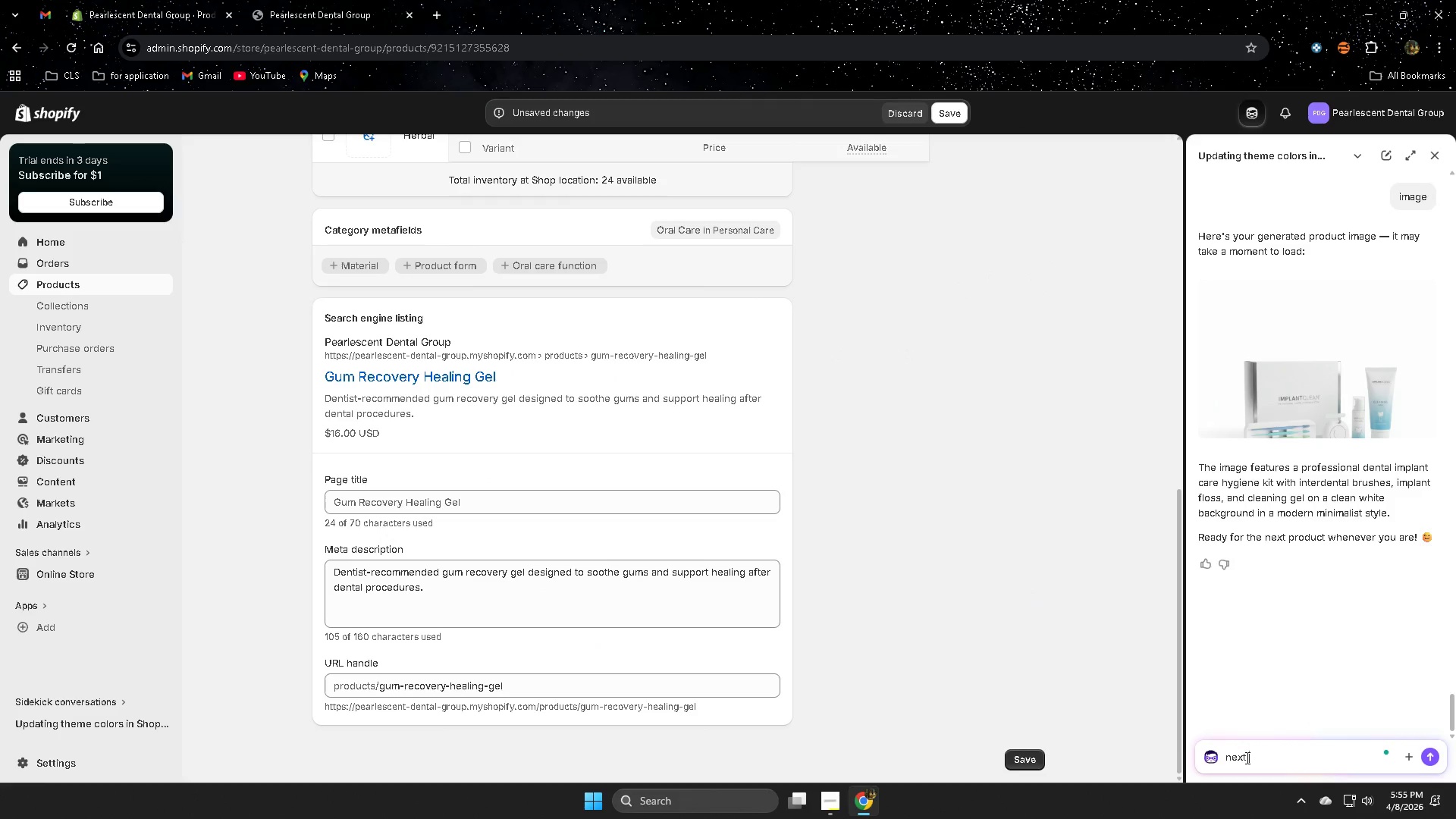 
key(Control+ControlLeft)
 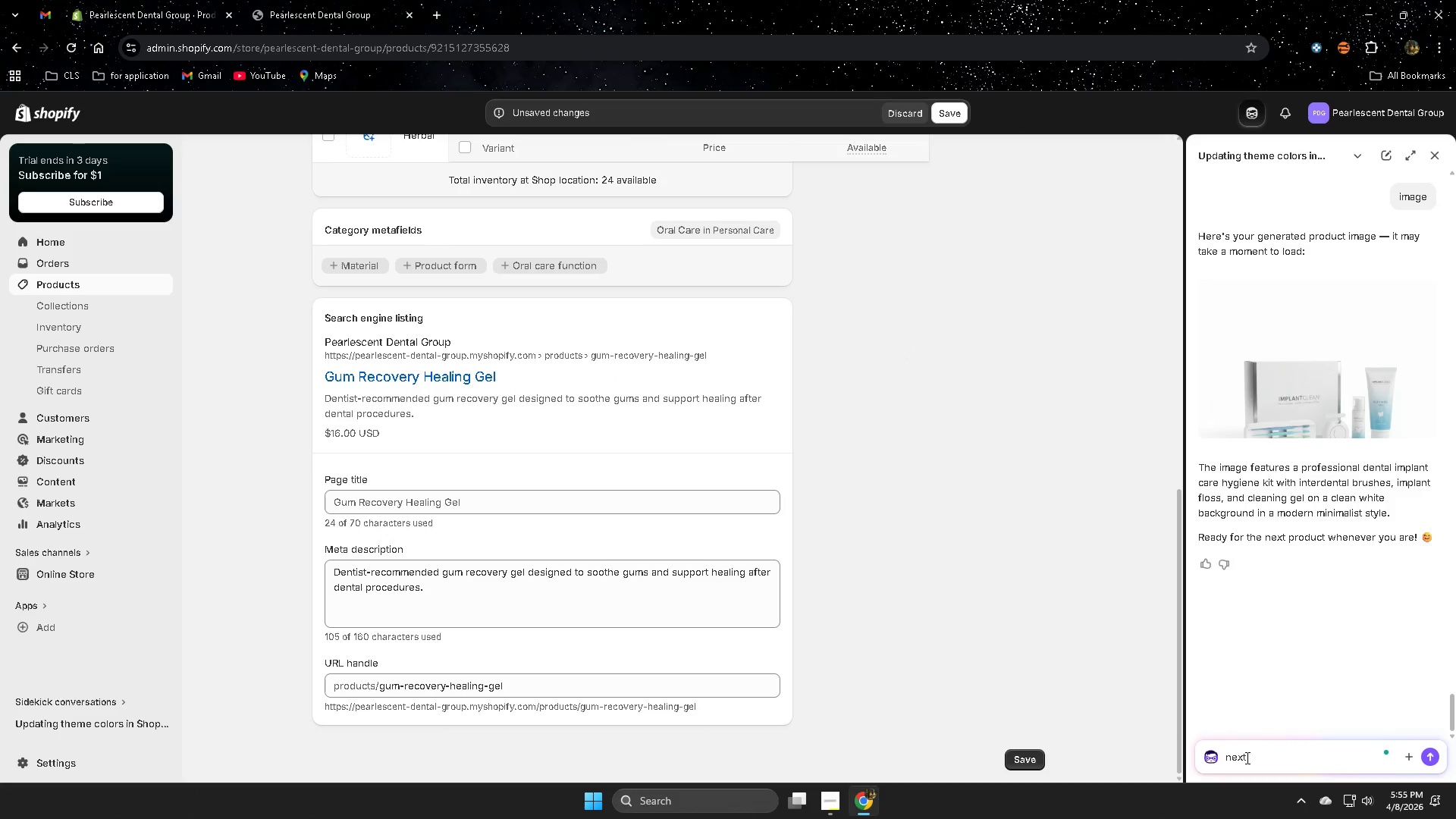 
key(Control+V)
 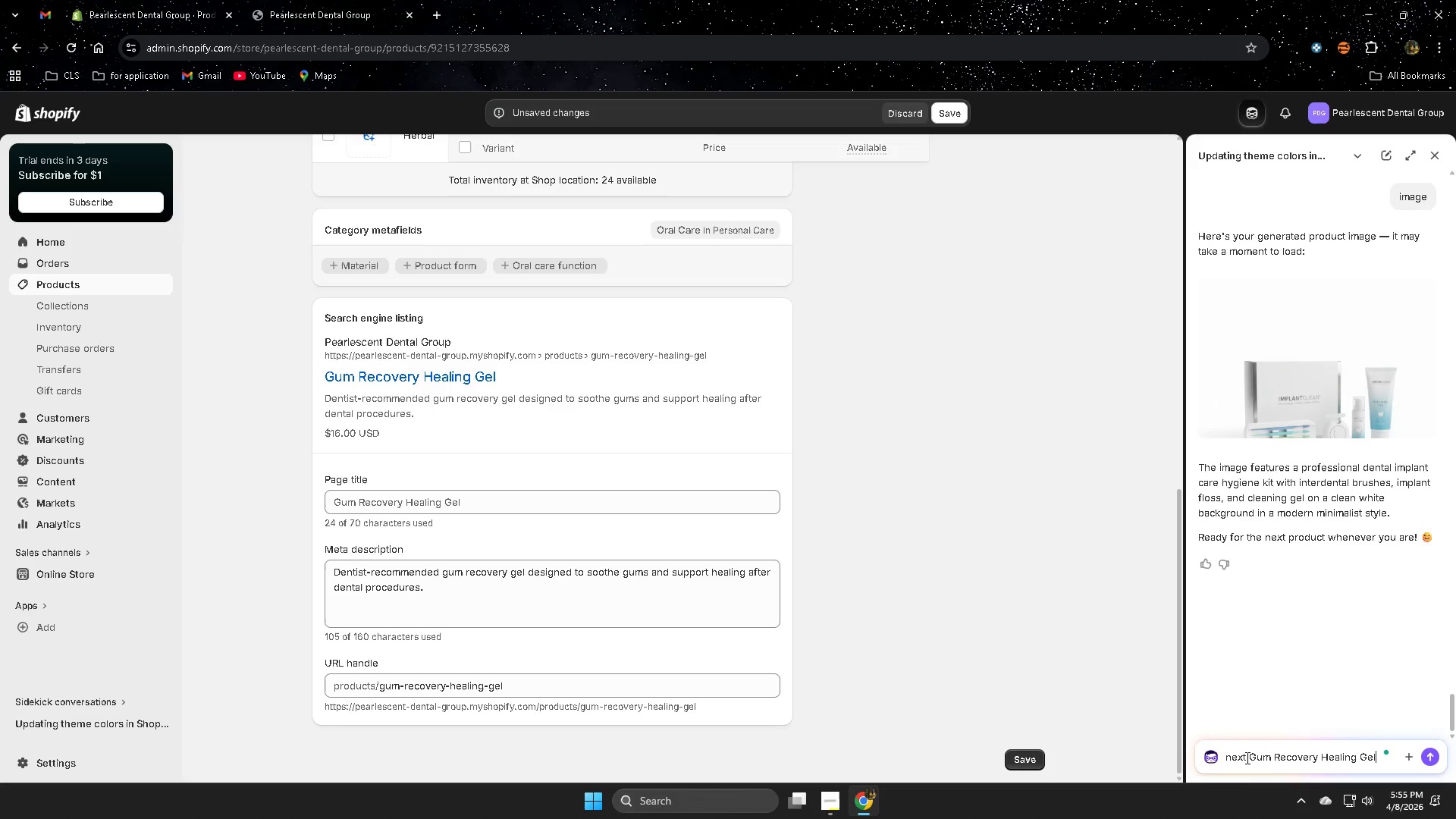 
key(Enter)
 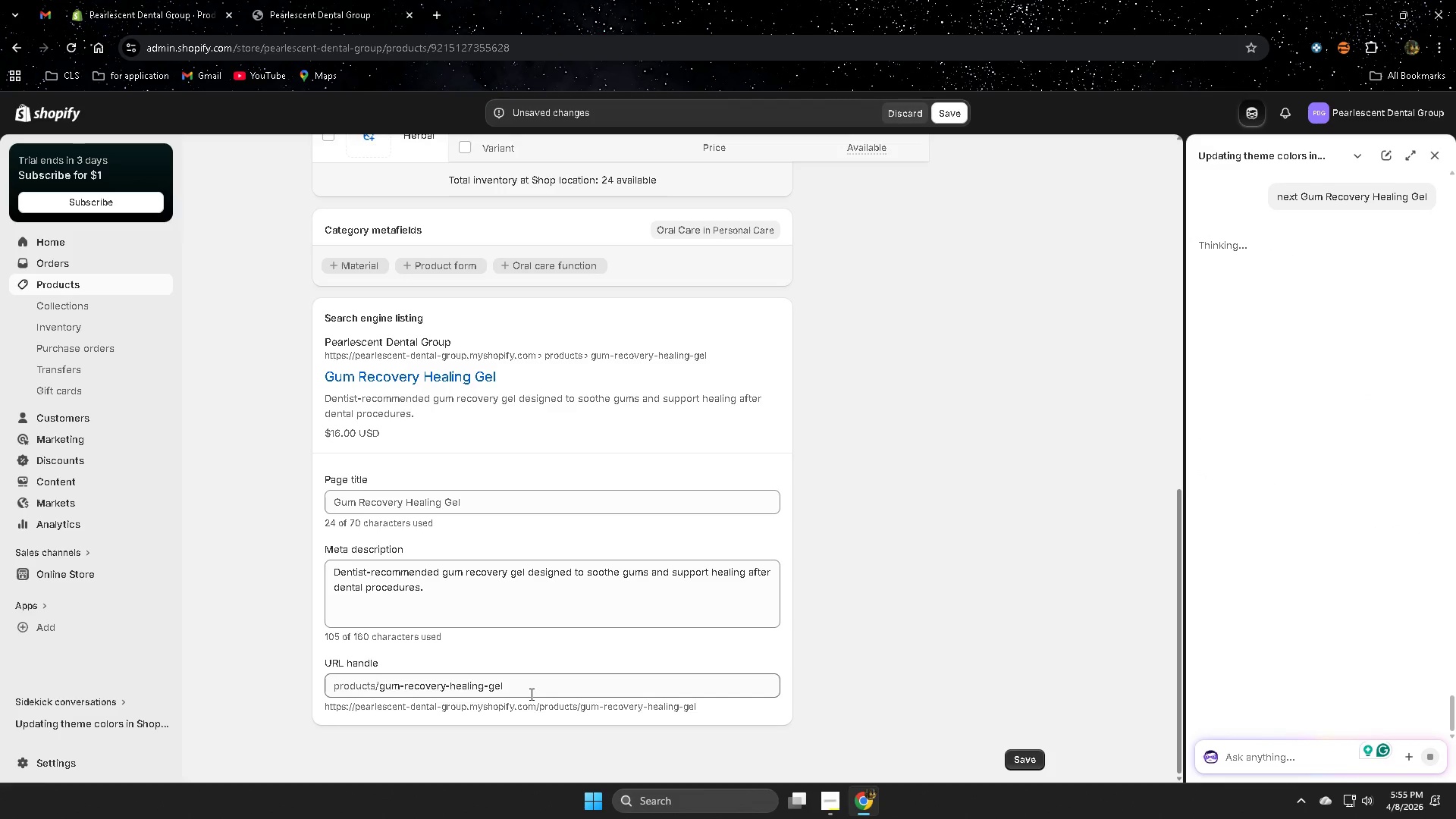 
double_click([532, 694])
 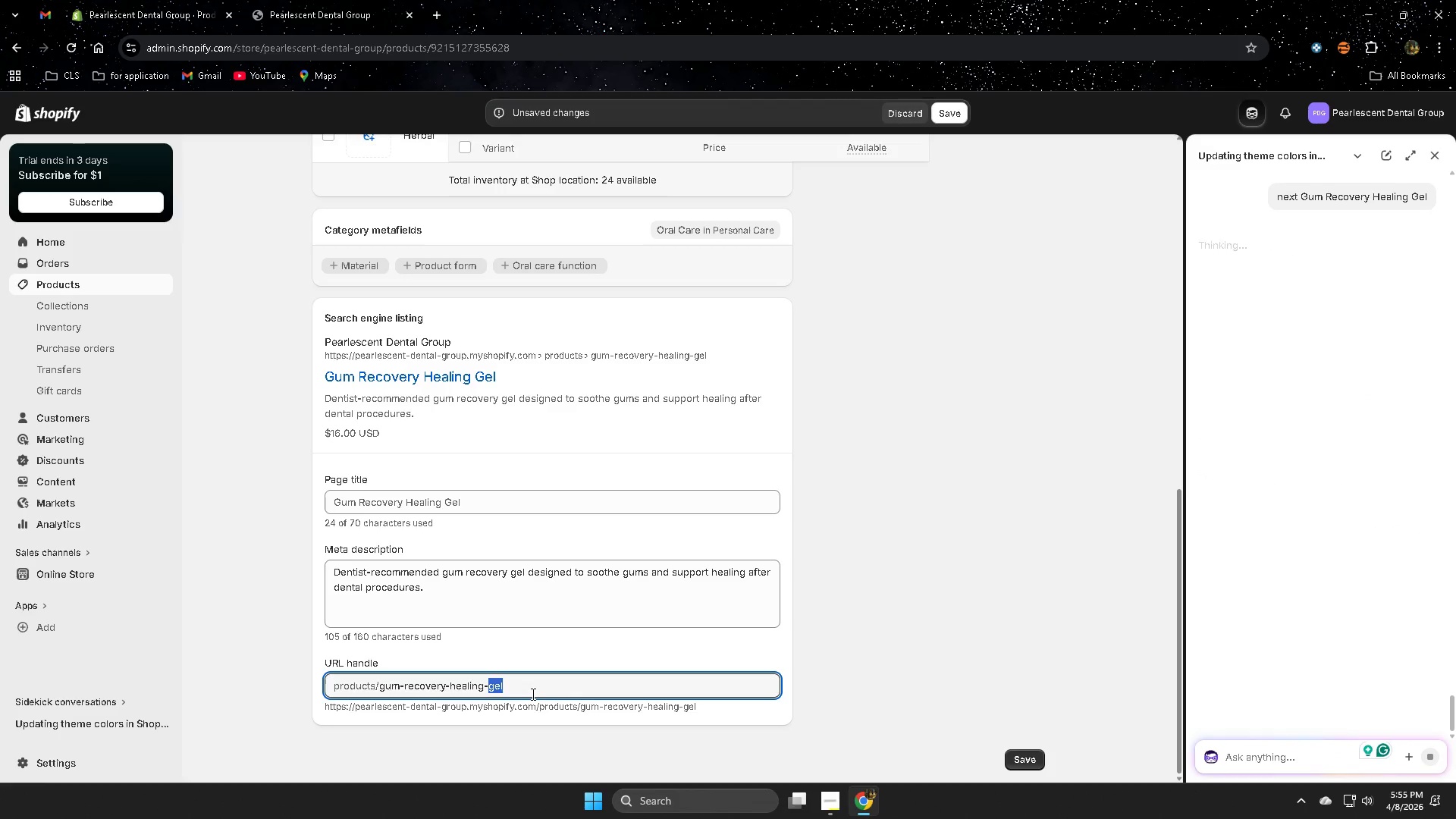 
double_click([532, 694])
 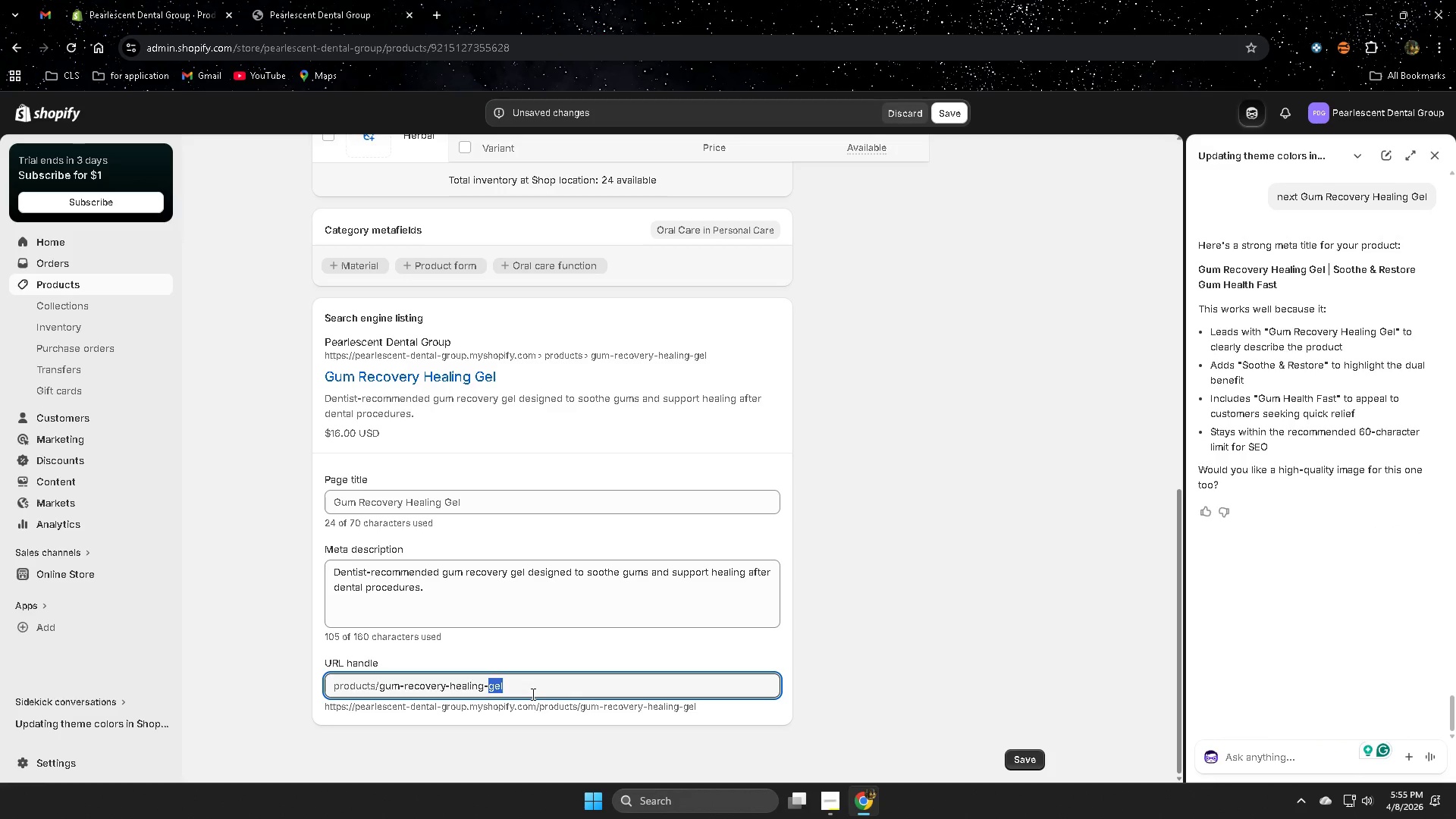 
wait(9.58)
 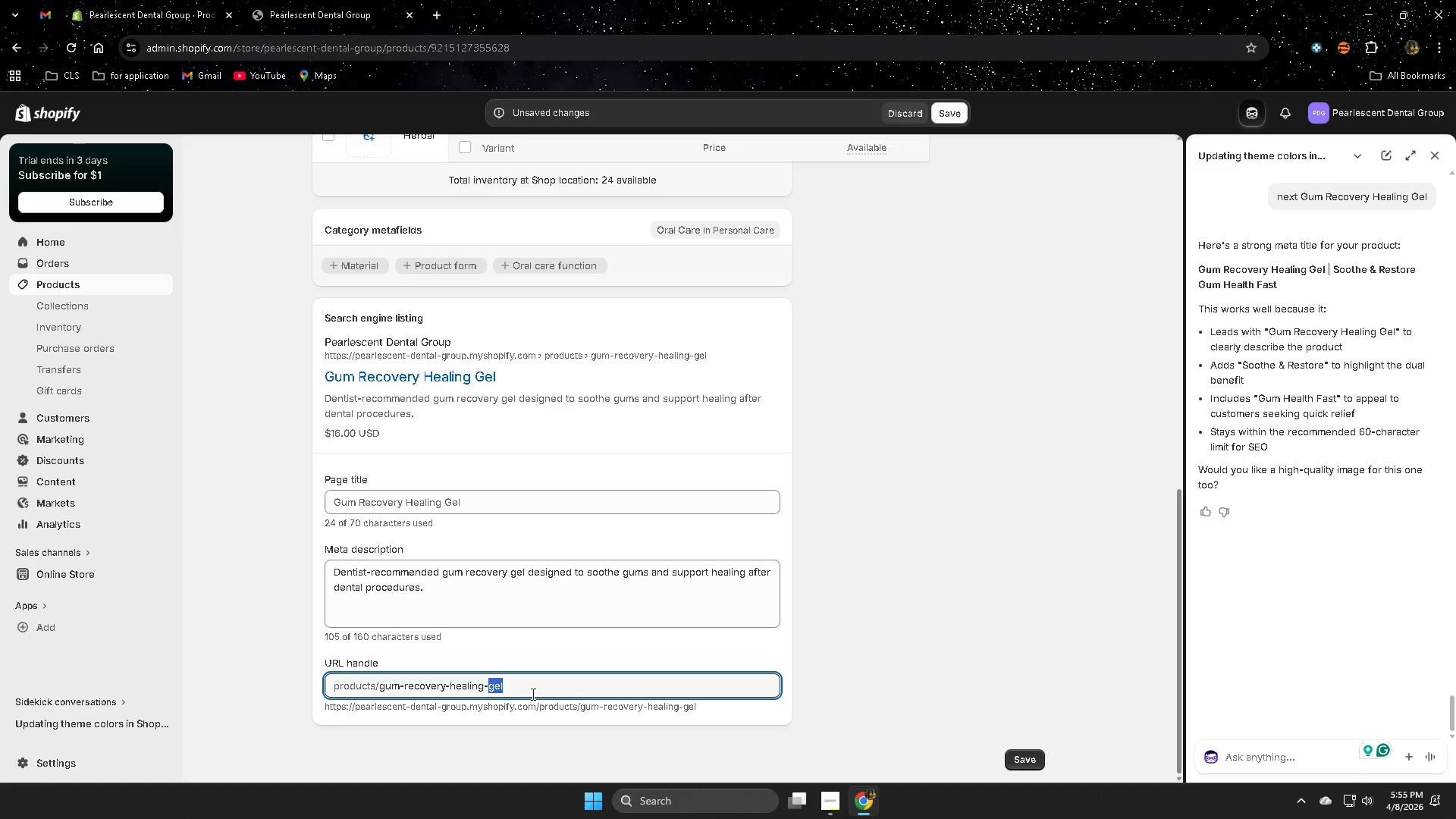 
left_click([532, 694])
 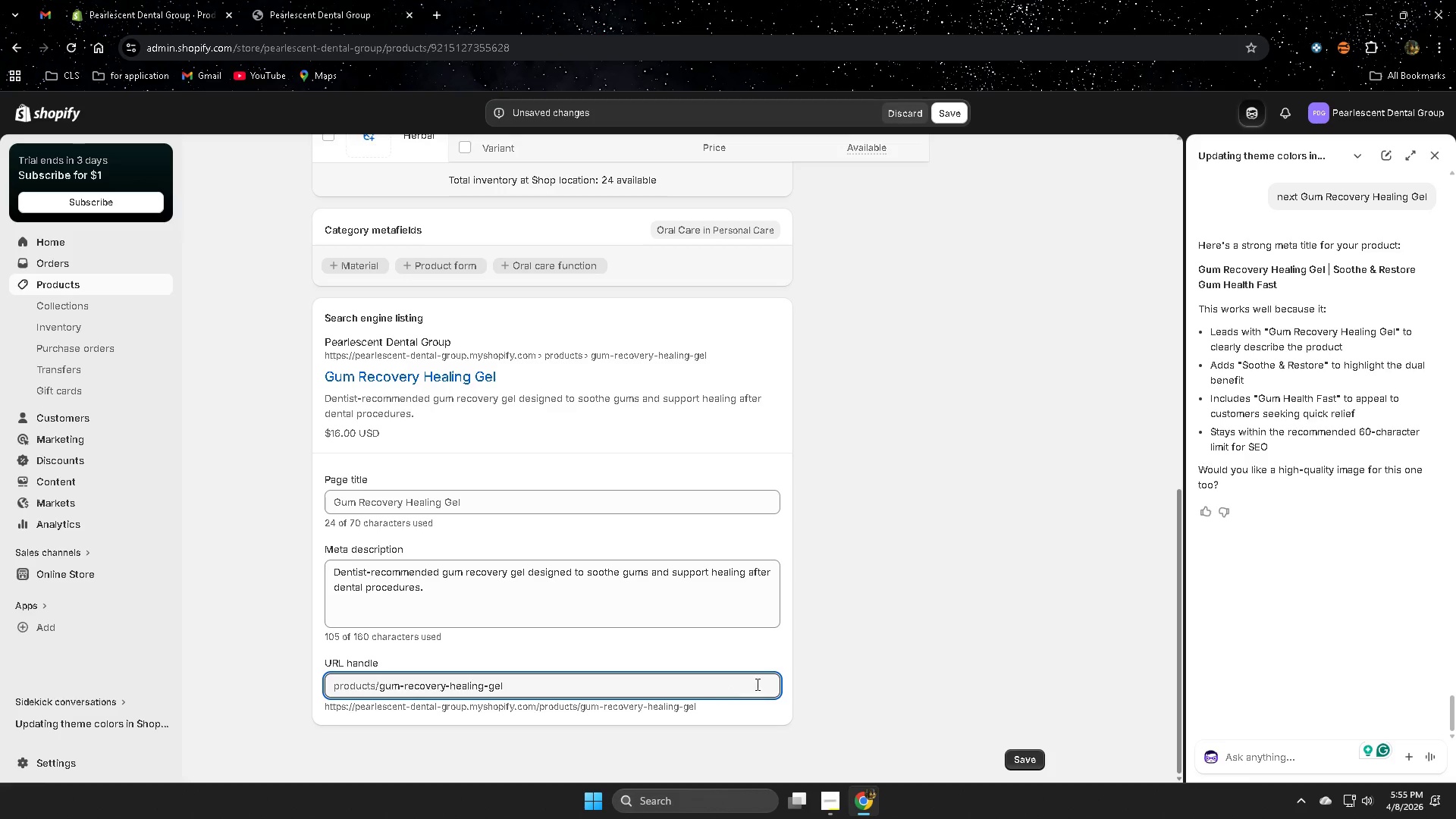 
left_click([859, 648])
 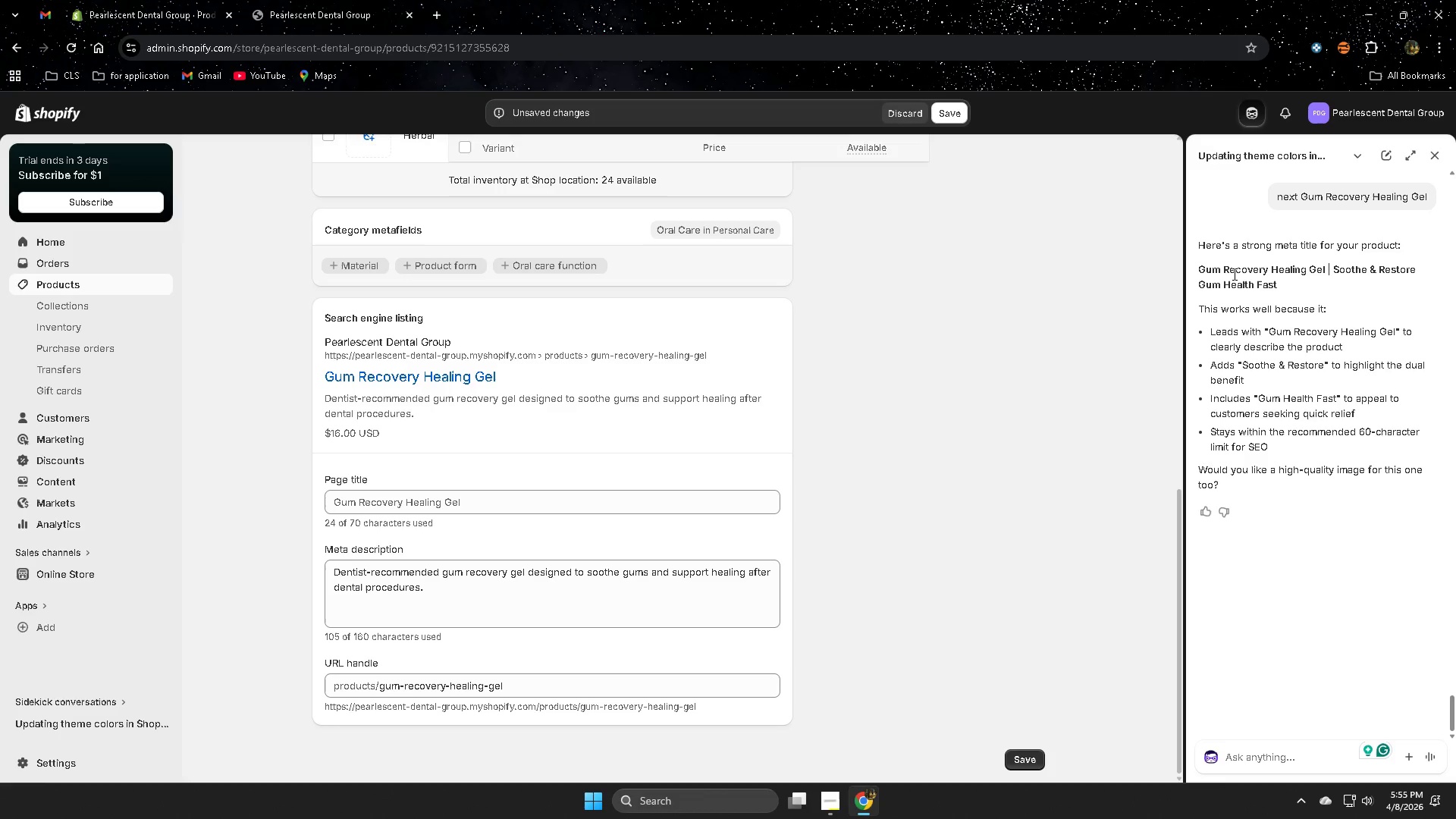 
left_click([1207, 266])
 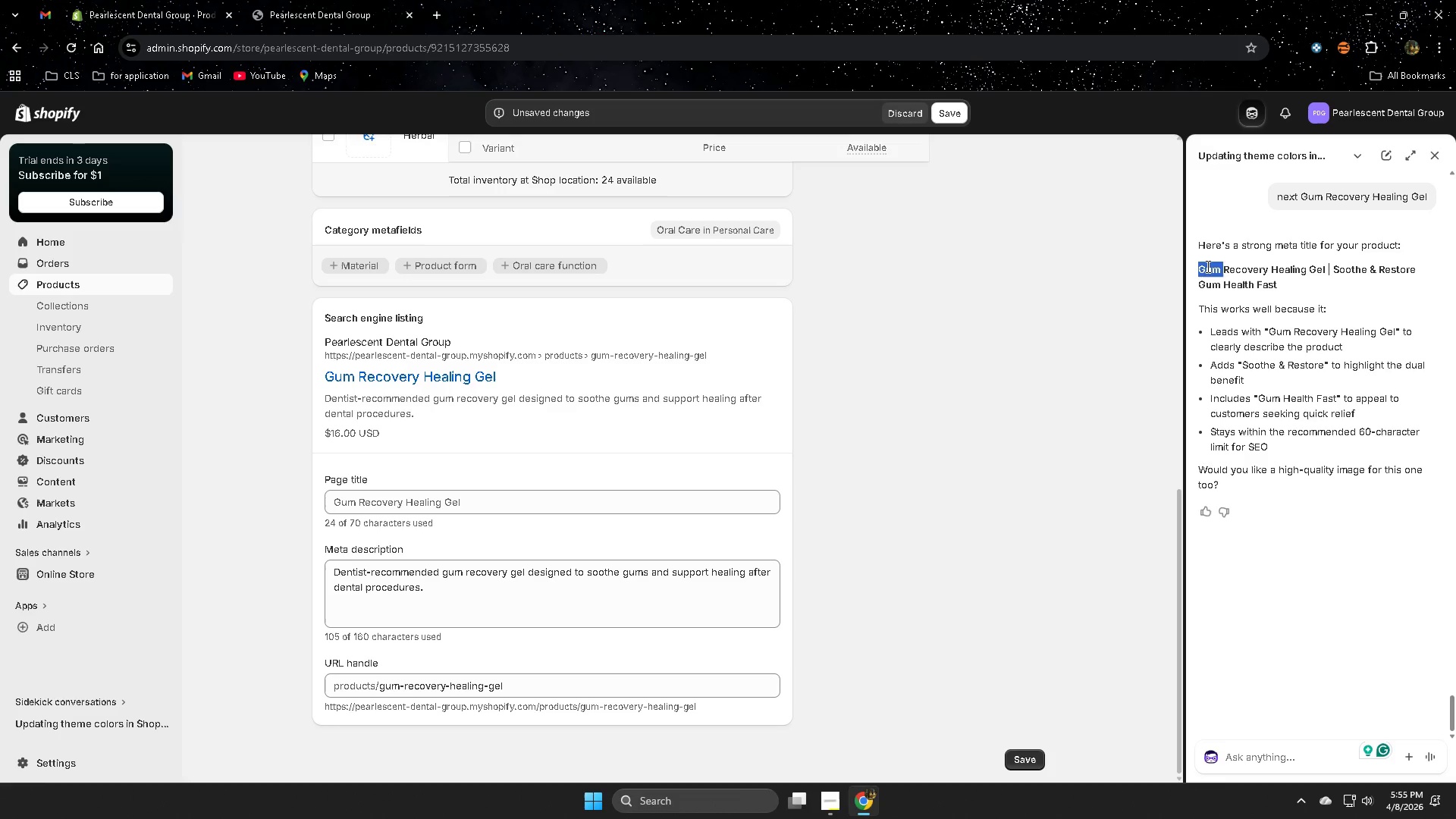 
left_click_drag(start_coordinate=[1207, 266], to_coordinate=[1270, 283])
 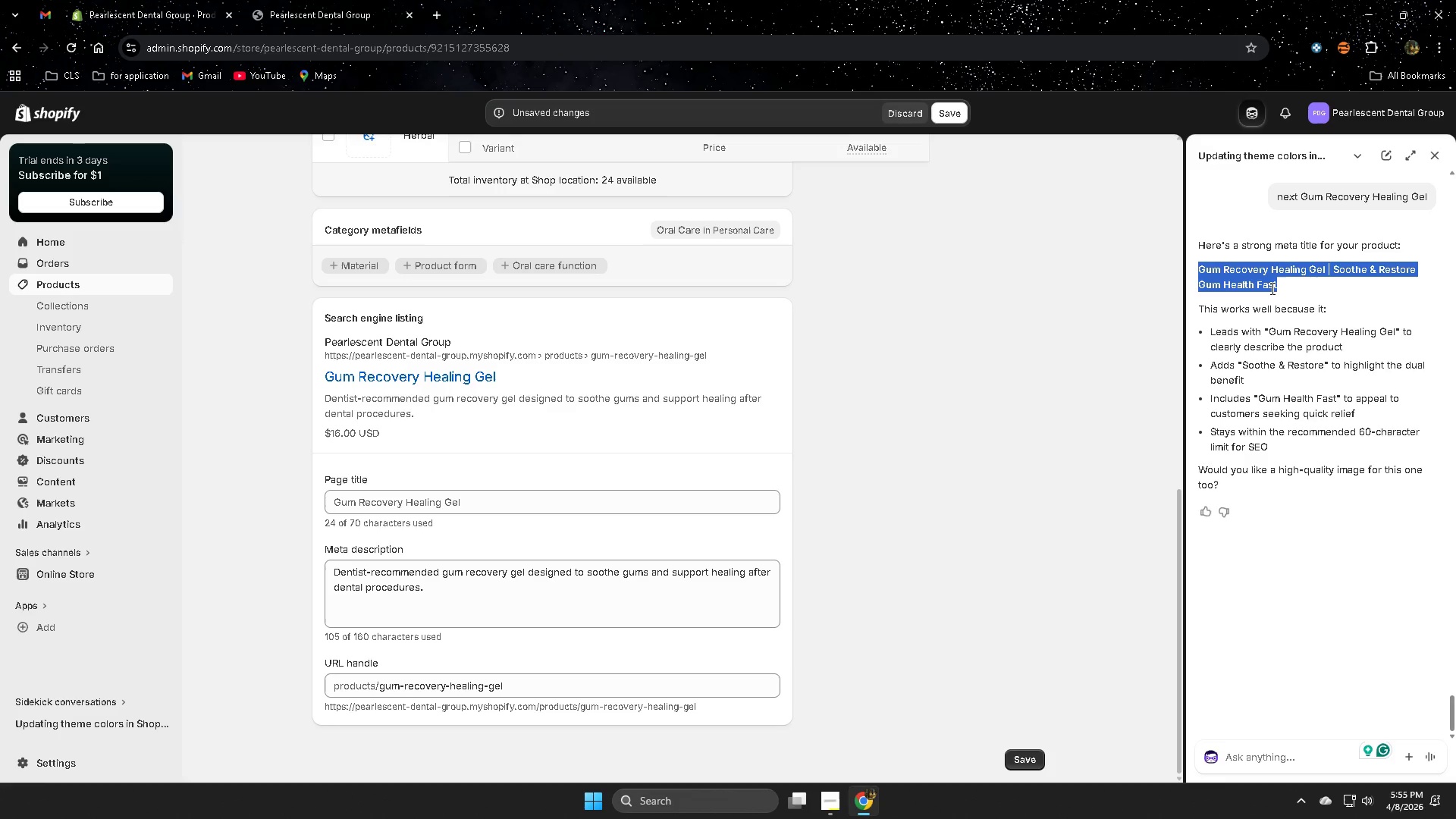 
key(Control+ControlLeft)
 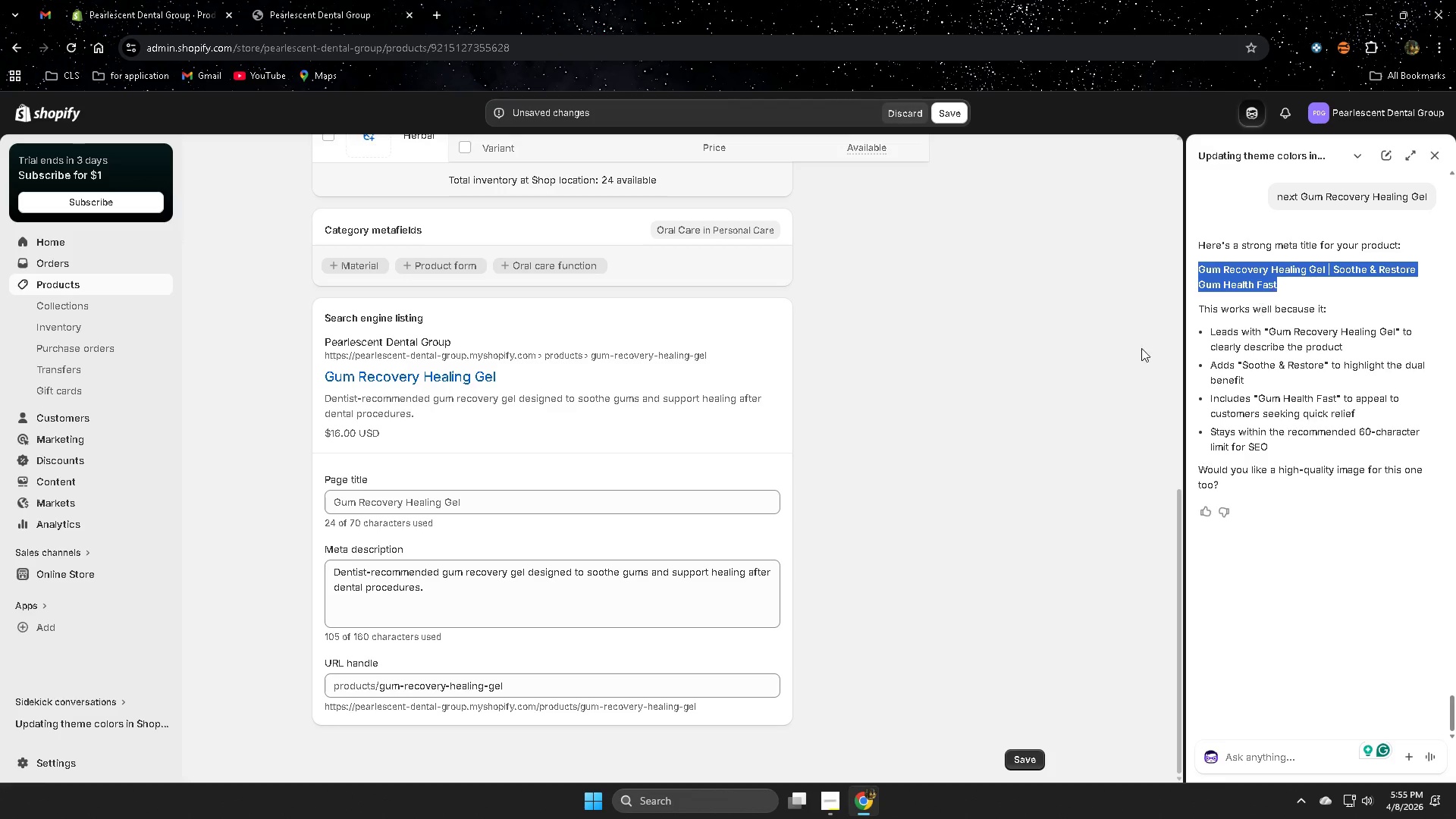 
key(Control+C)
 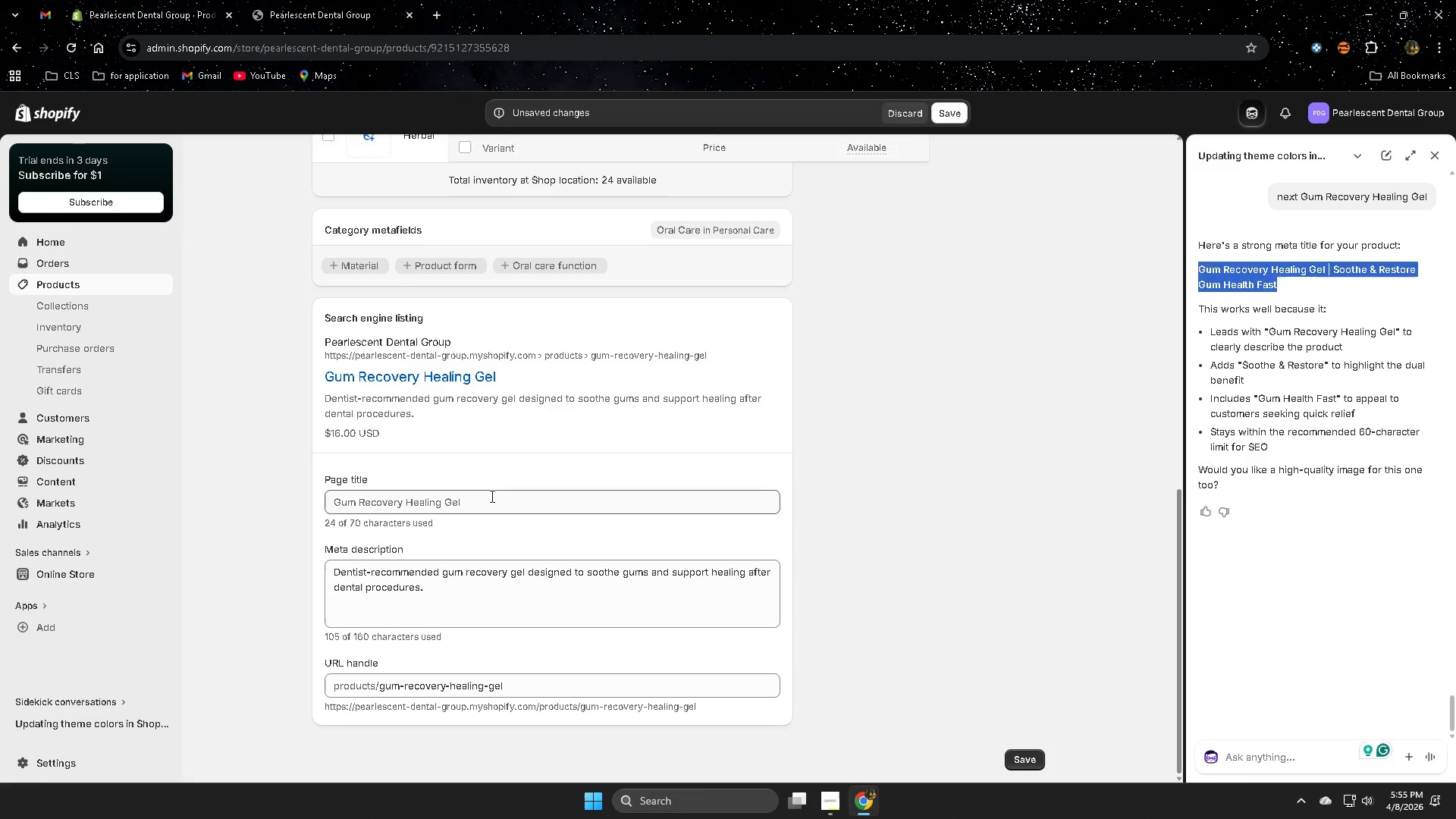 
double_click([491, 496])
 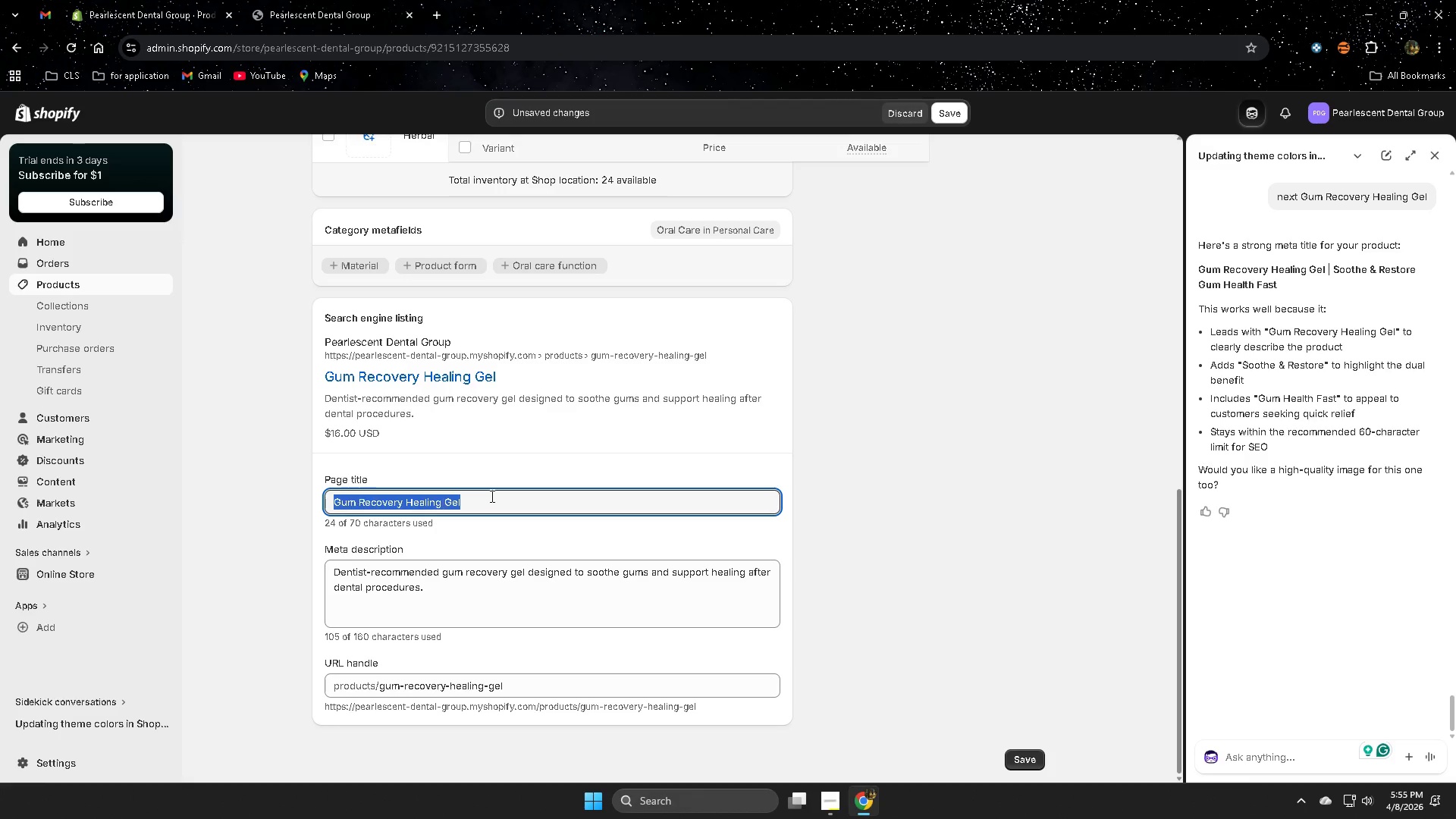 
triple_click([491, 496])
 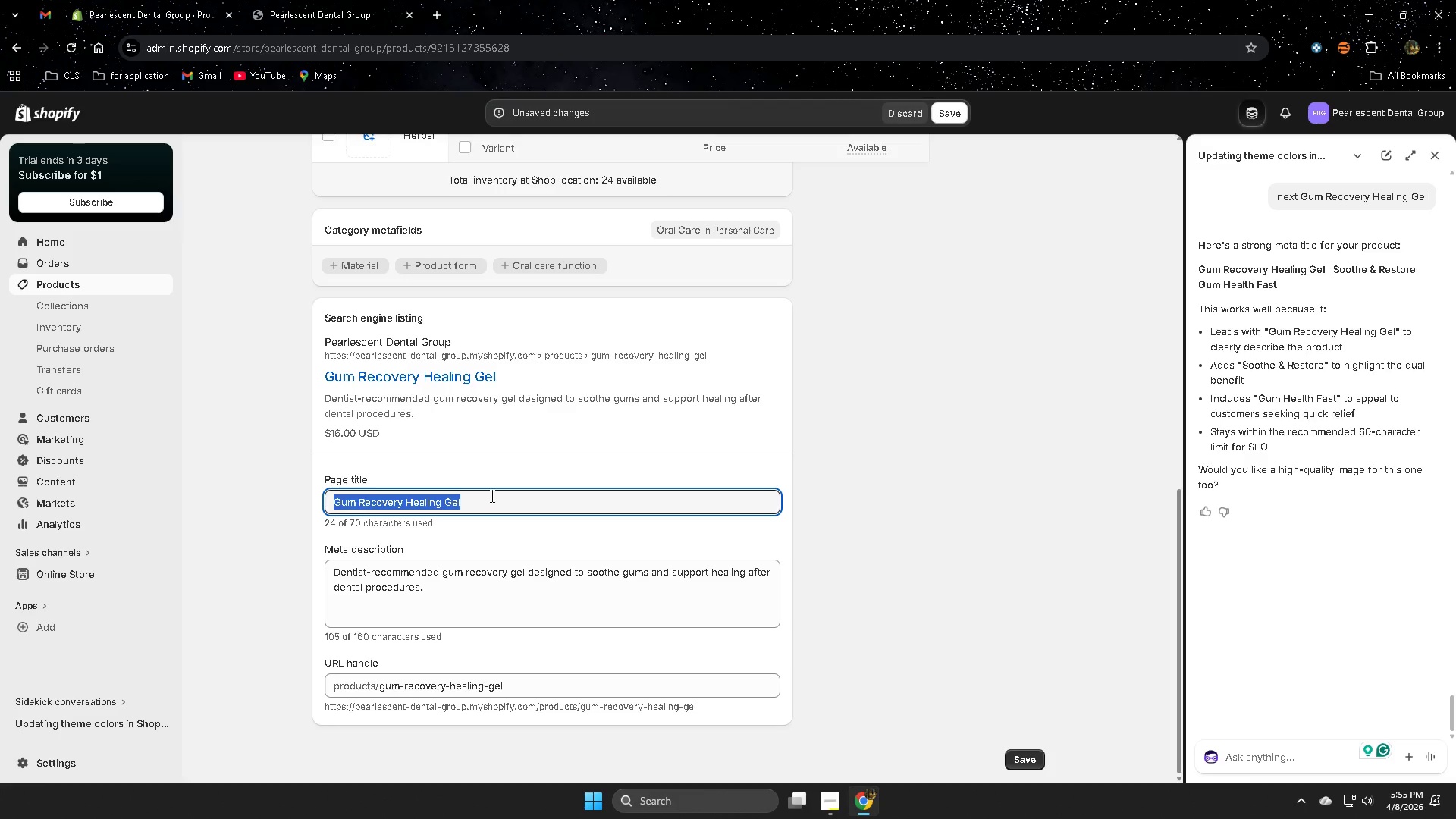 
key(Control+ControlLeft)
 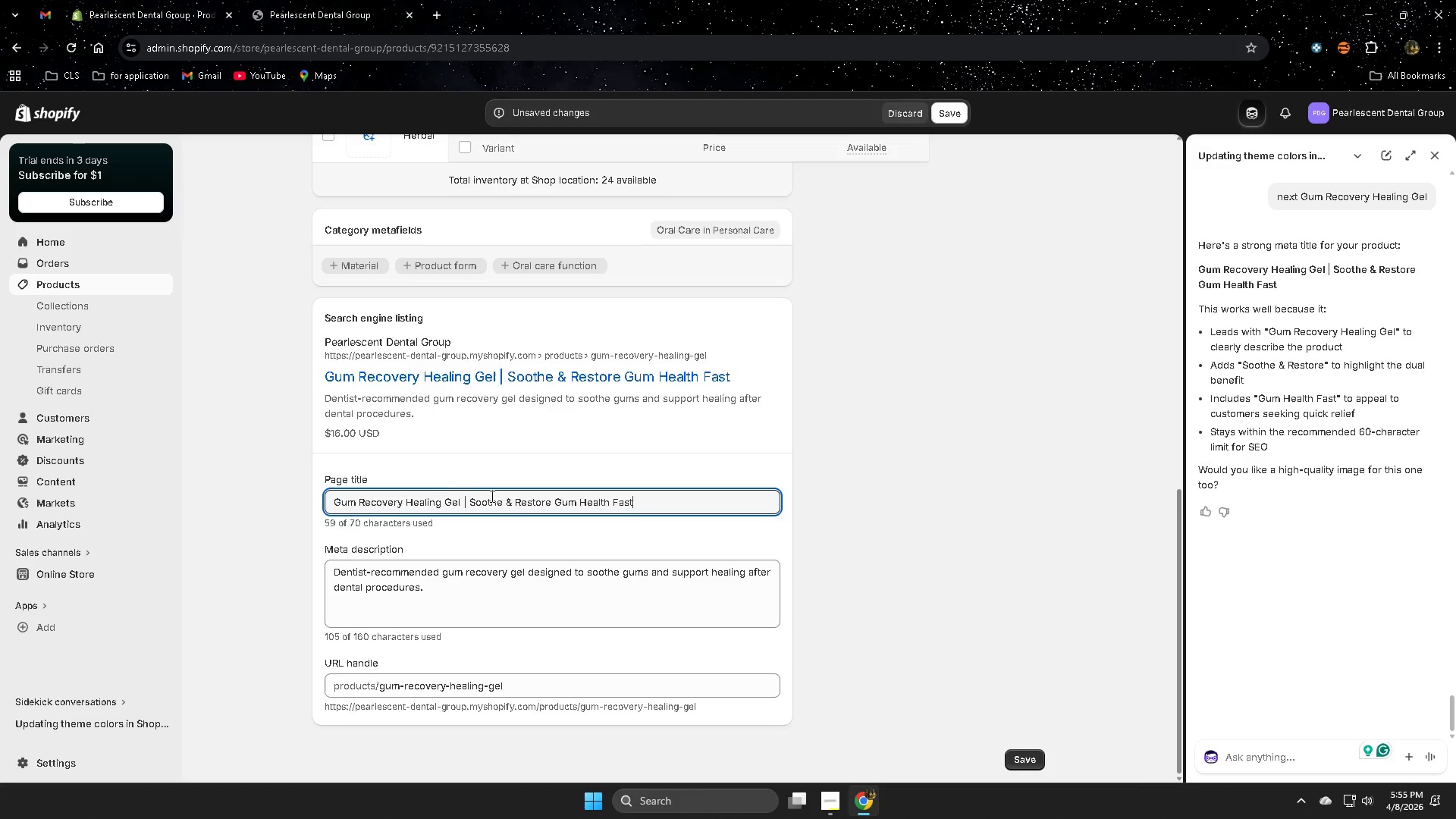 
key(Control+V)
 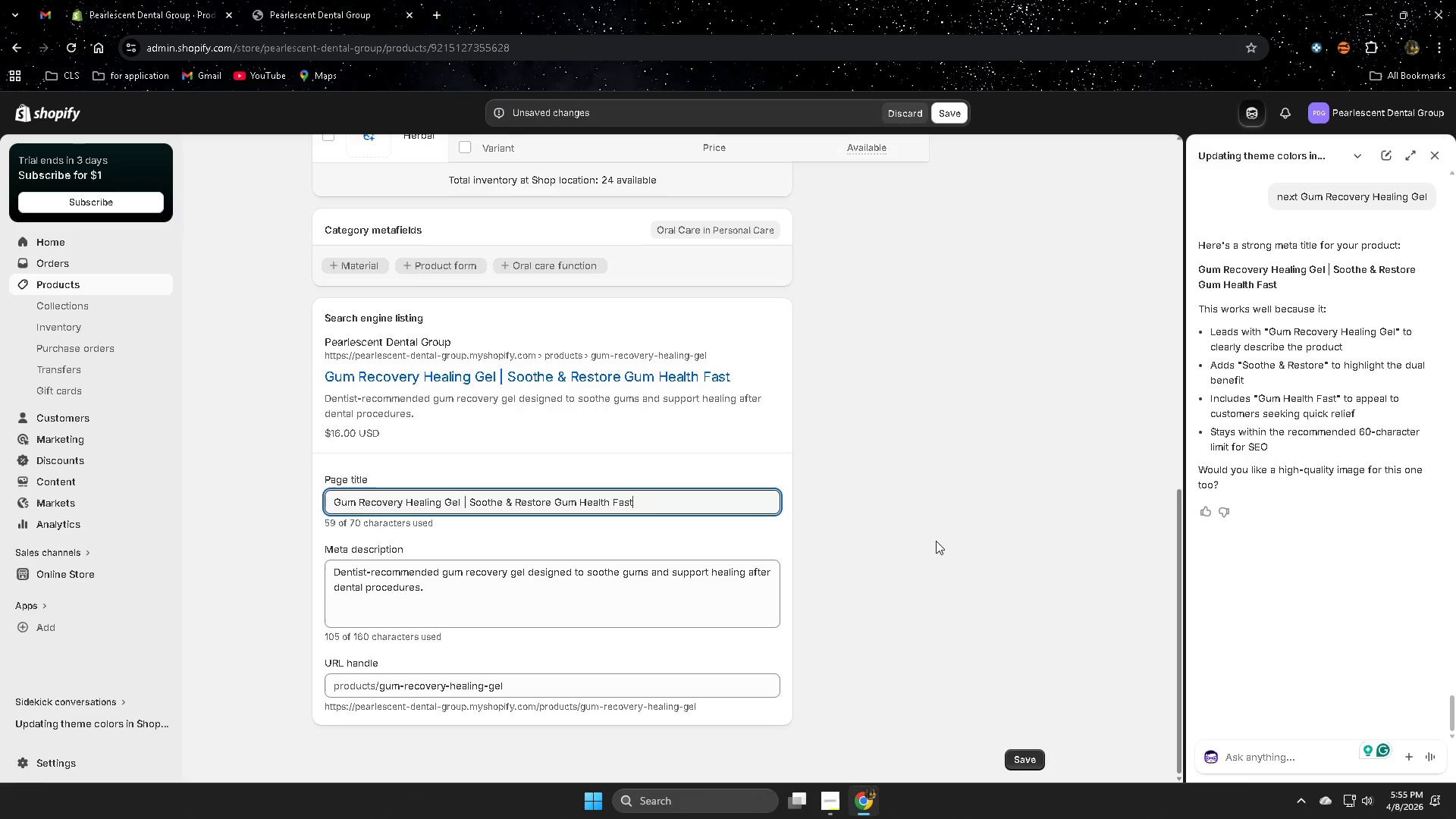 
left_click([936, 541])
 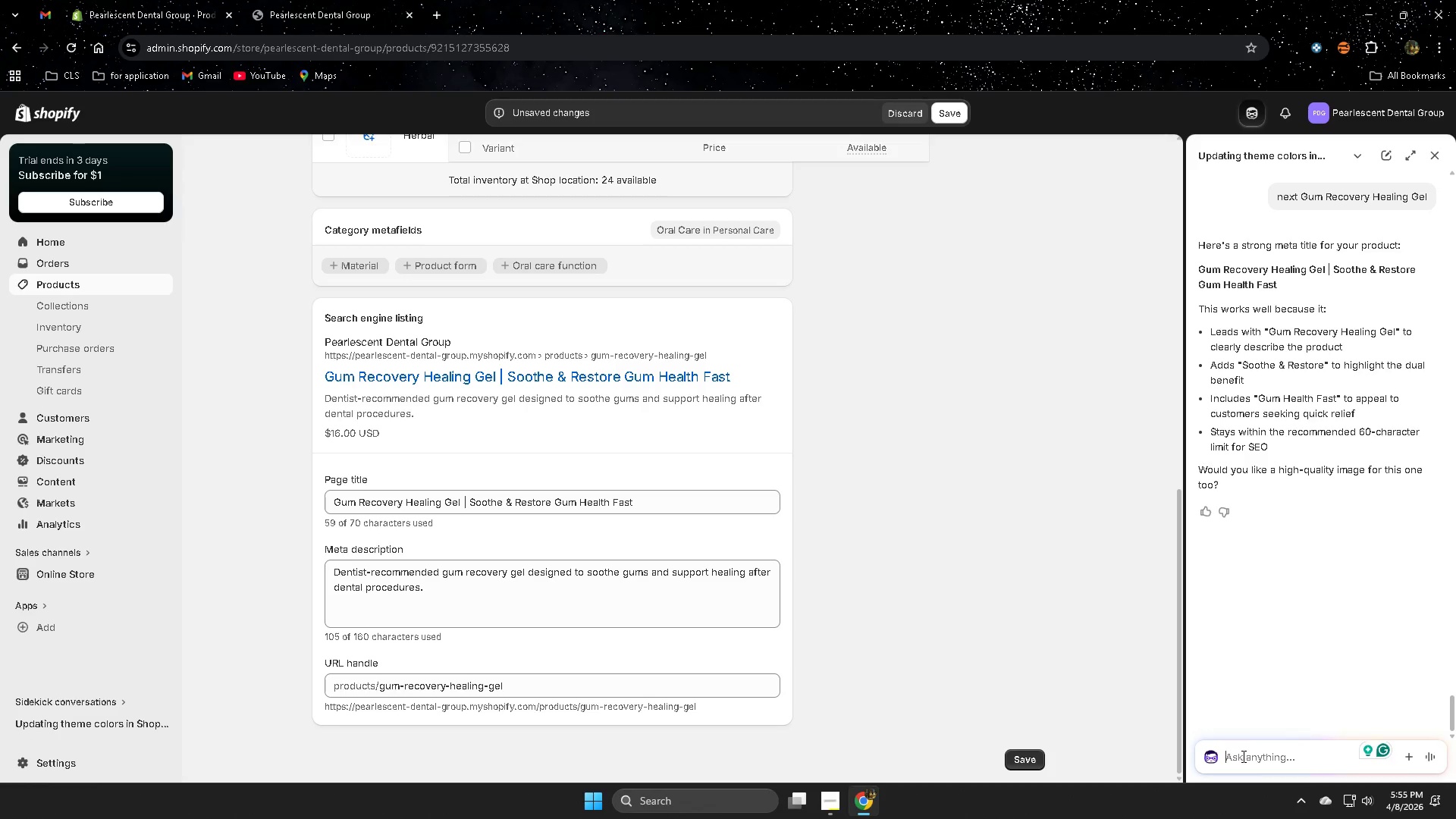 
type(image)
 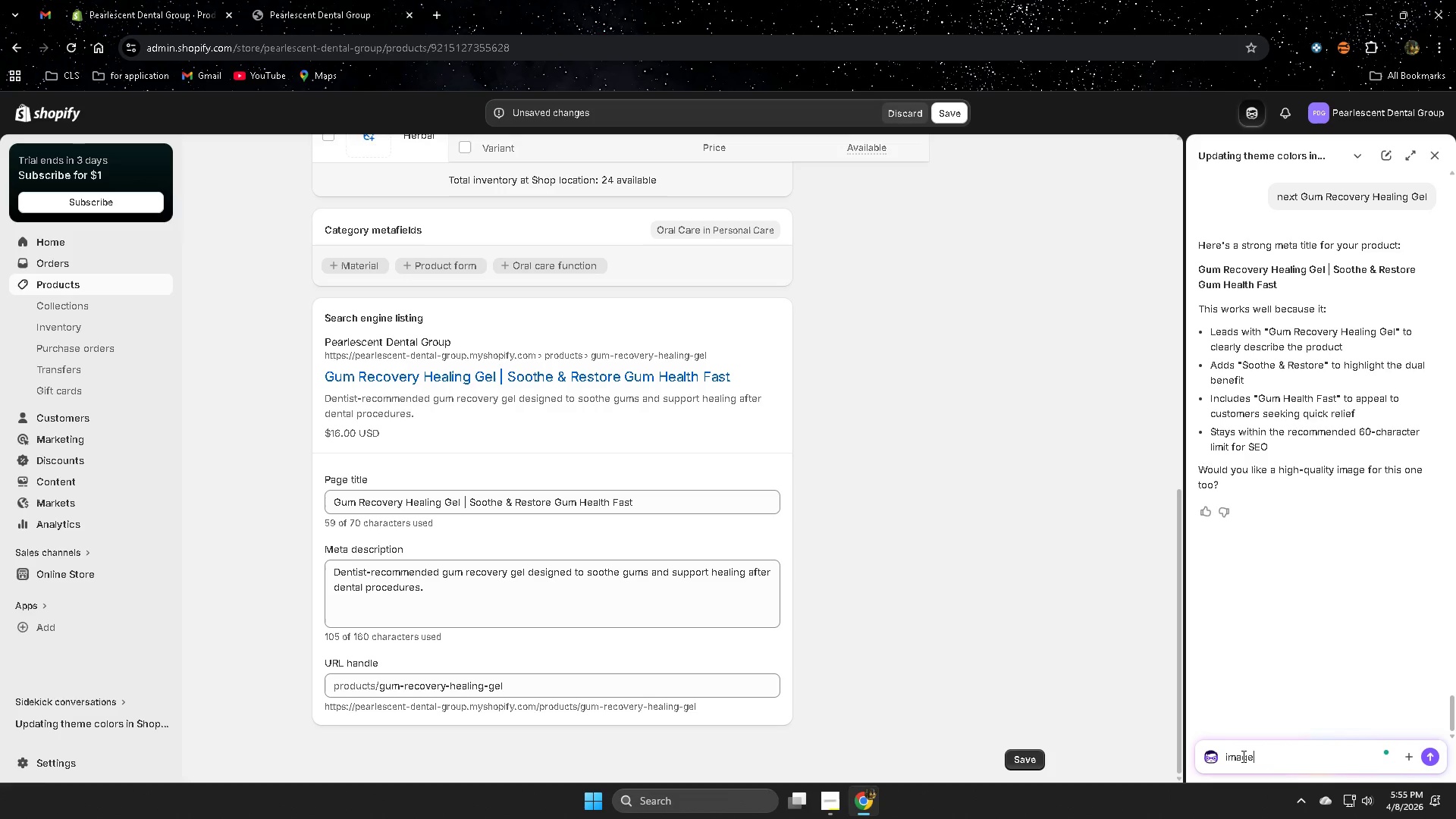 
key(Enter)
 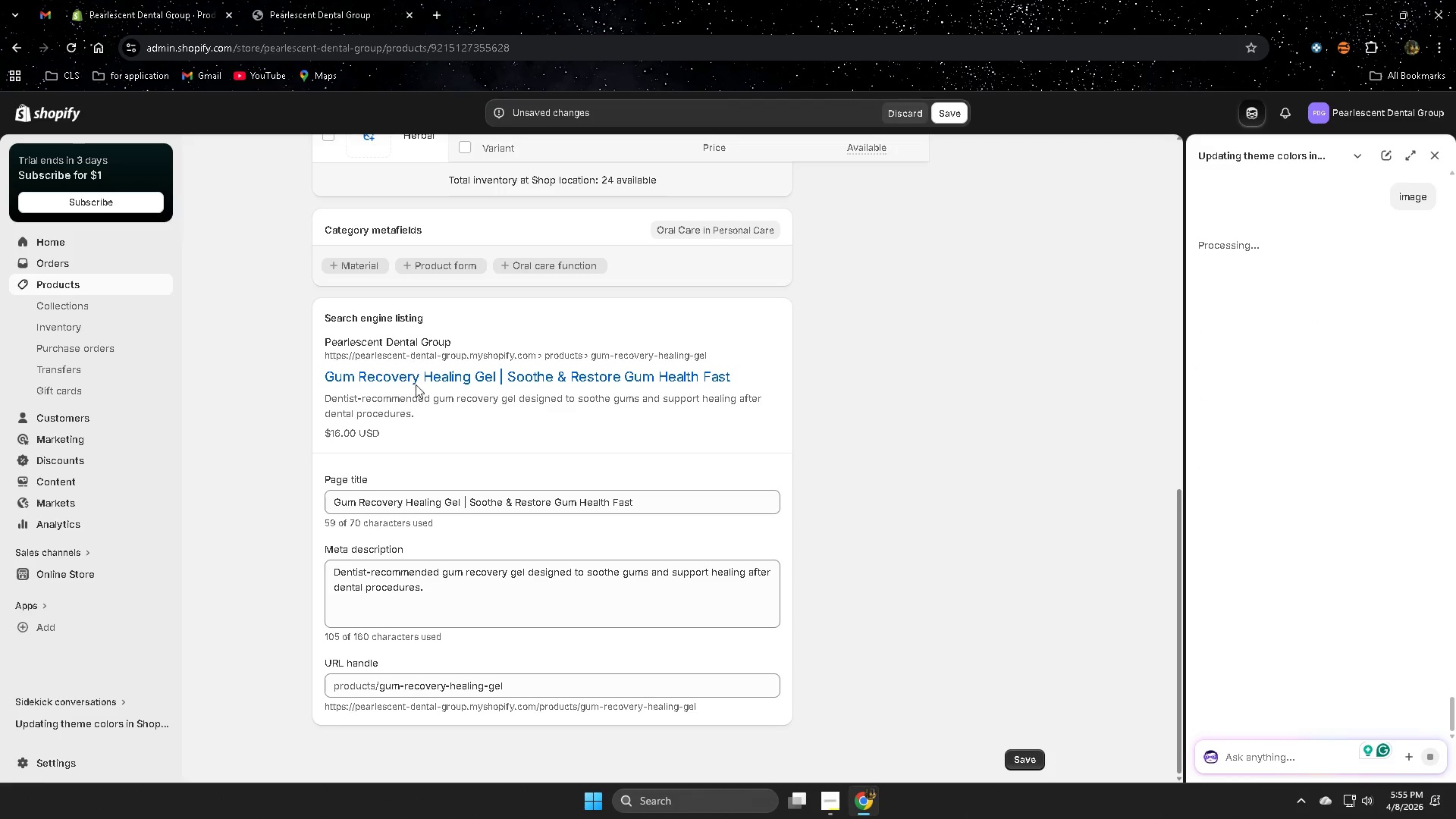 
wait(6.72)
 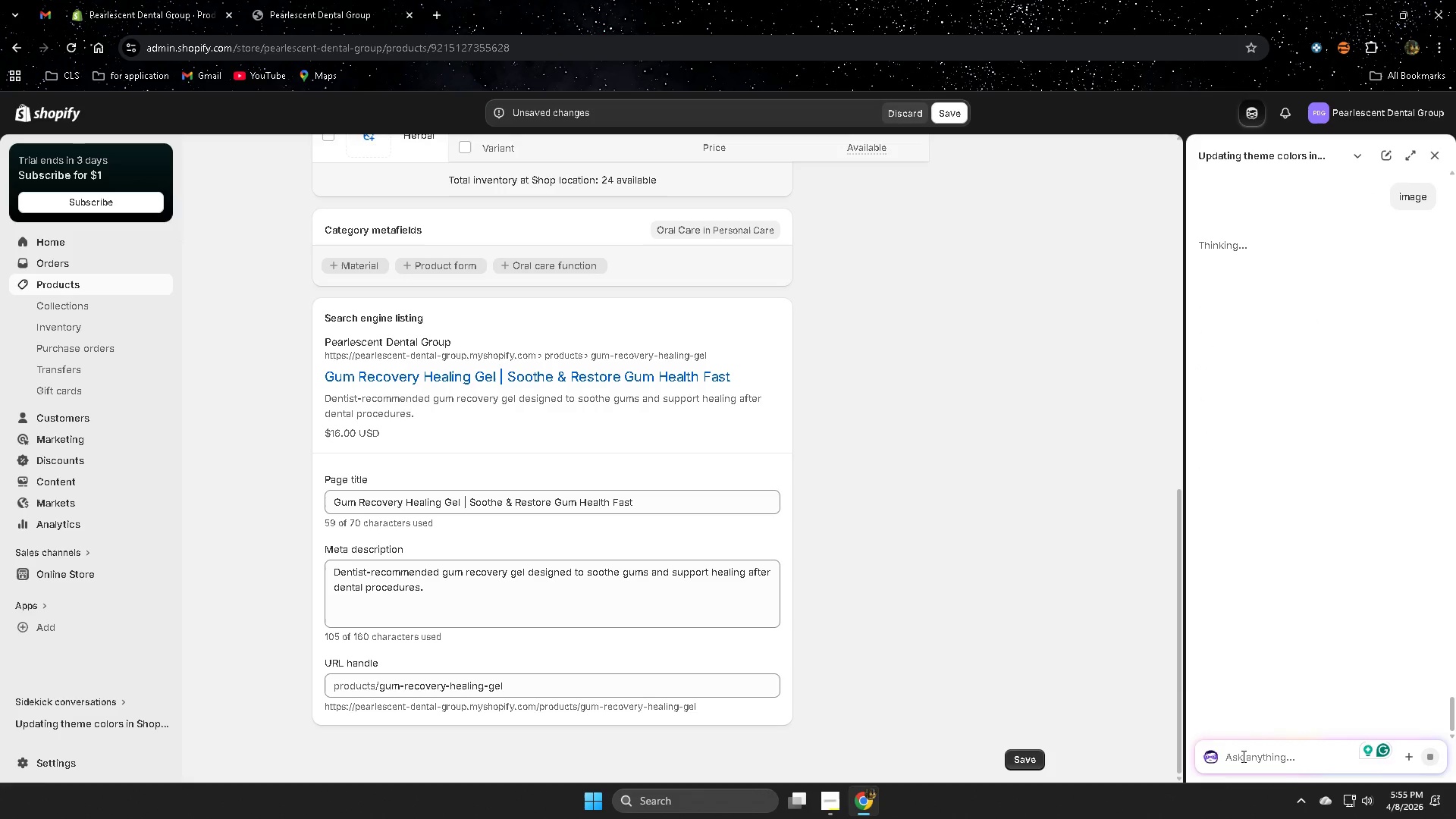 
scroll: coordinate [757, 654], scroll_direction: up, amount: 8.0
 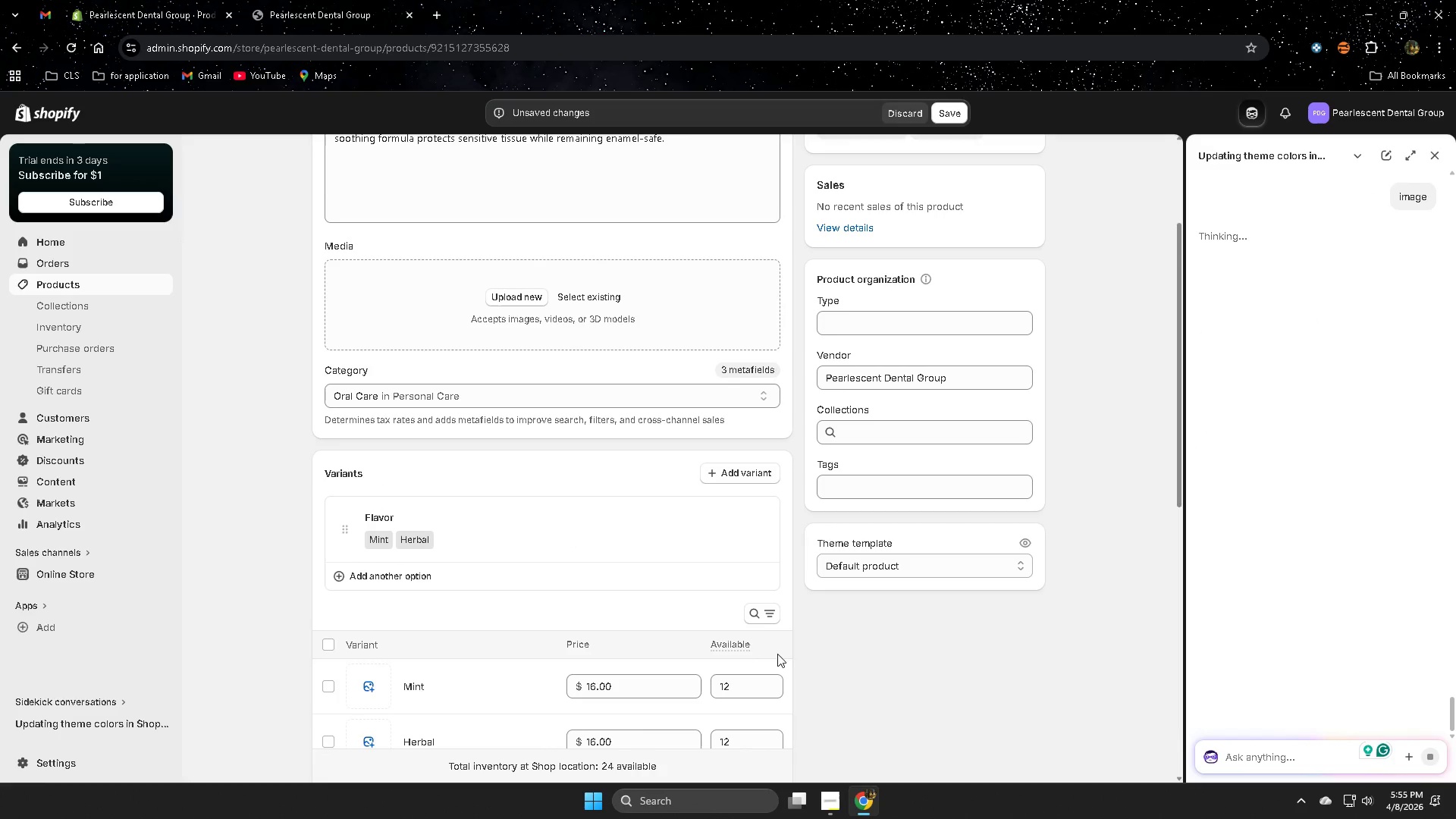 
scroll: coordinate [802, 654], scroll_direction: down, amount: 2.0
 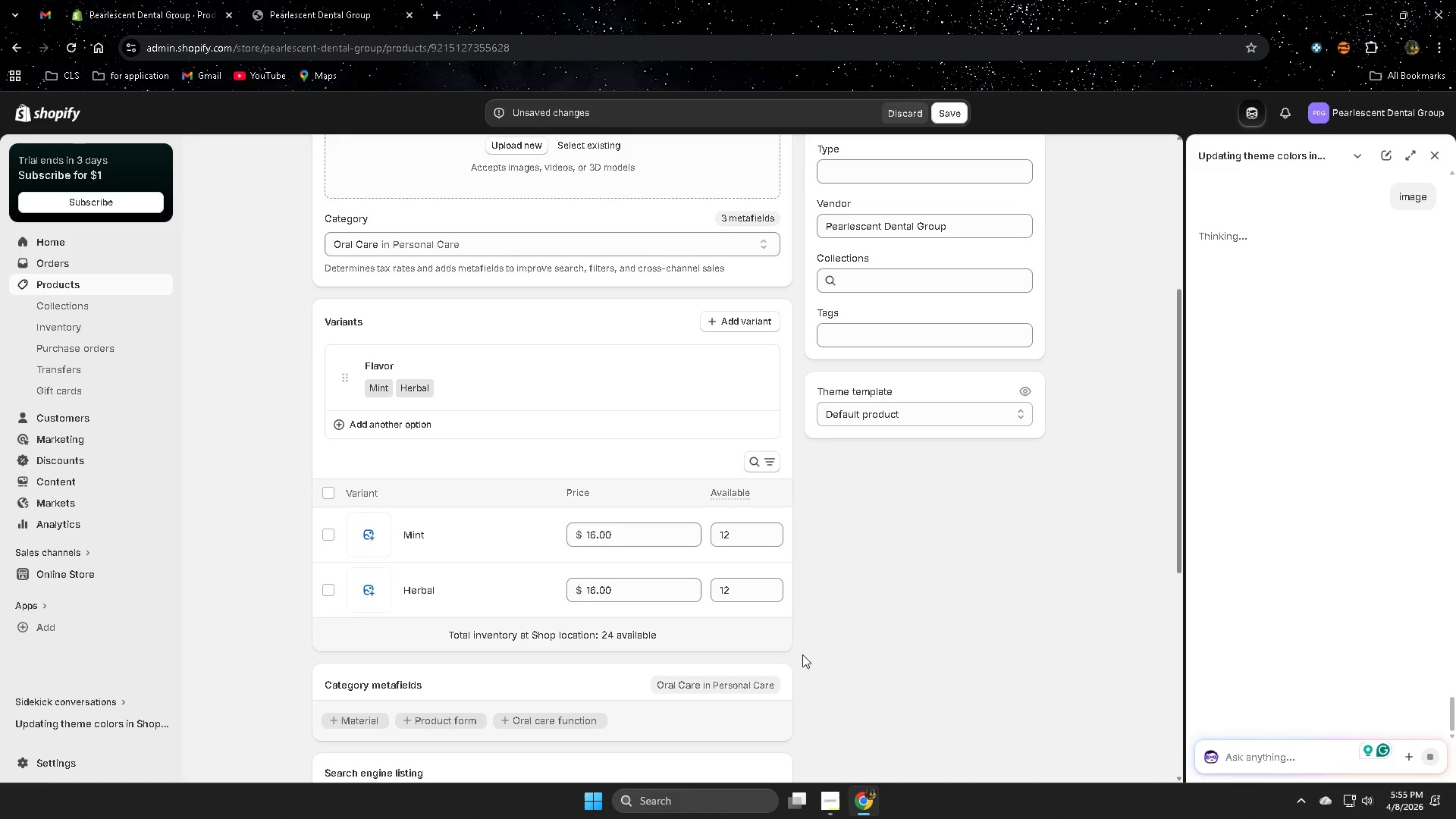 
scroll: coordinate [803, 654], scroll_direction: up, amount: 3.0
 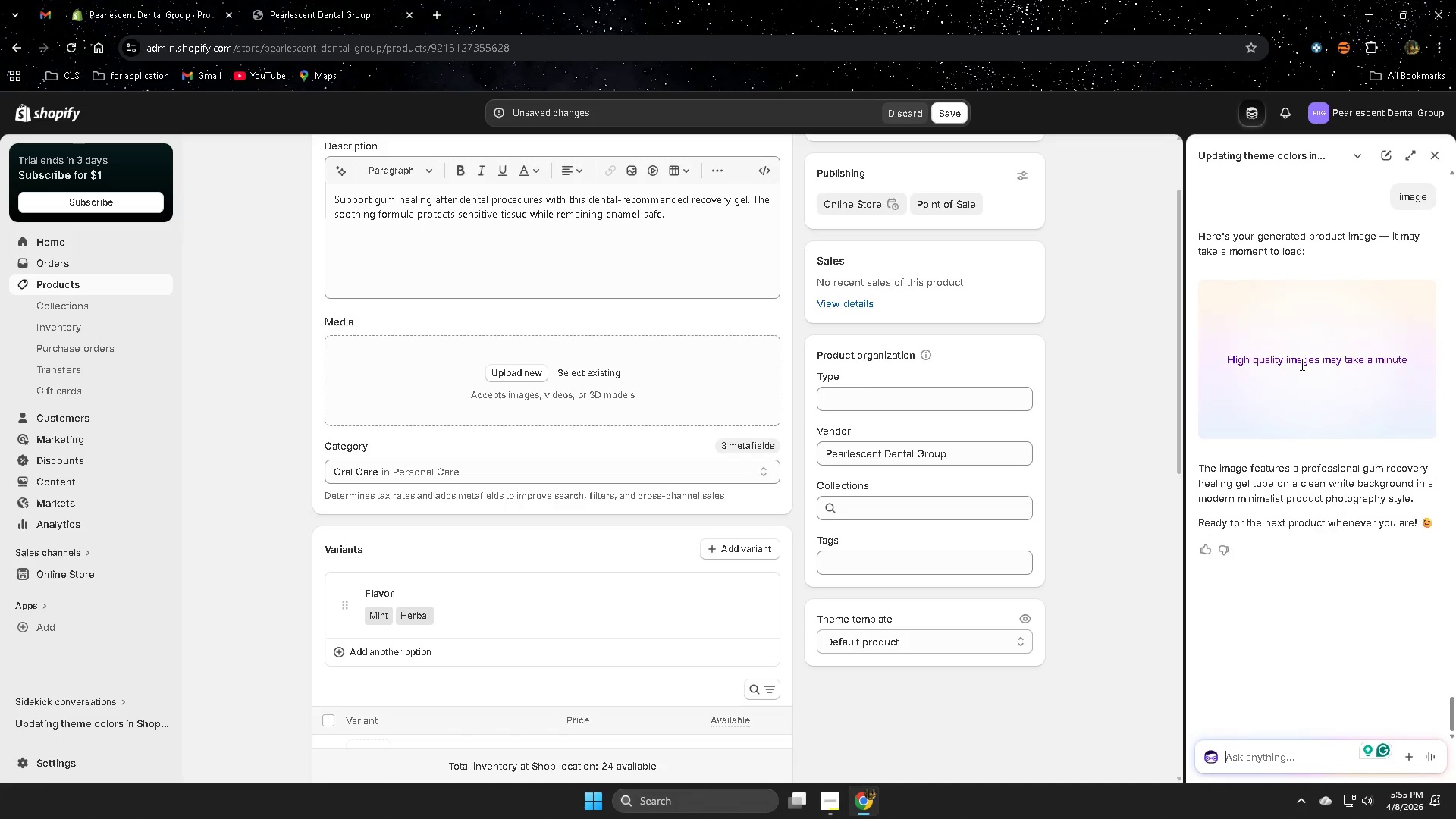 
wait(5.83)
 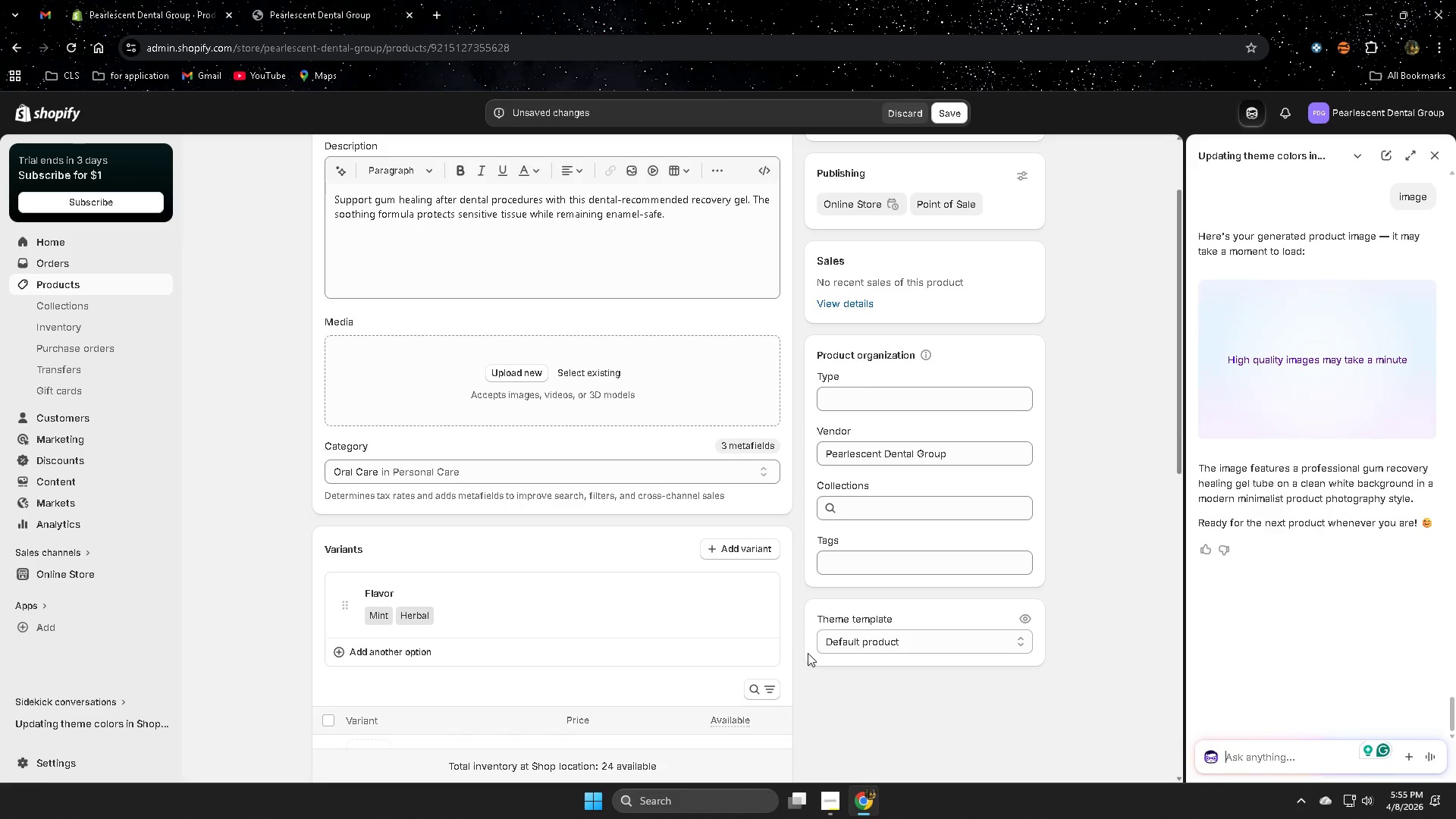 
scroll: coordinate [1104, 635], scroll_direction: up, amount: 2.0
 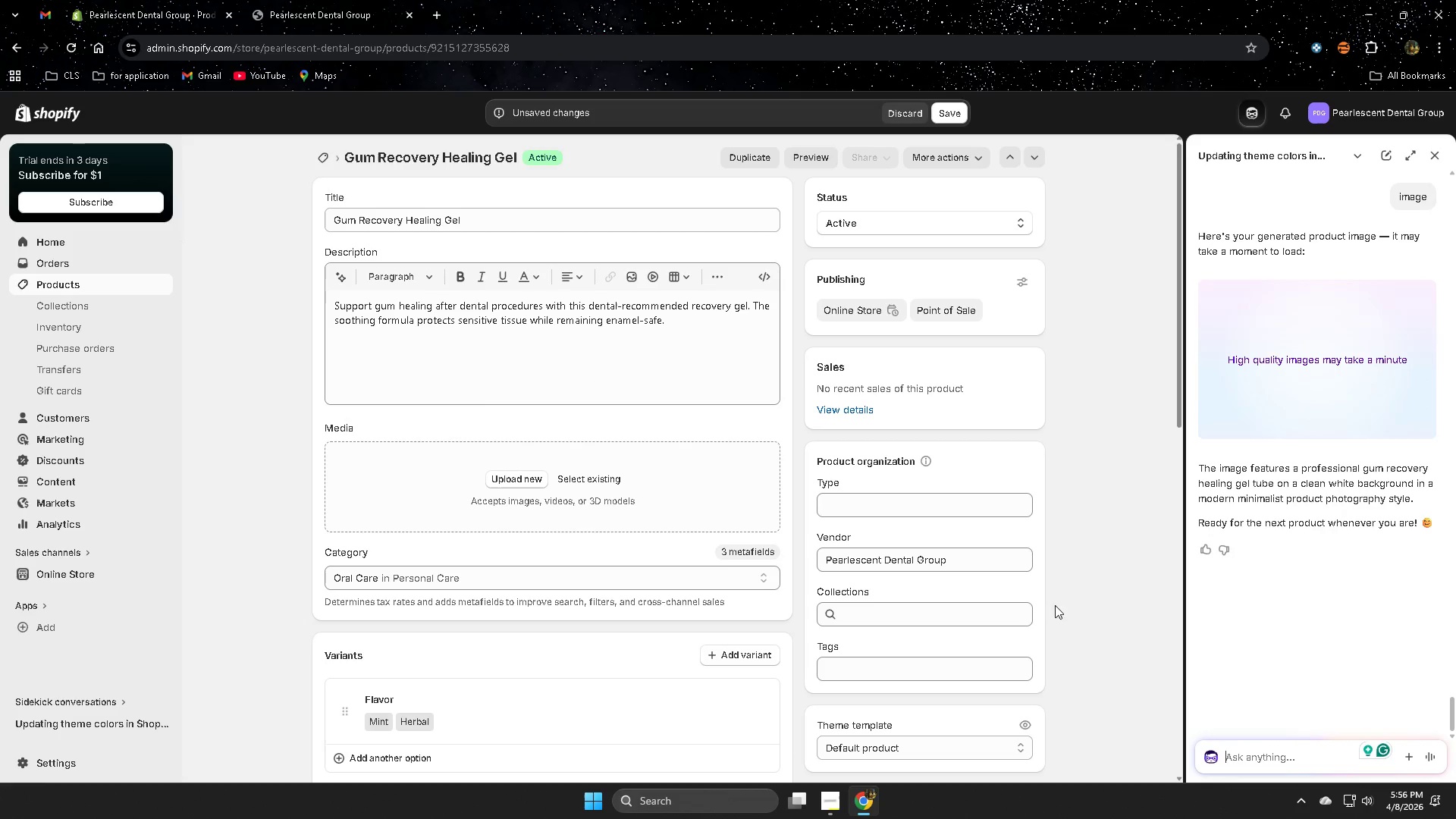 
left_click([331, 2])
 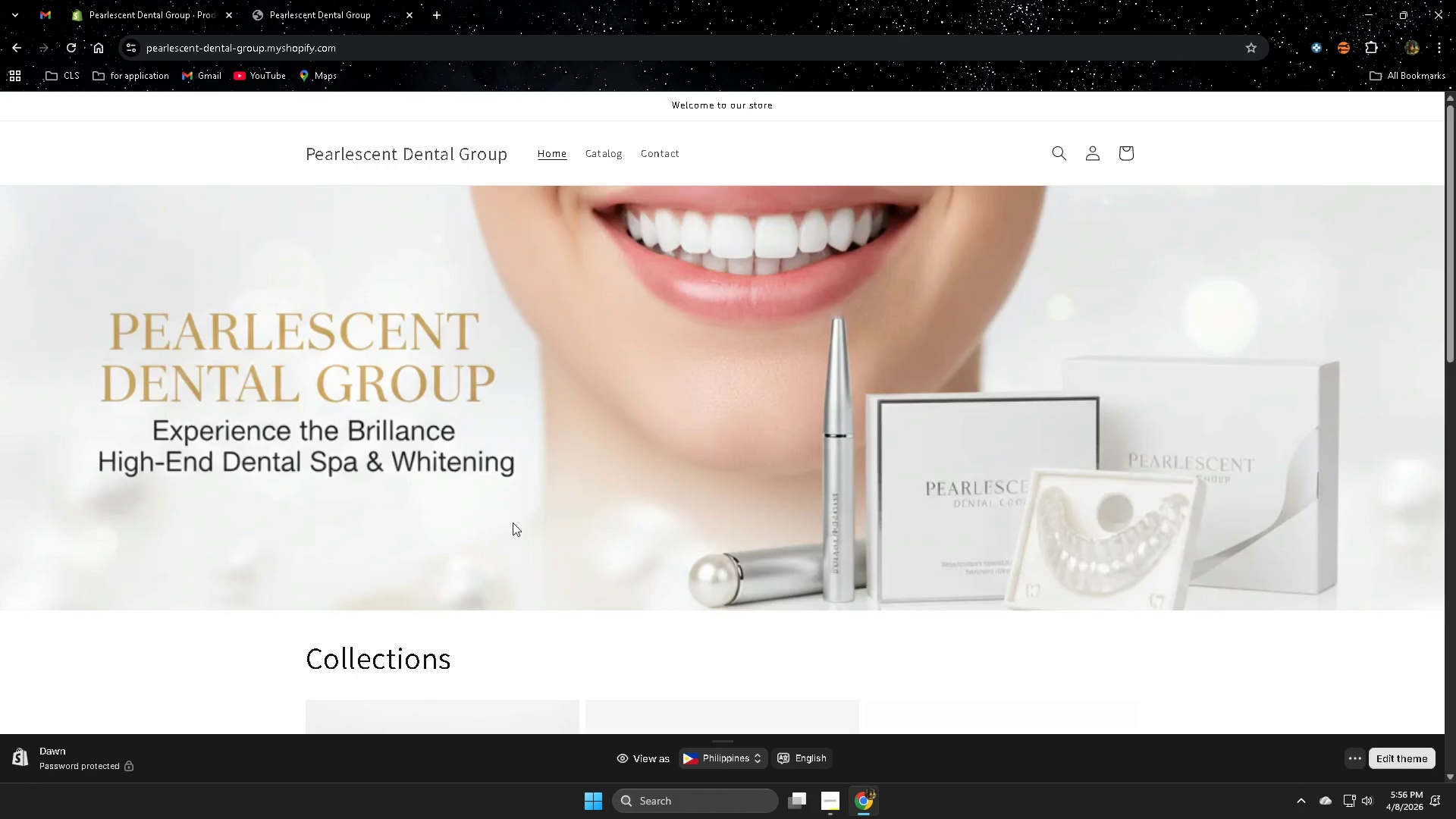 
scroll: coordinate [604, 535], scroll_direction: down, amount: 3.0
 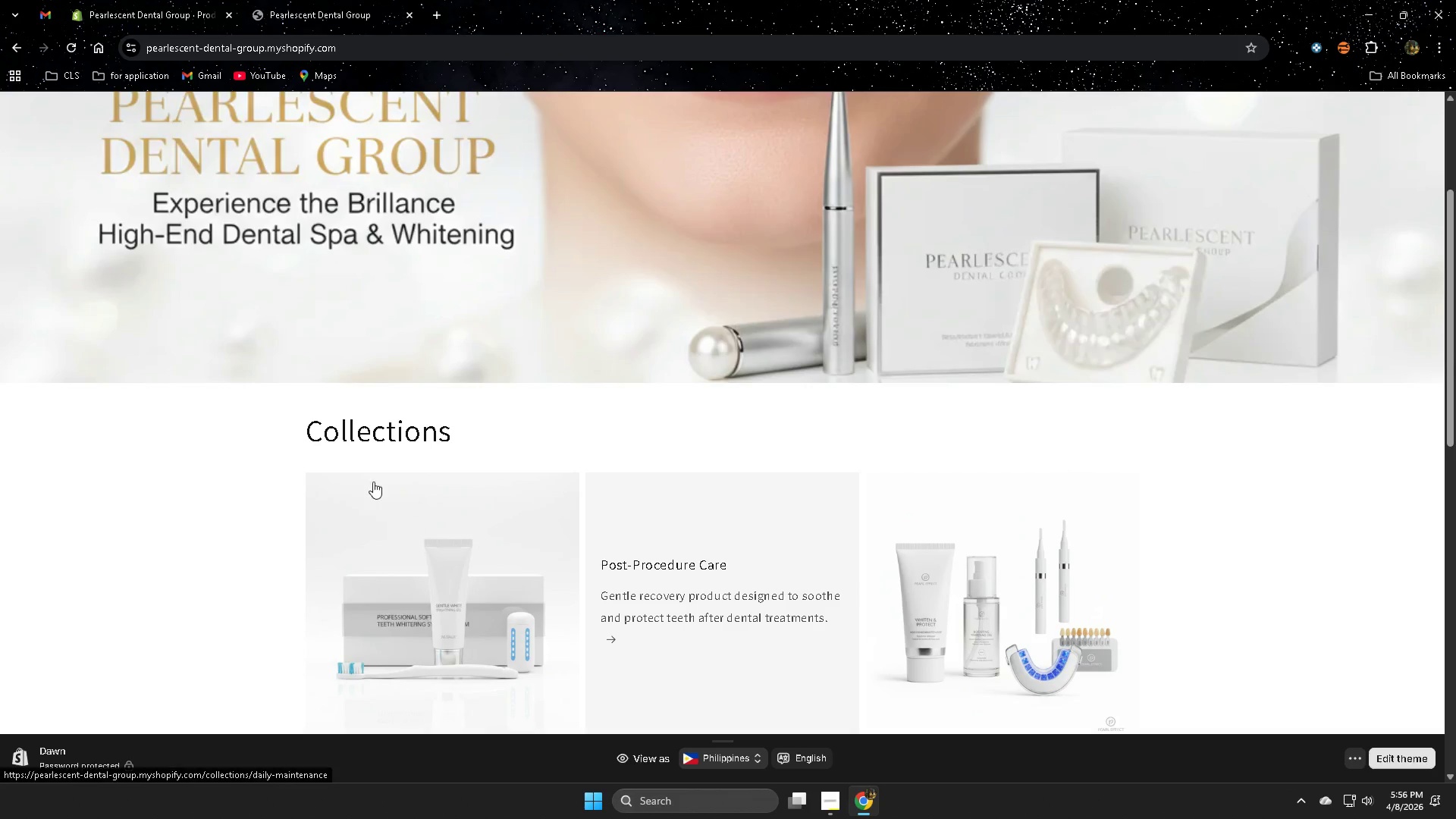 
scroll: coordinate [564, 479], scroll_direction: up, amount: 4.0
 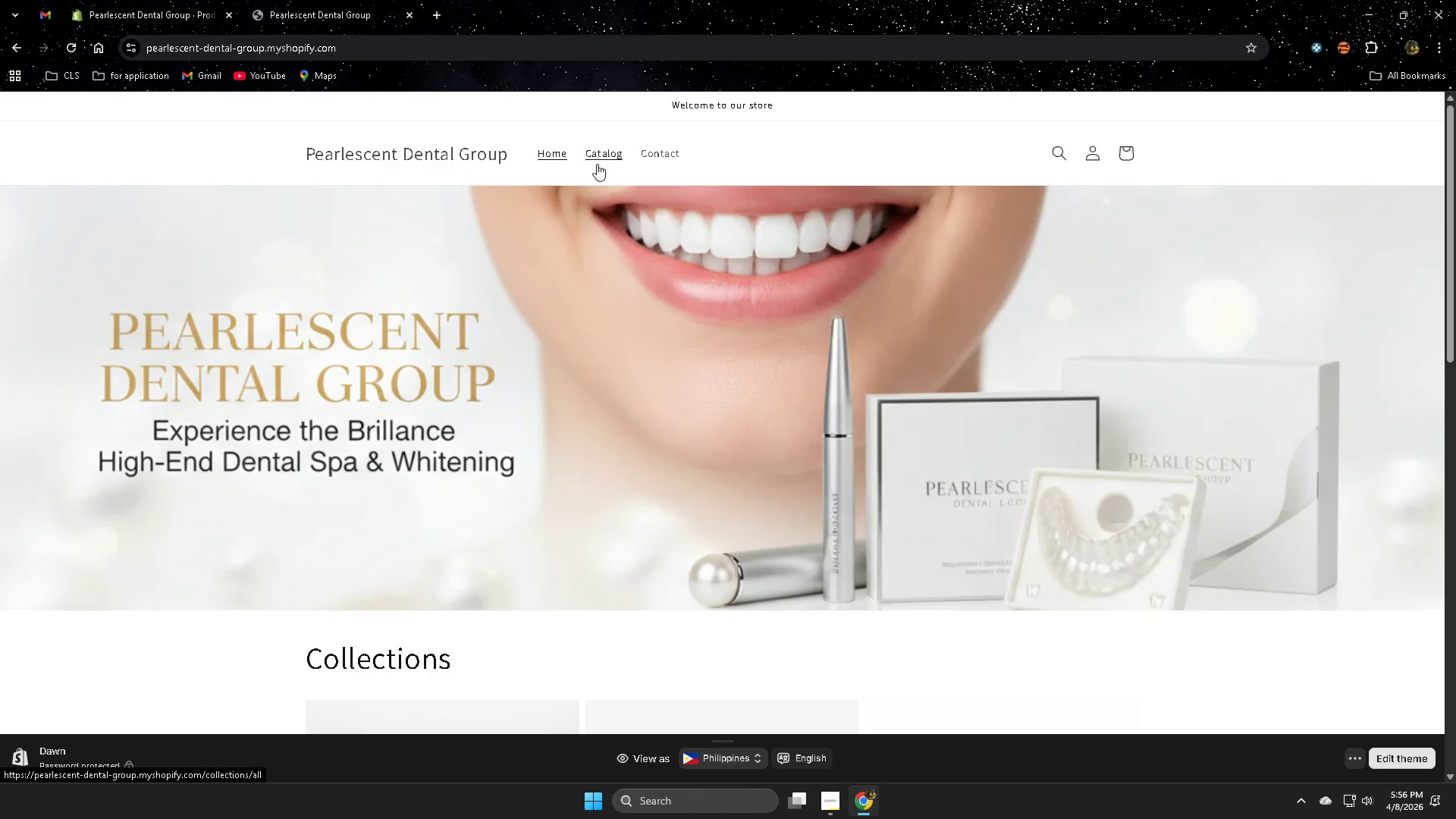 
left_click([606, 154])
 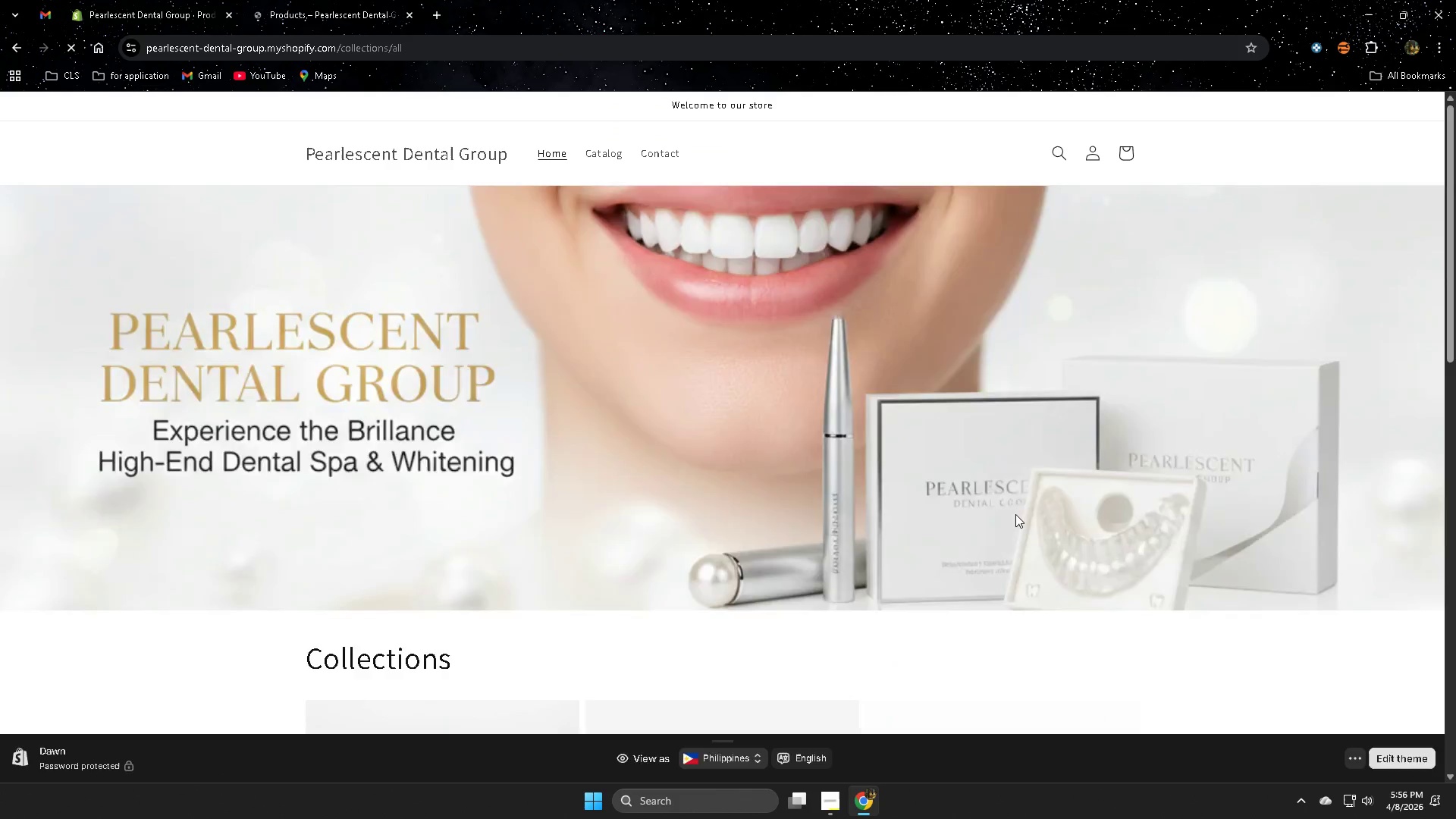 
scroll: coordinate [1056, 514], scroll_direction: down, amount: 5.0
 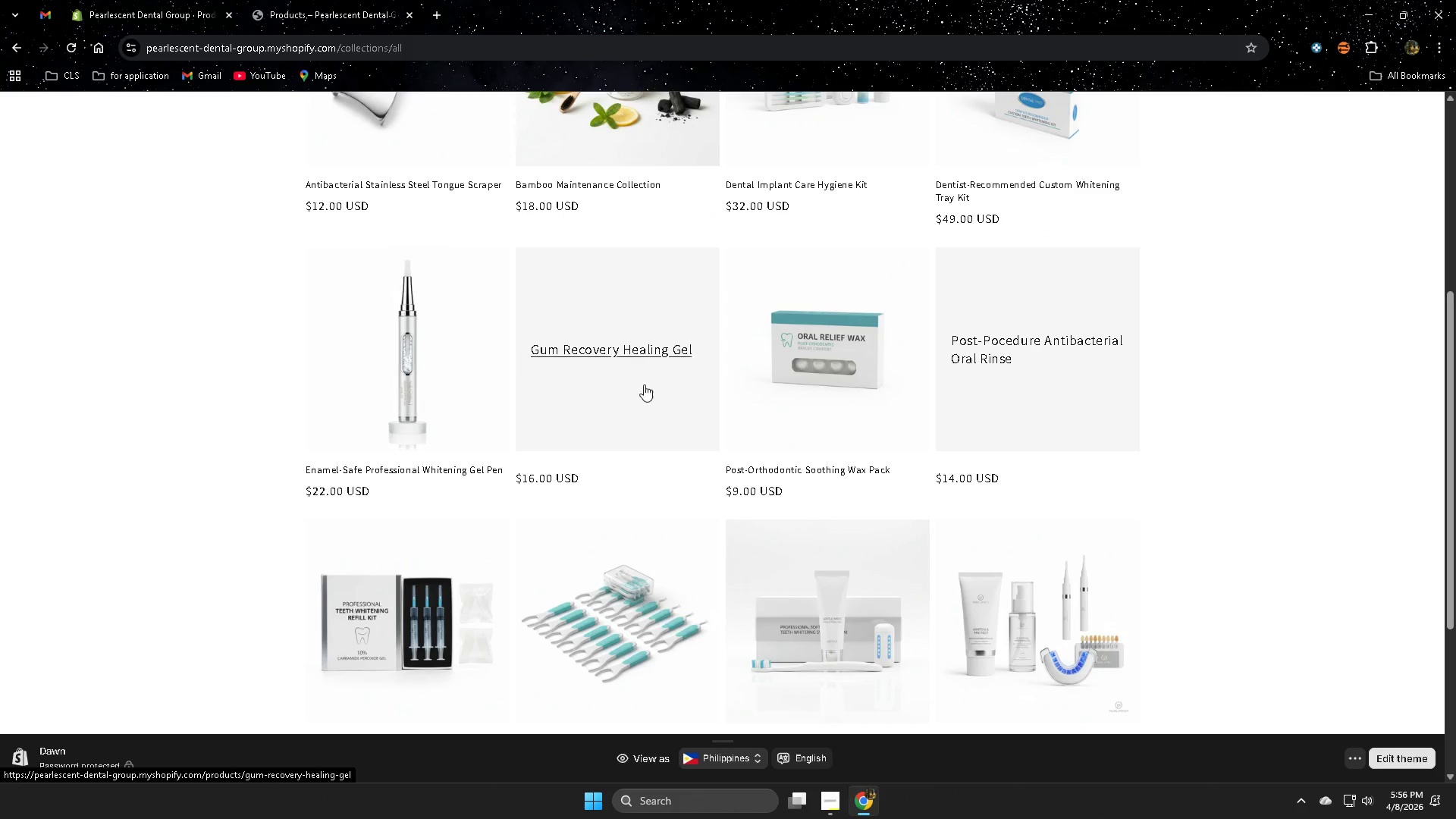 
left_click([623, 385])
 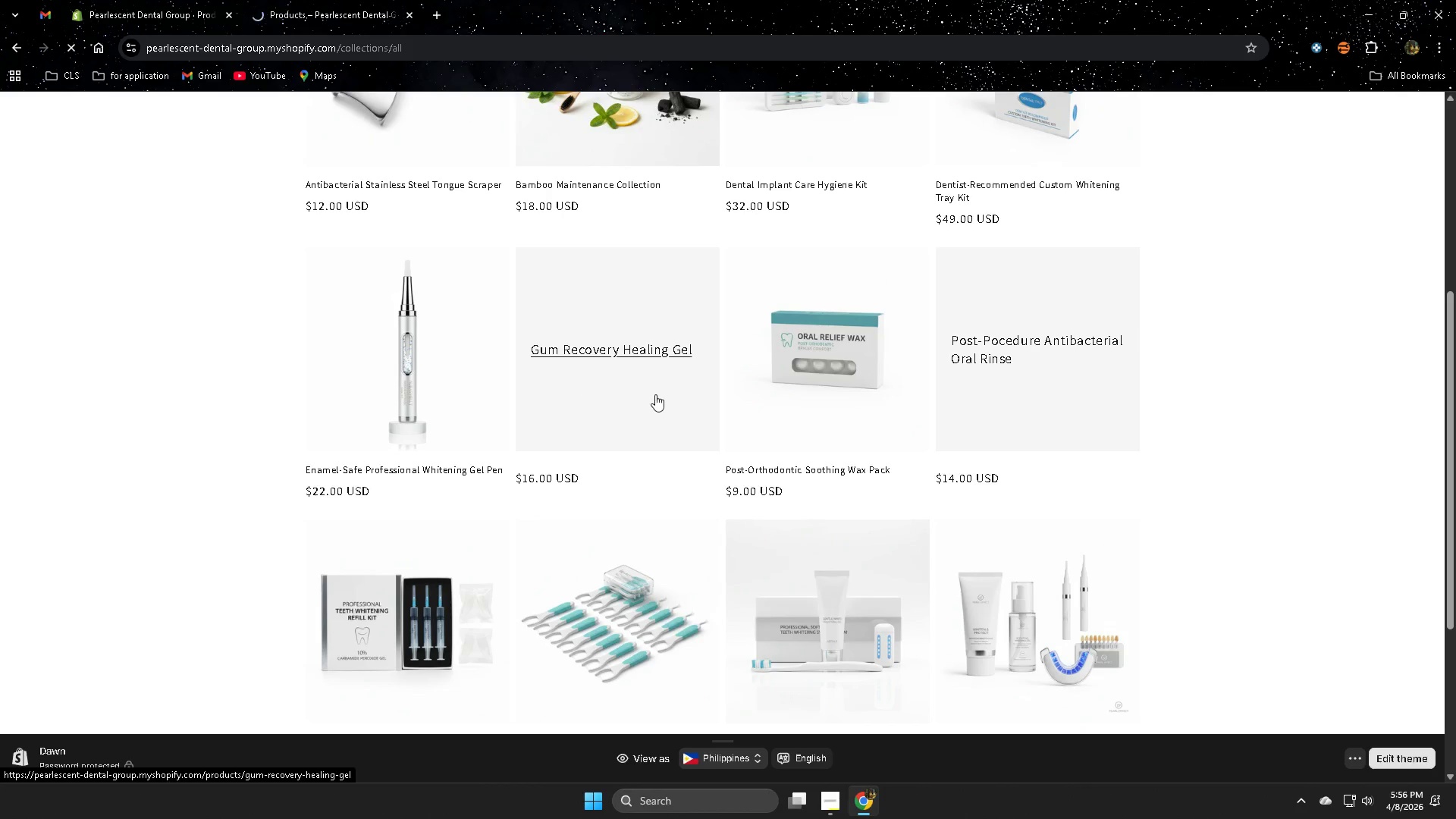 
mouse_move([733, 410])
 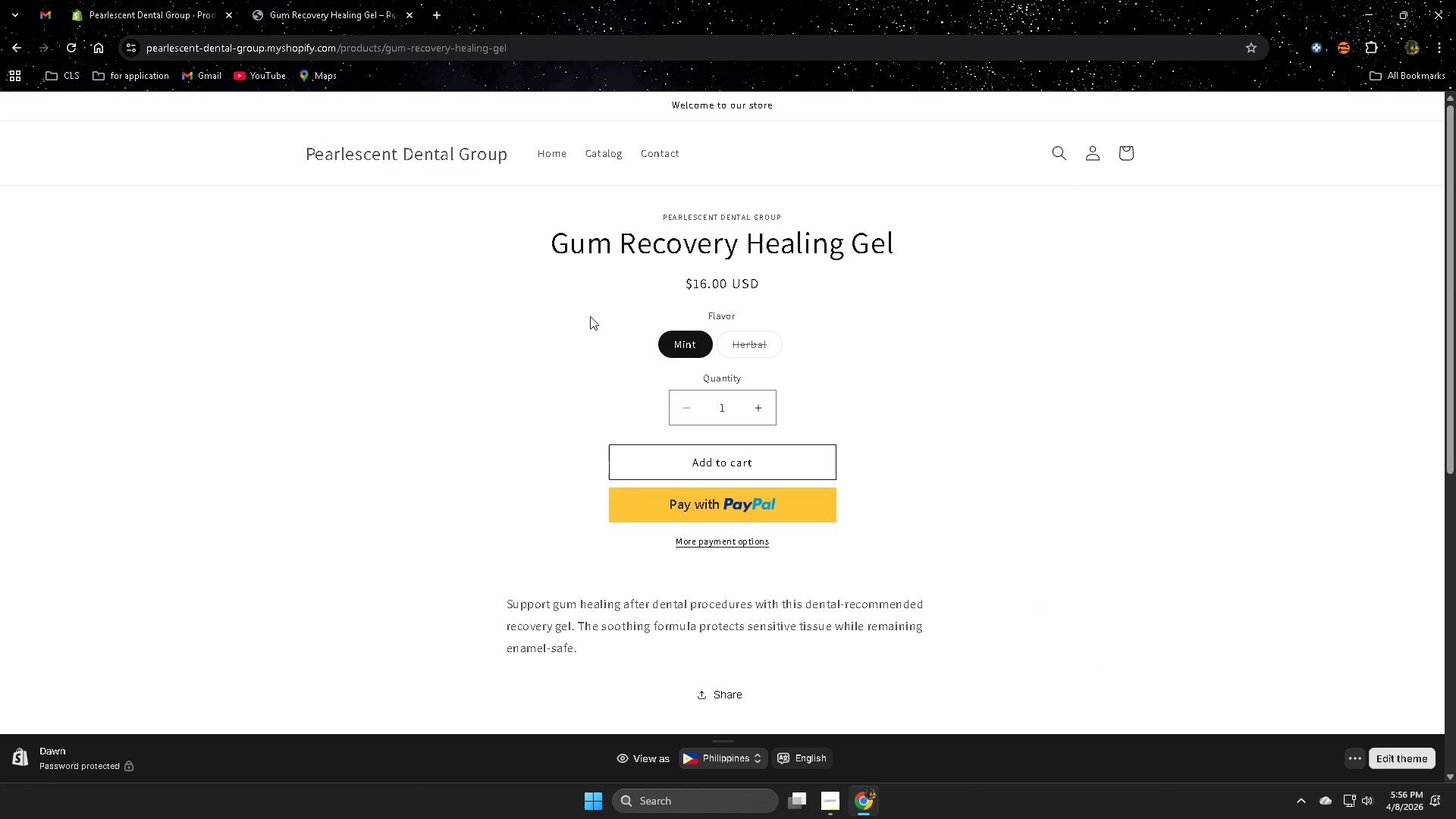 
left_click([595, 158])
 